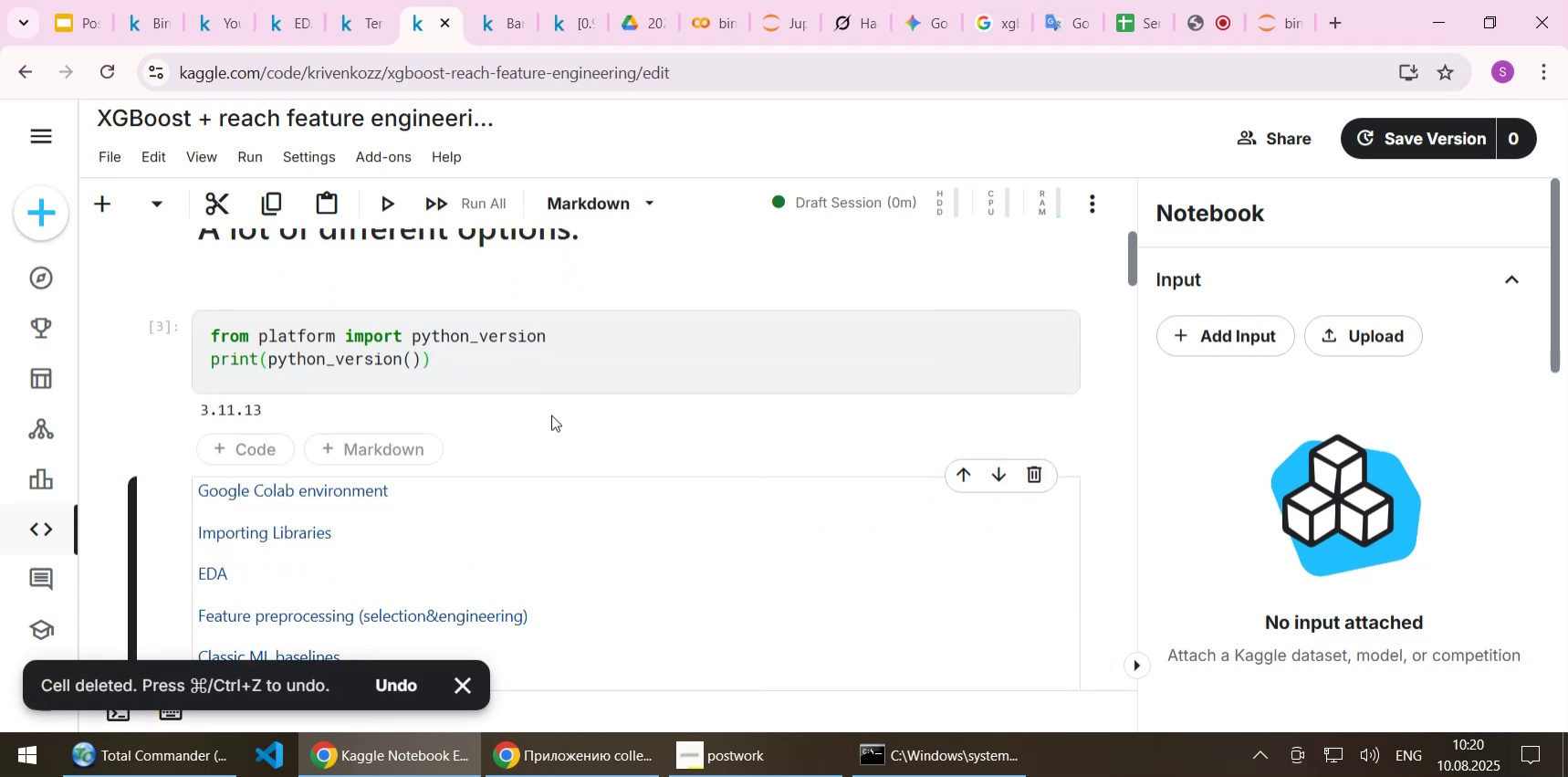 
scroll: coordinate [551, 415], scroll_direction: down, amount: 1.0
 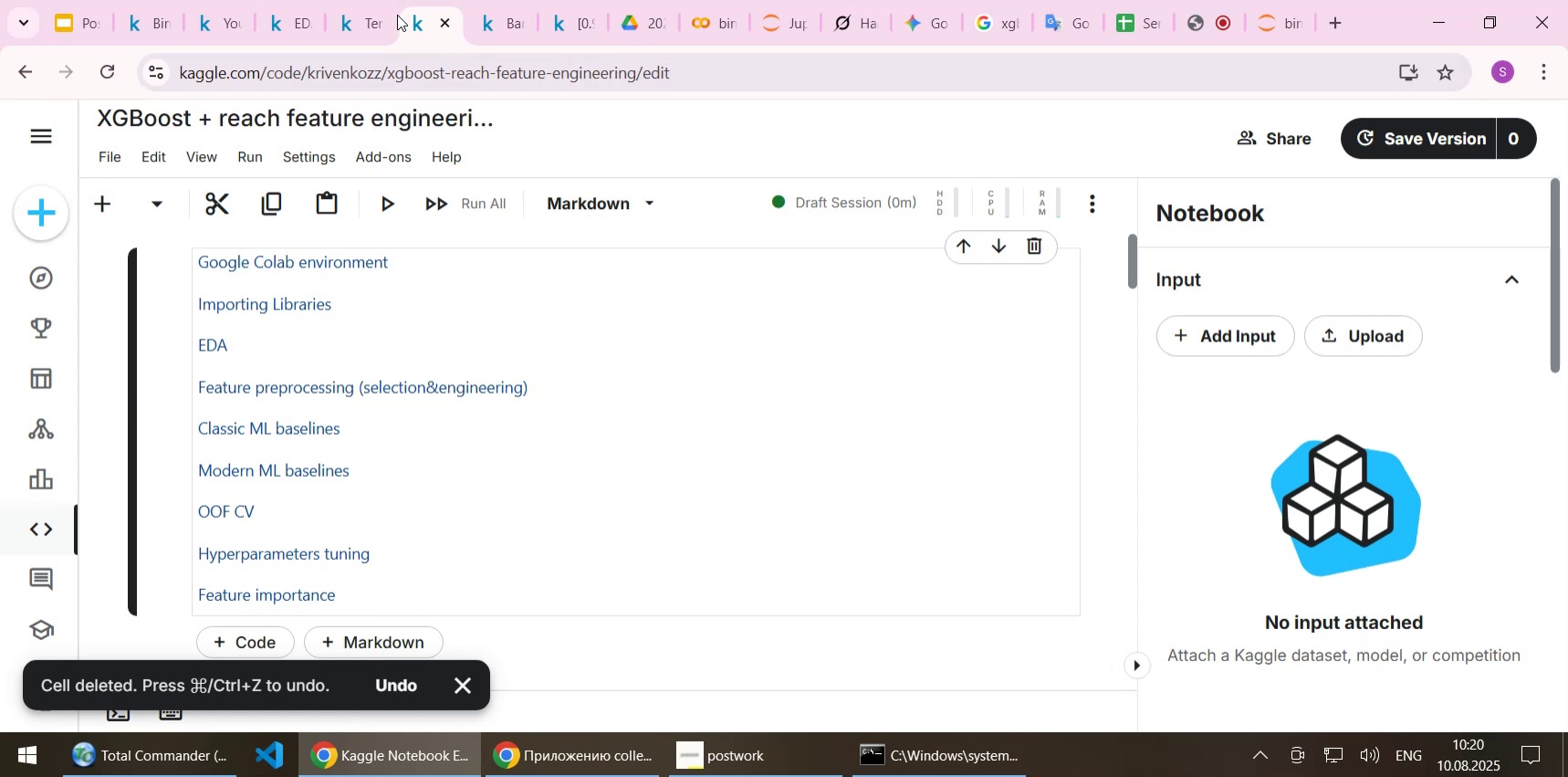 
left_click([372, 19])
 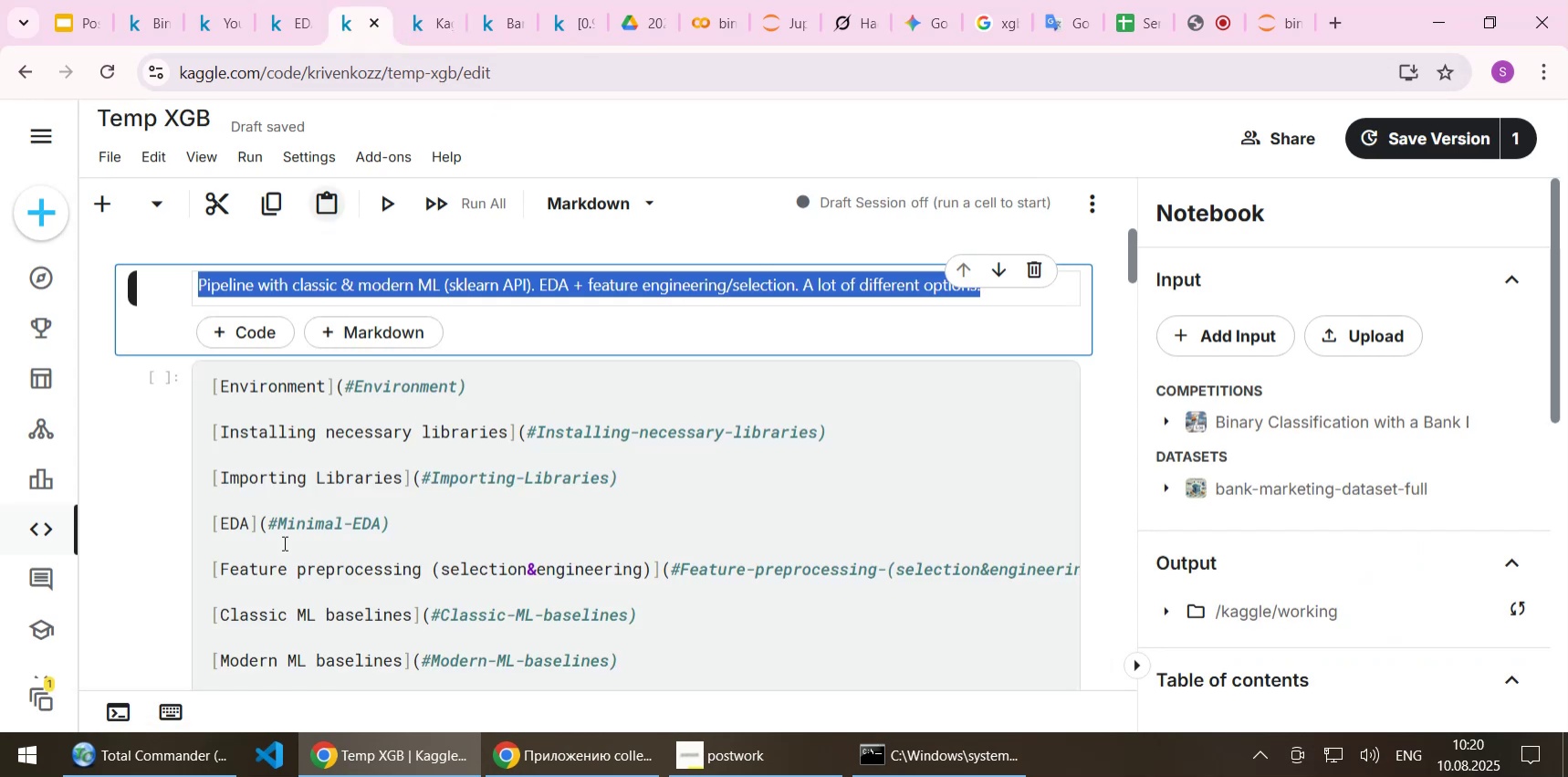 
scroll: coordinate [283, 542], scroll_direction: down, amount: 1.0
 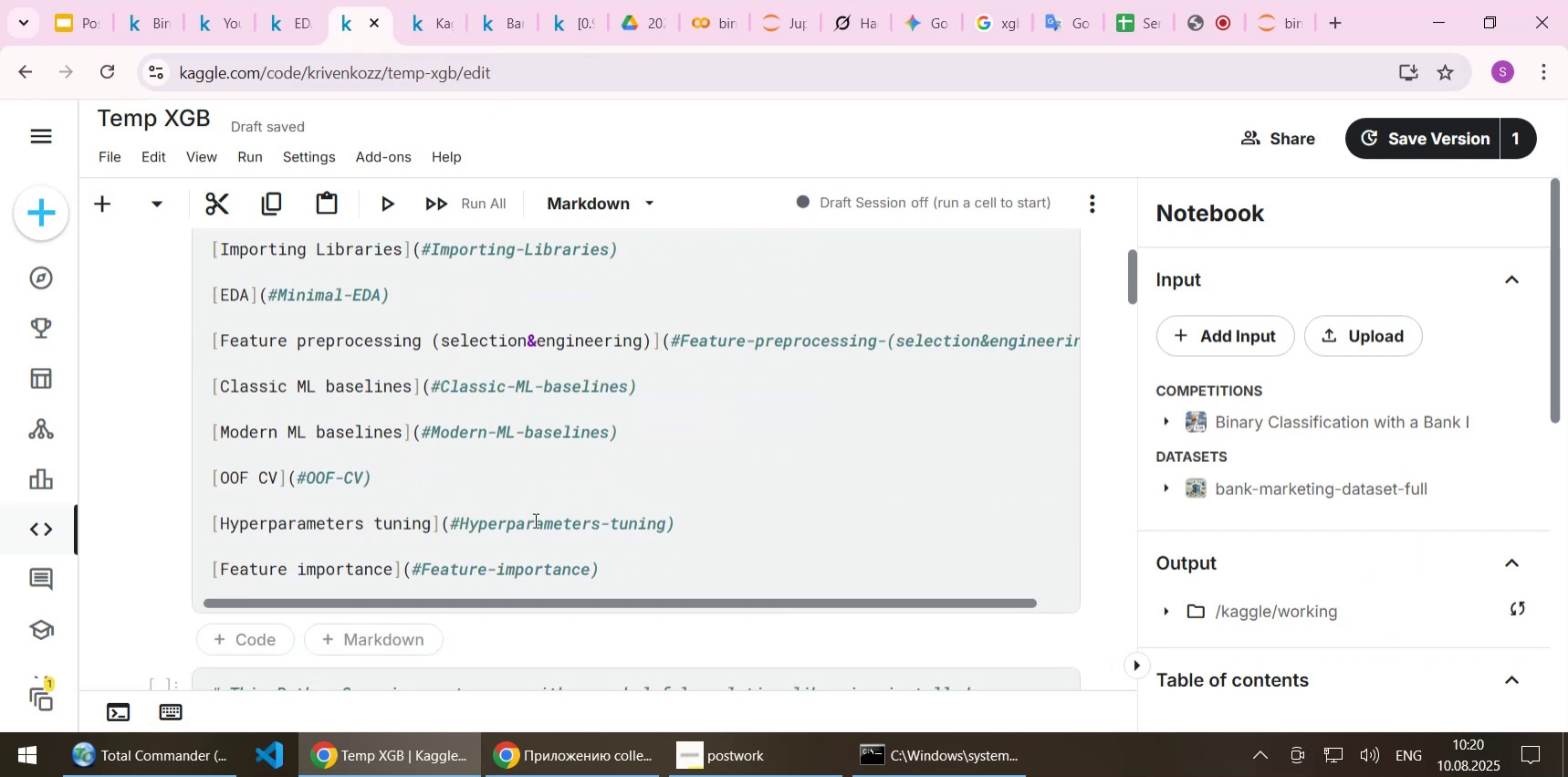 
left_click([649, 513])
 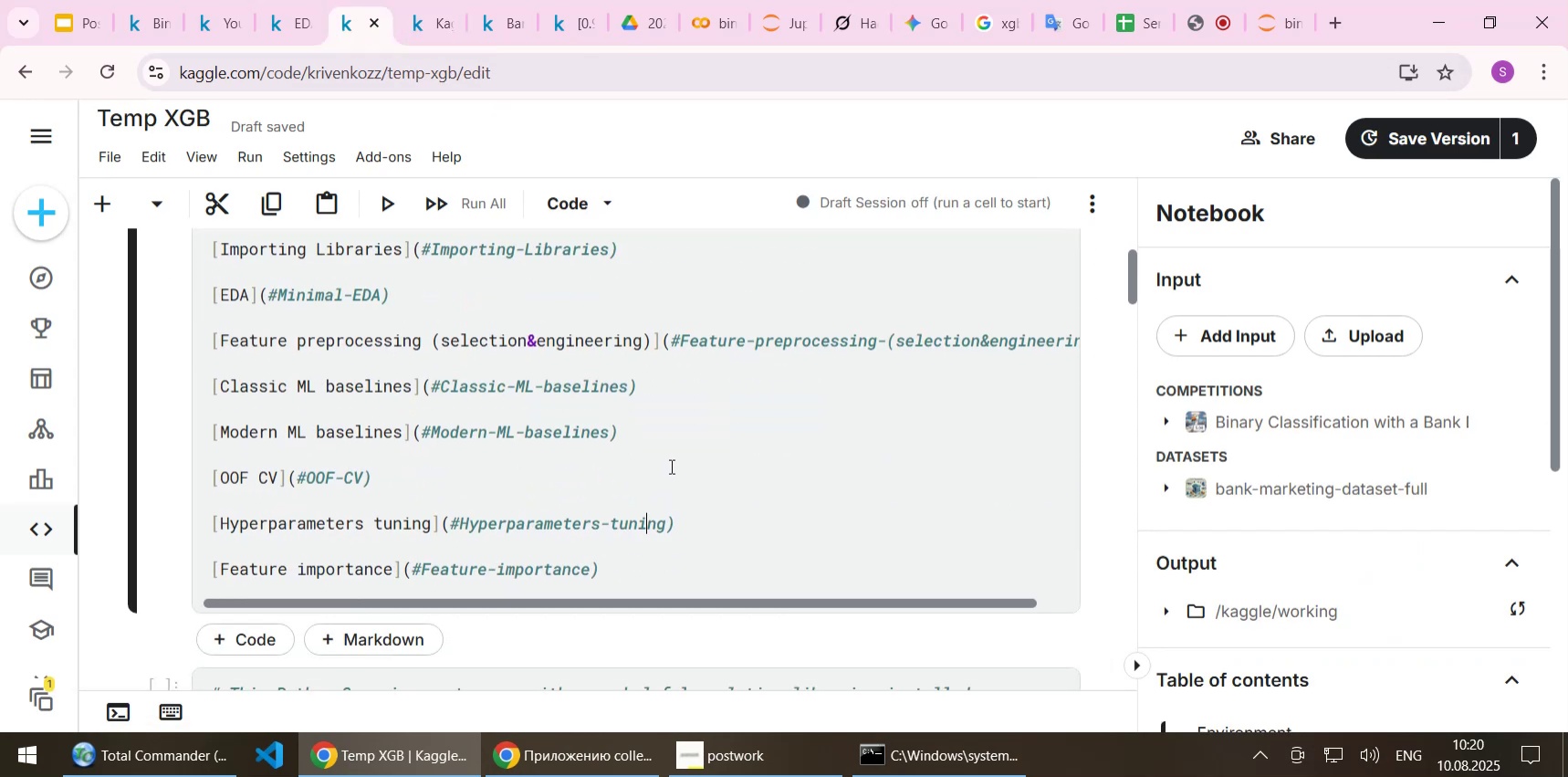 
scroll: coordinate [670, 466], scroll_direction: up, amount: 1.0
 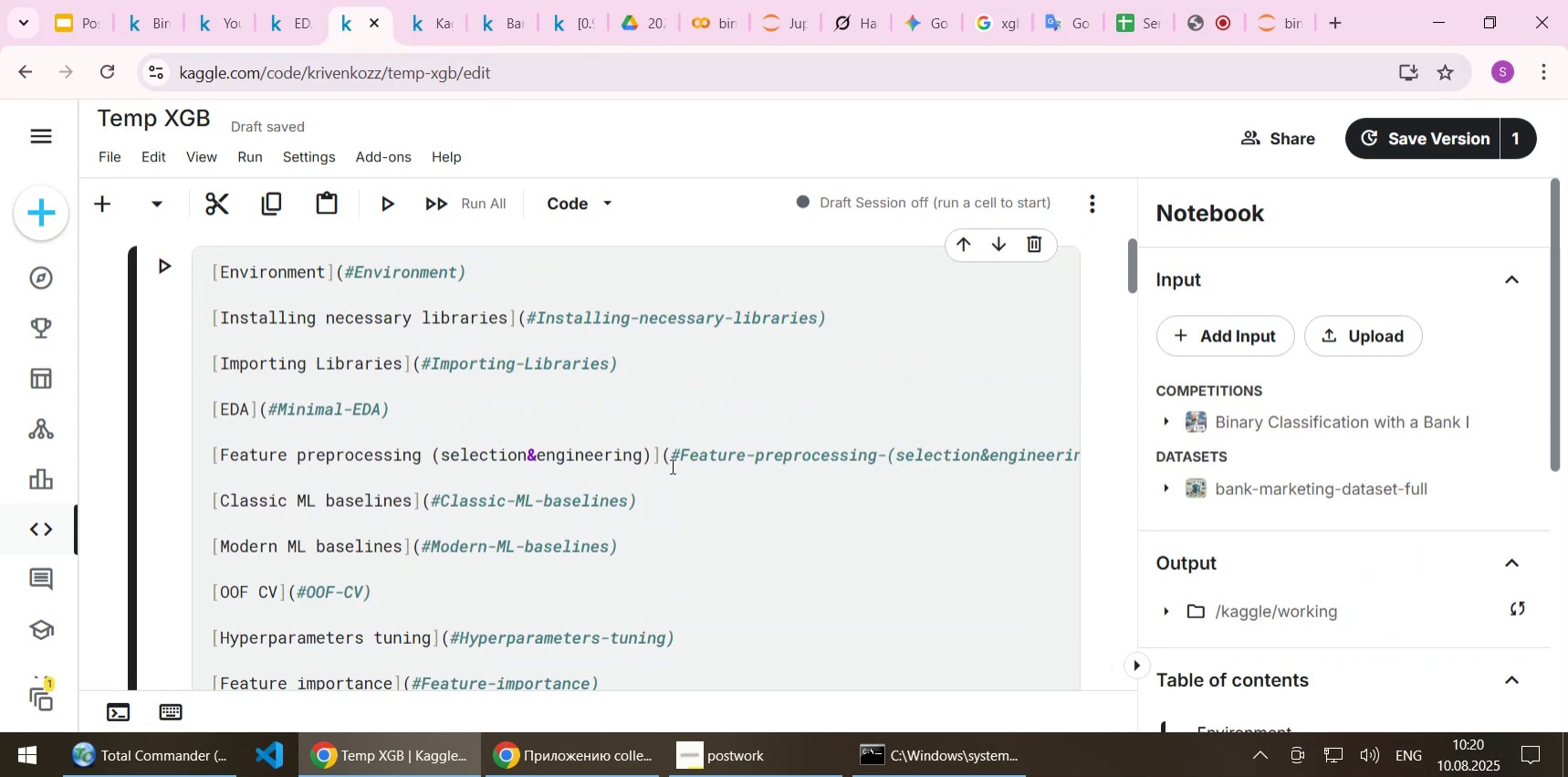 
key(Control+A)
 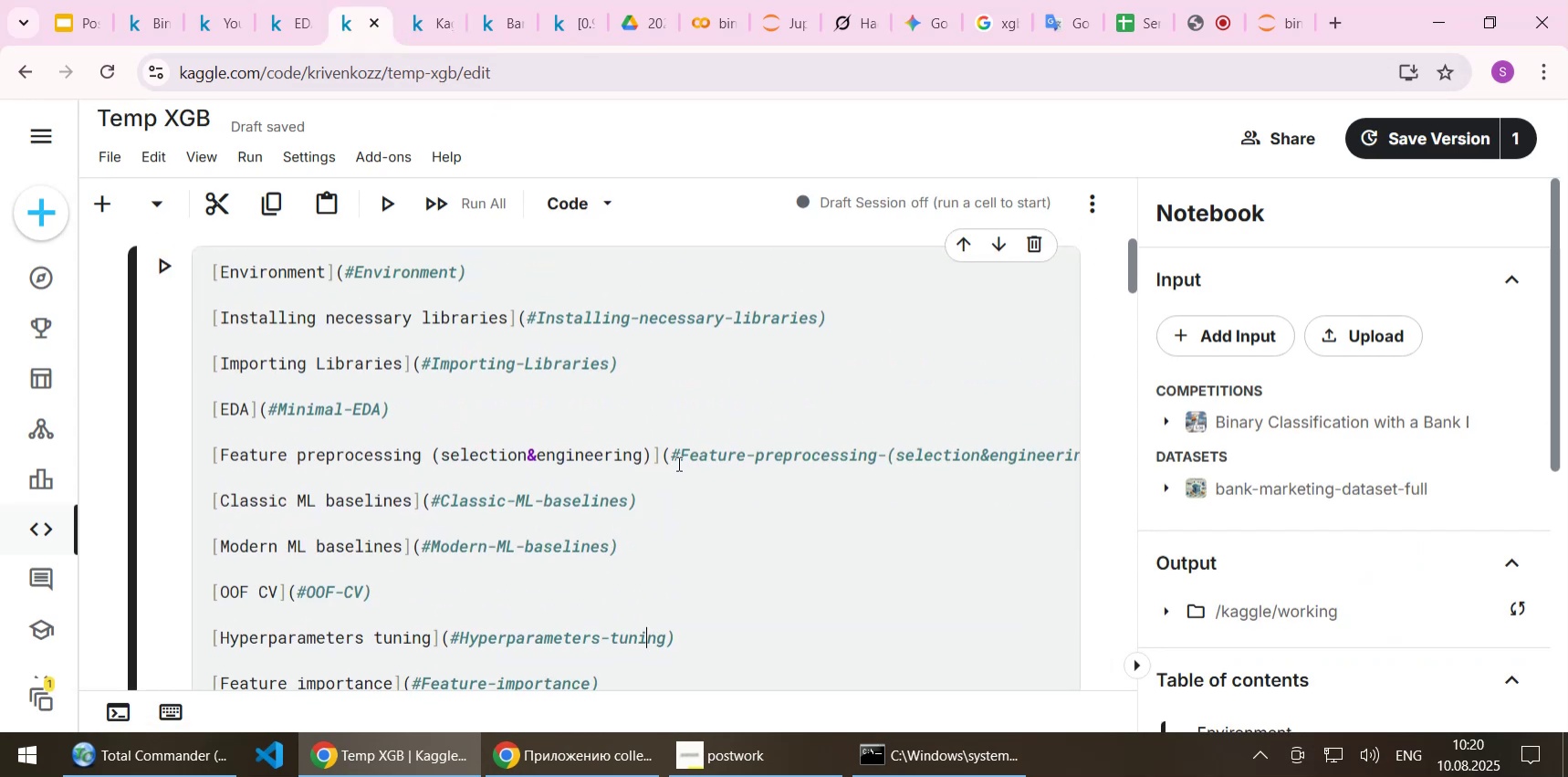 
hold_key(key=ControlLeft, duration=0.49)
 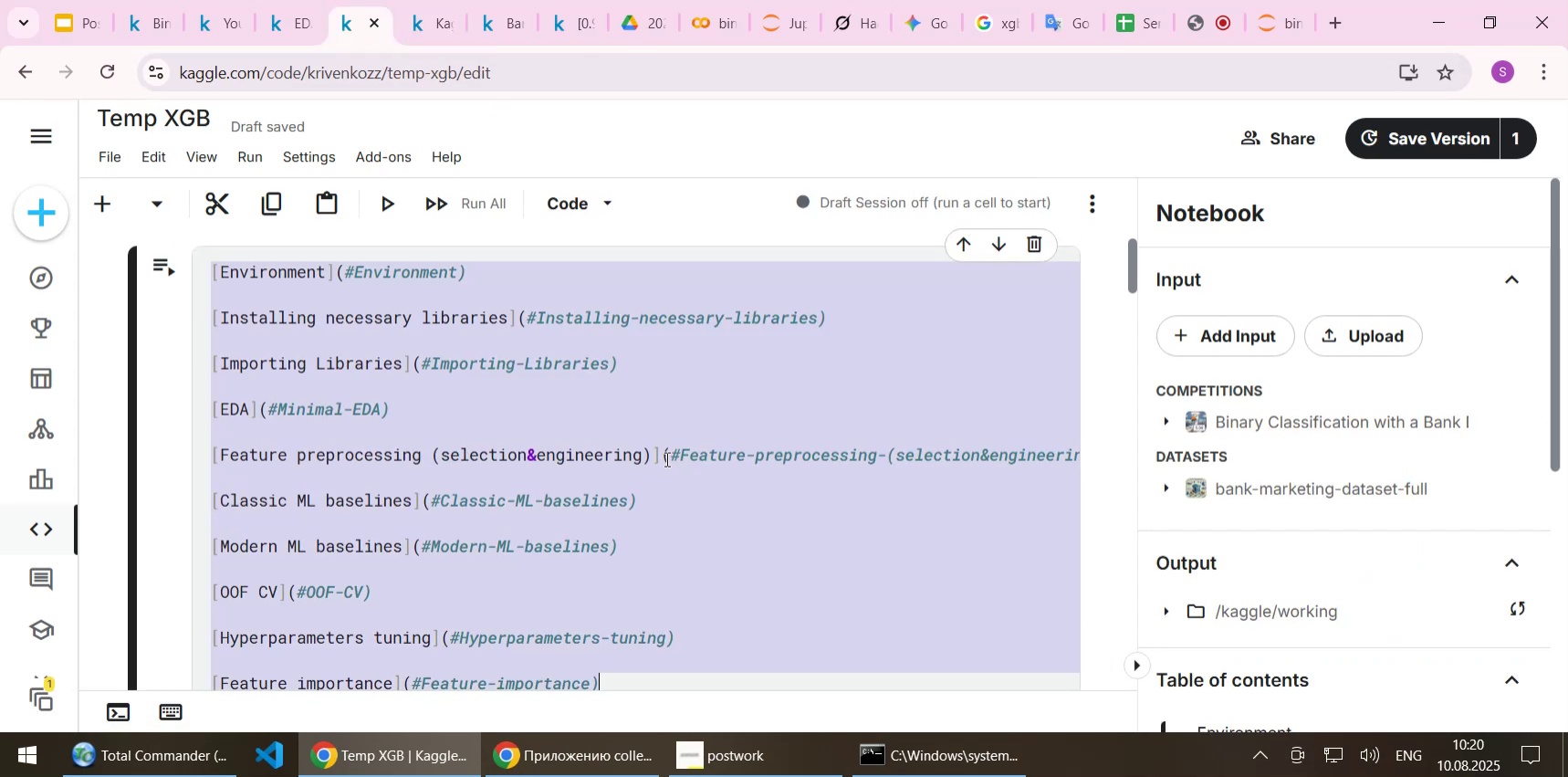 
key(Control+C)
 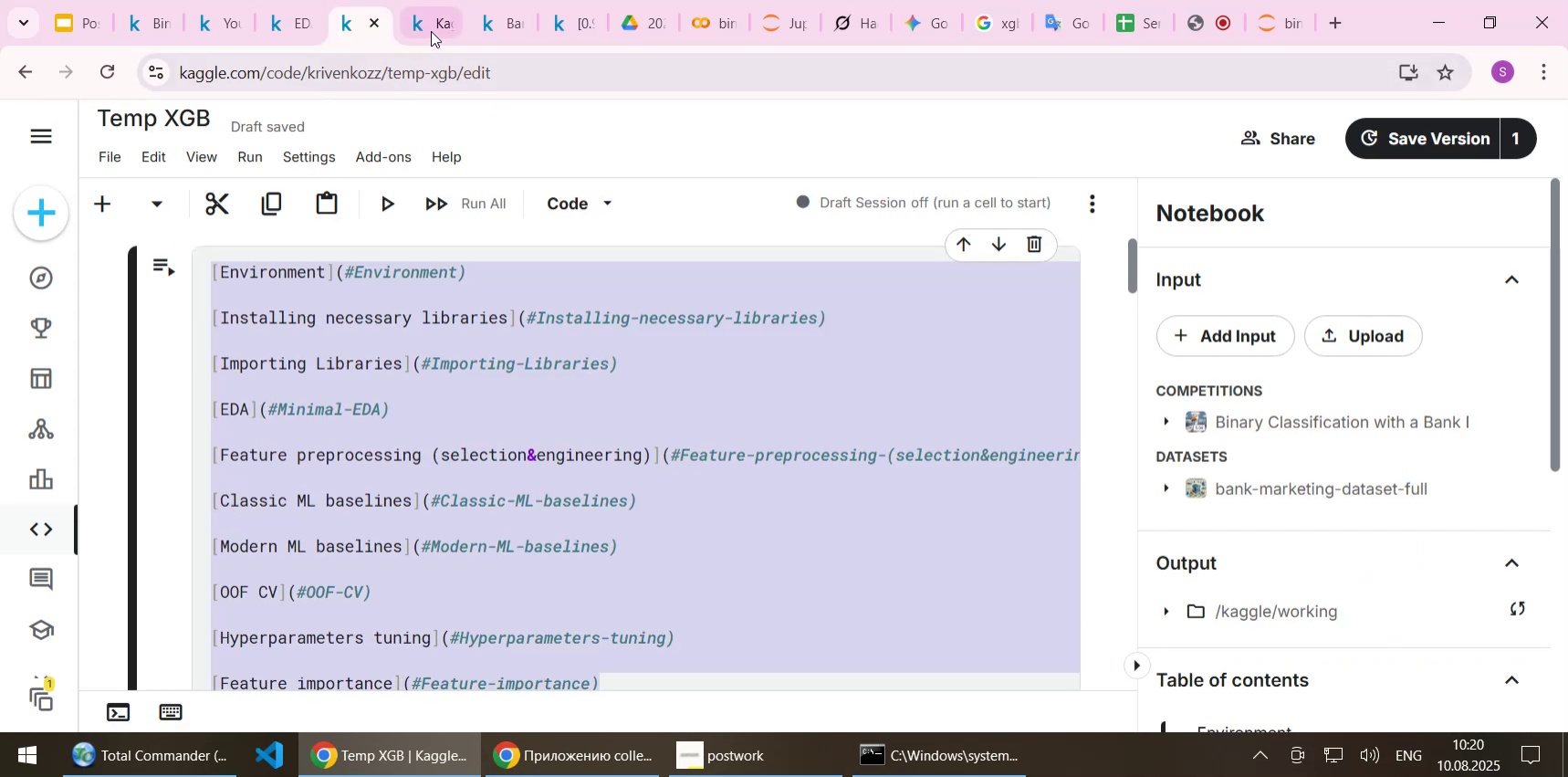 
left_click([431, 31])
 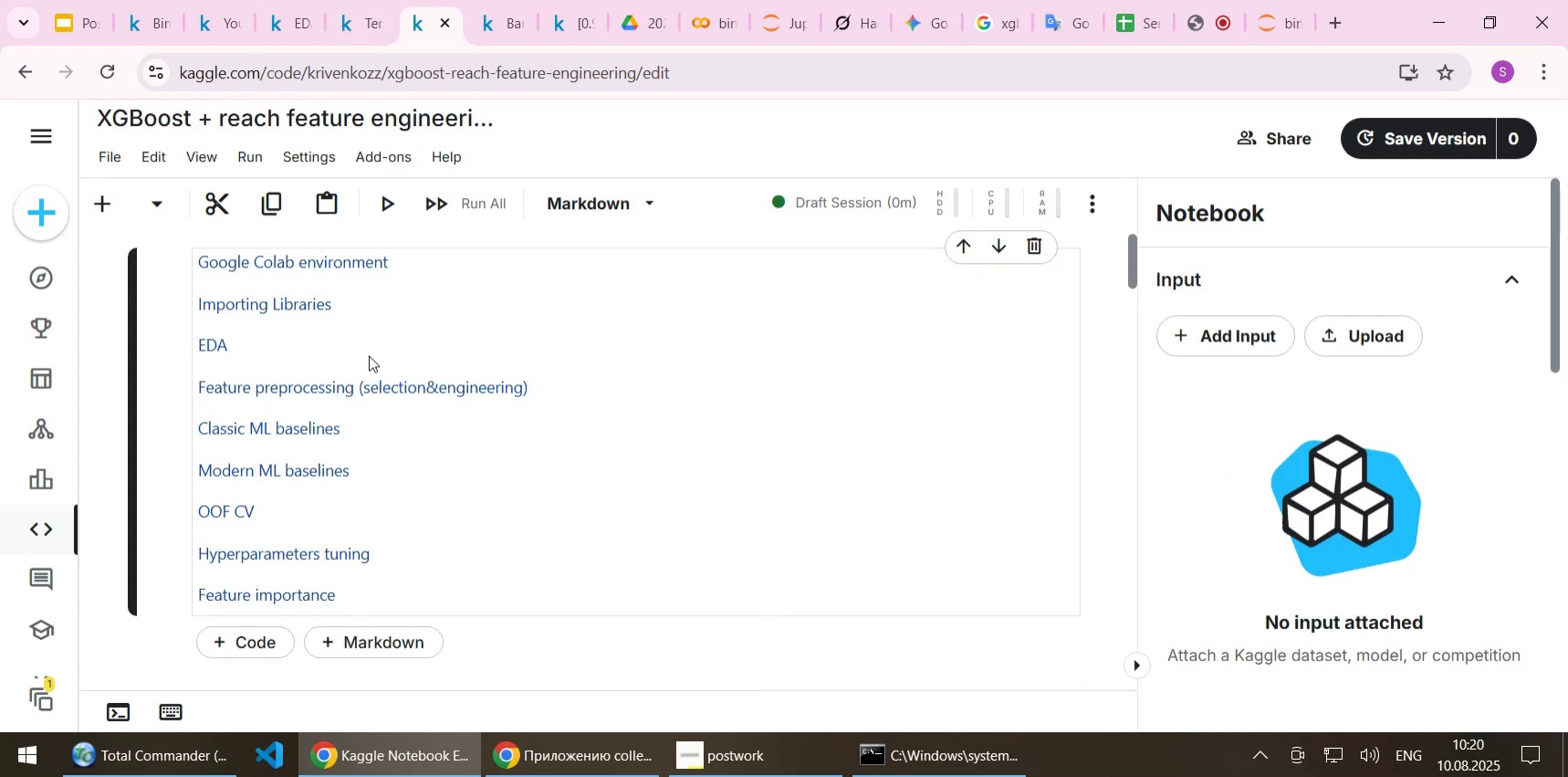 
double_click([369, 355])
 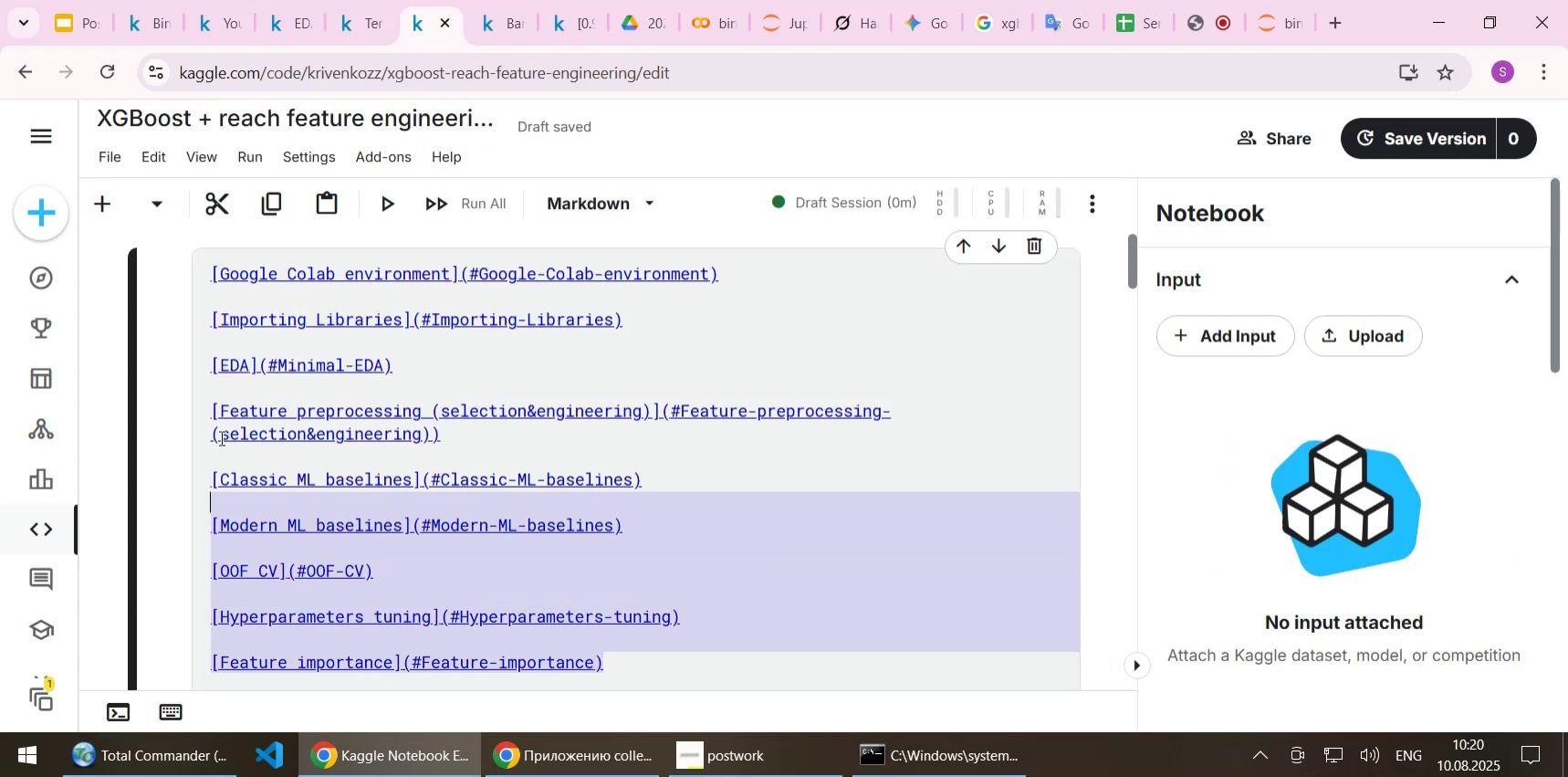 
key(Control+ControlLeft)
 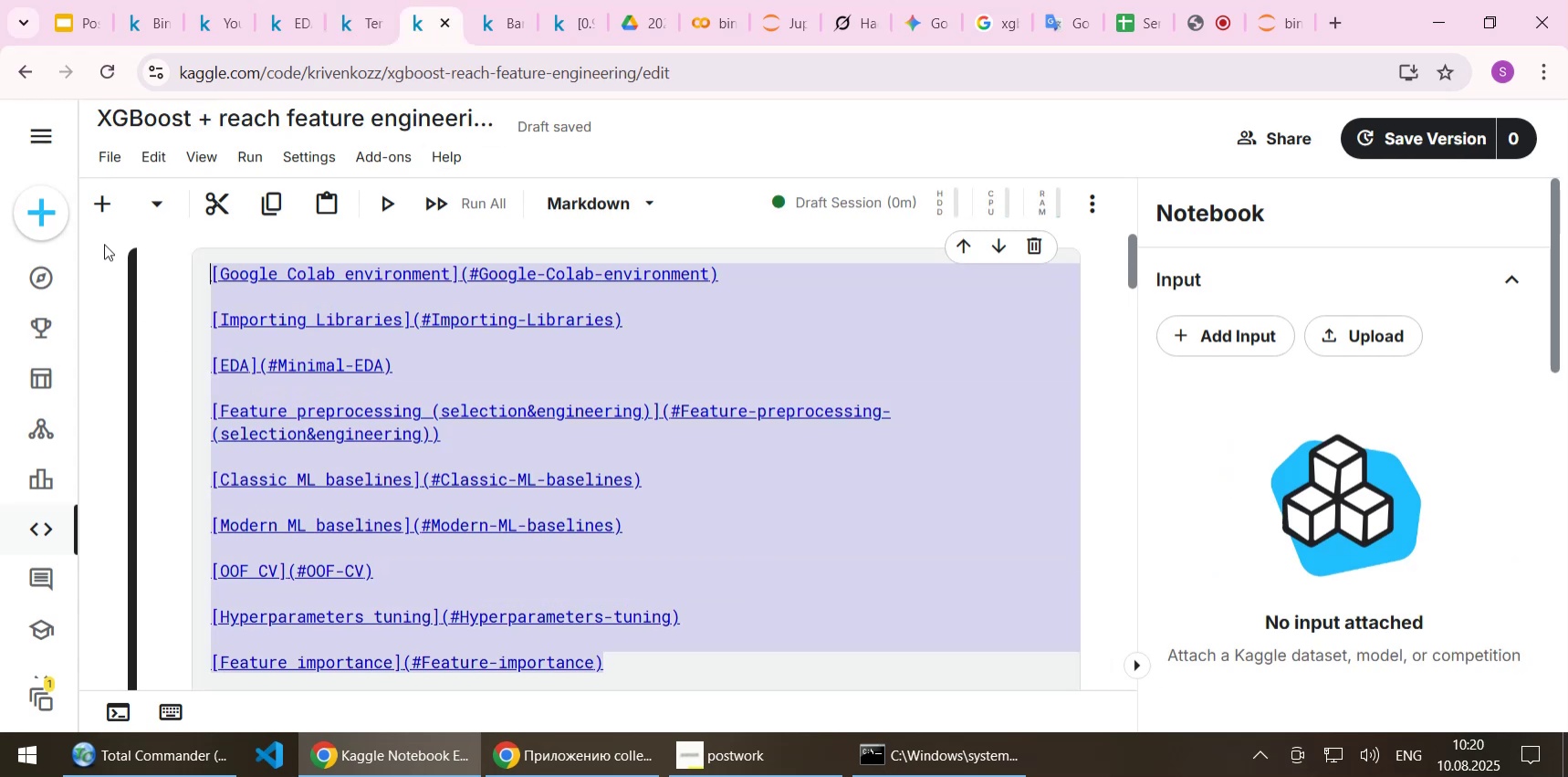 
key(Control+V)
 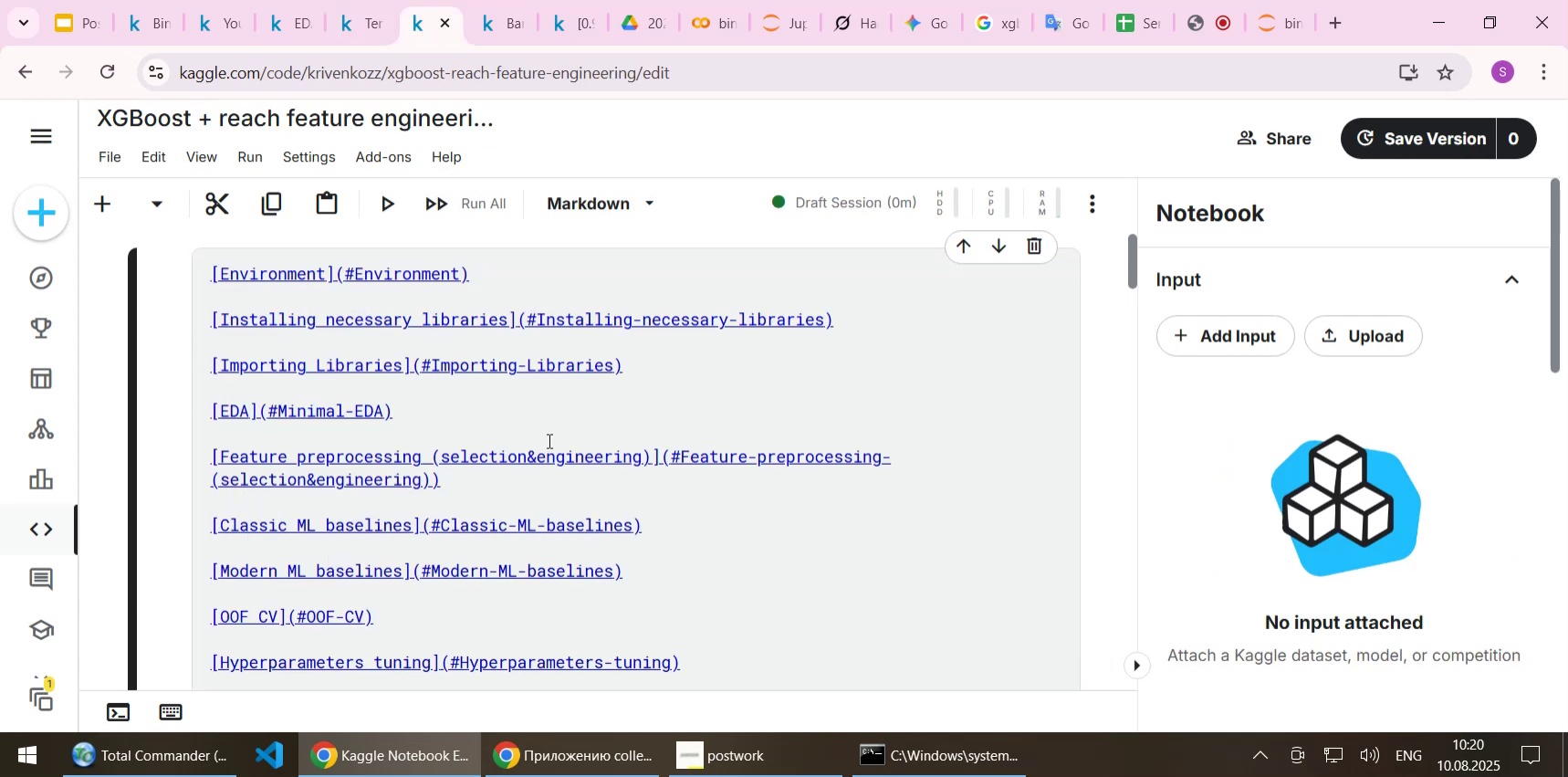 
key(Shift+Enter)
 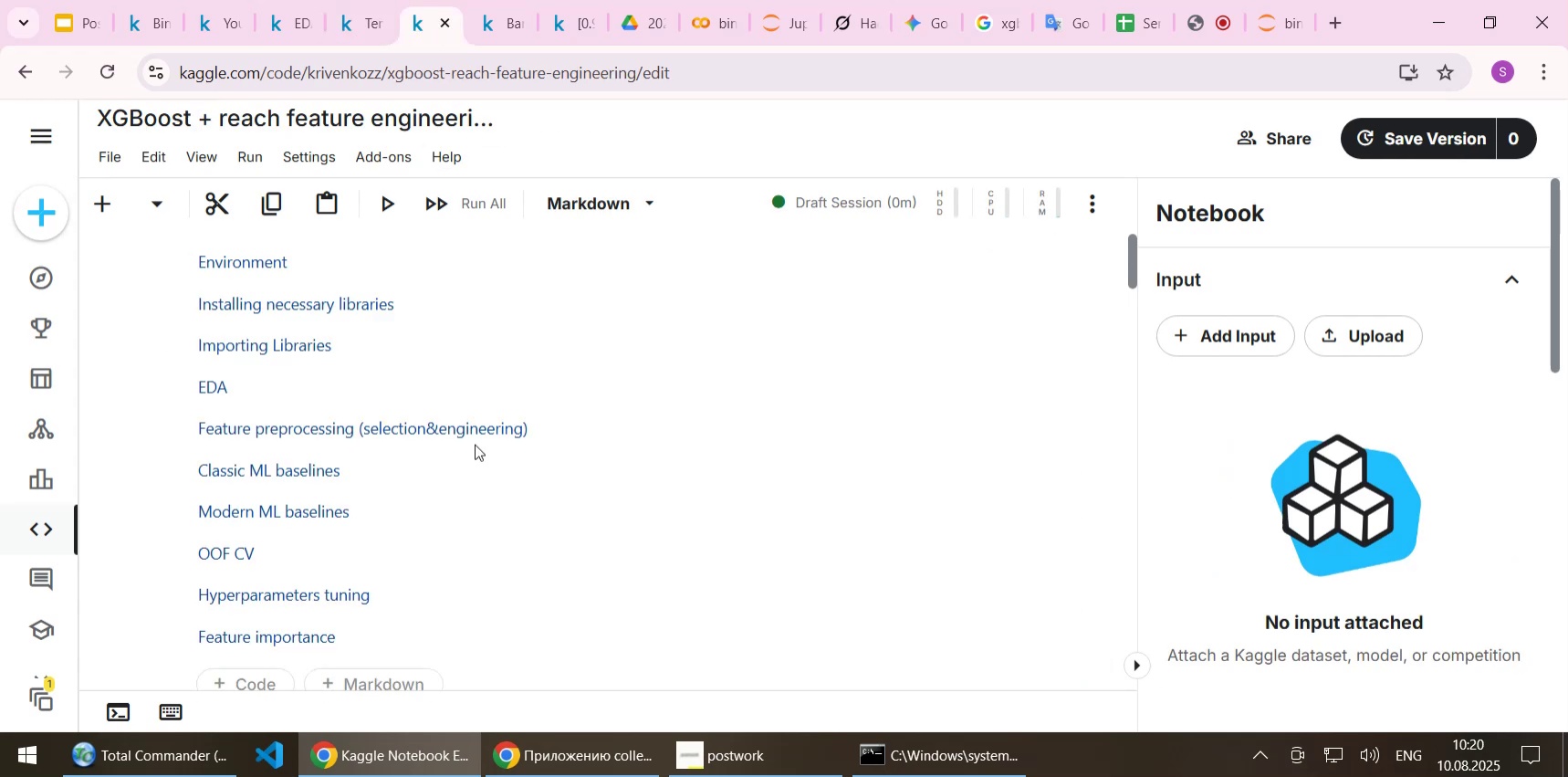 
scroll: coordinate [465, 435], scroll_direction: up, amount: 2.0
 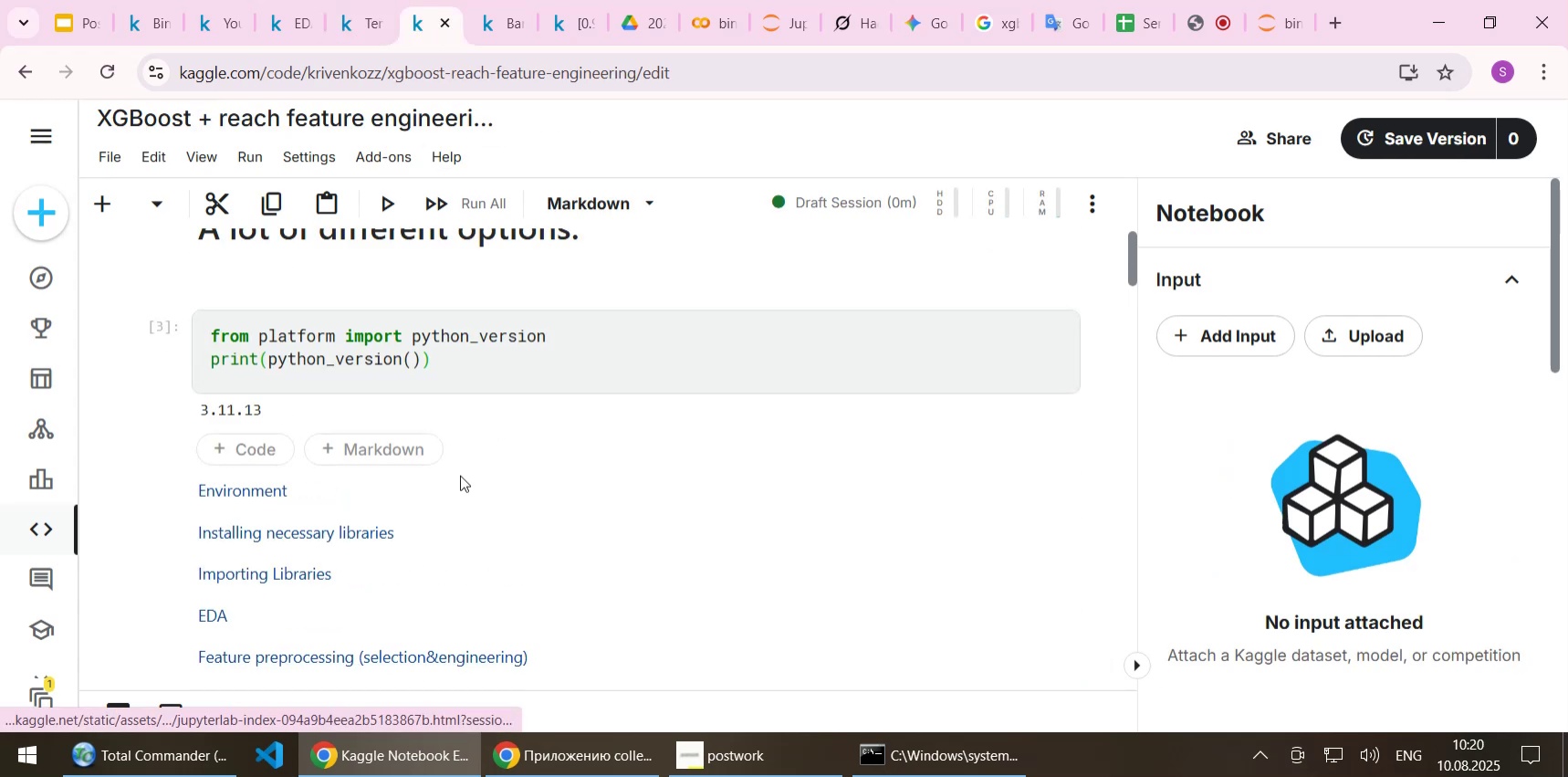 
scroll: coordinate [459, 458], scroll_direction: down, amount: 5.0
 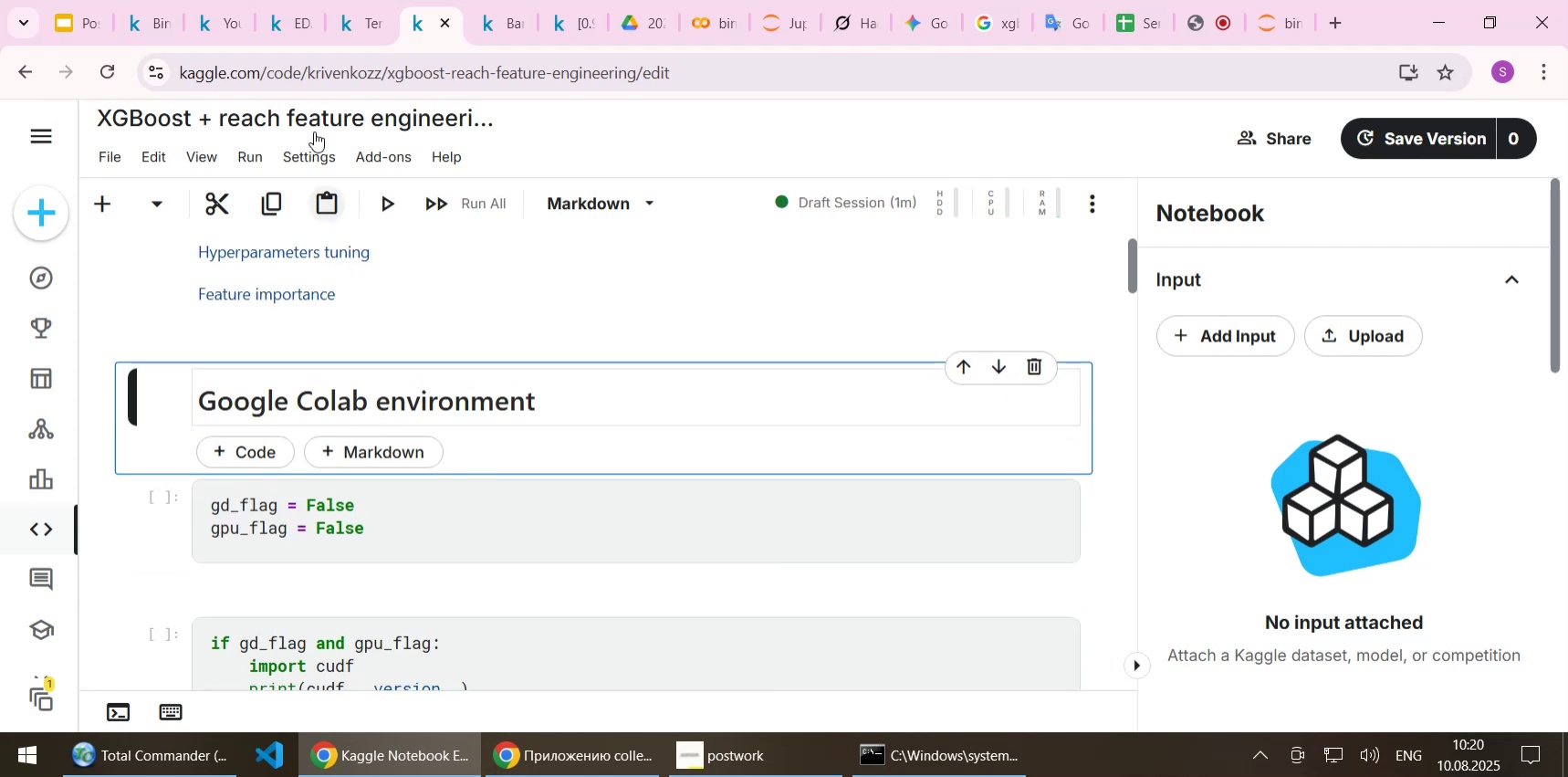 
left_click([363, 21])
 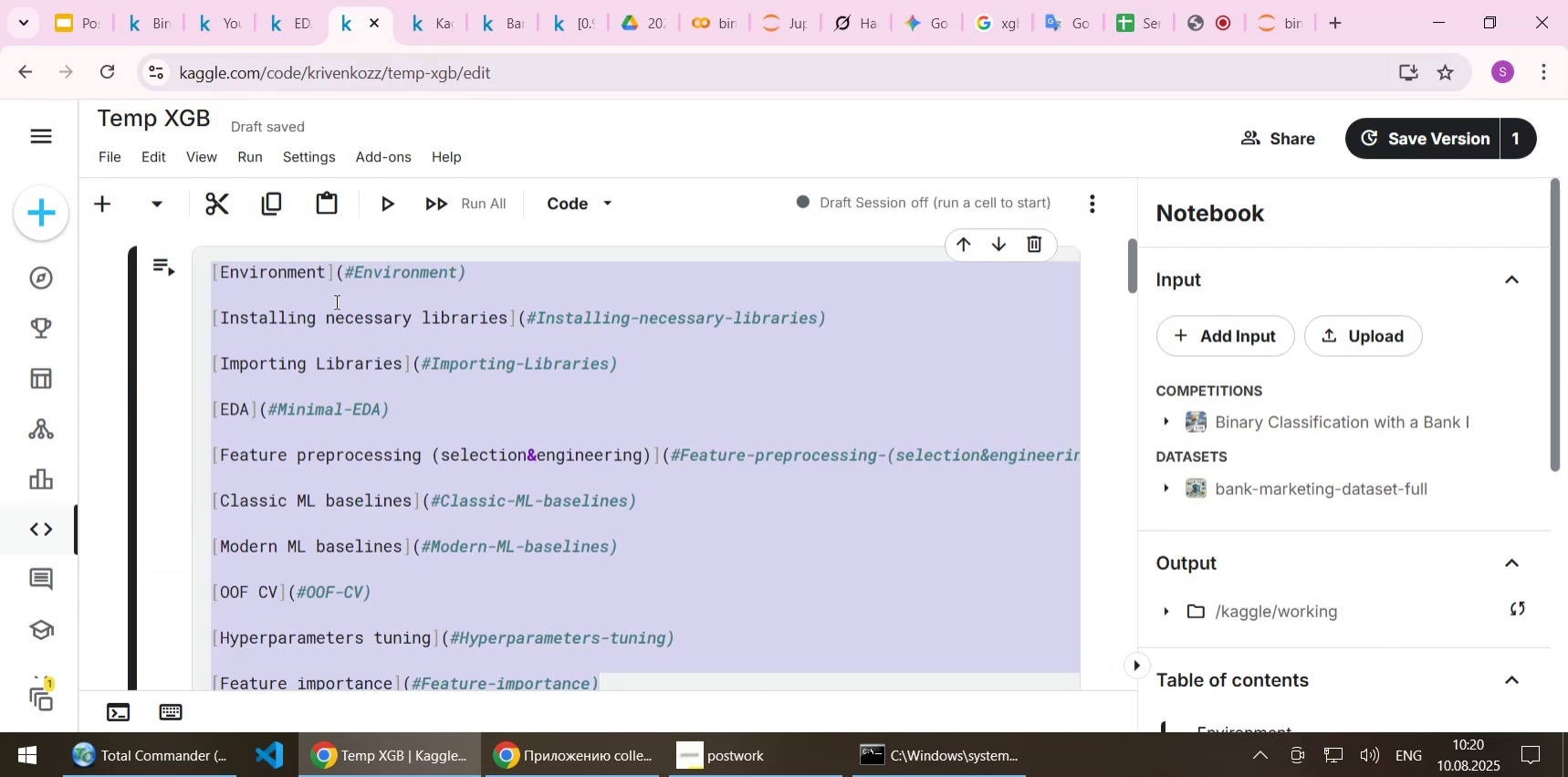 
scroll: coordinate [336, 339], scroll_direction: down, amount: 5.0
 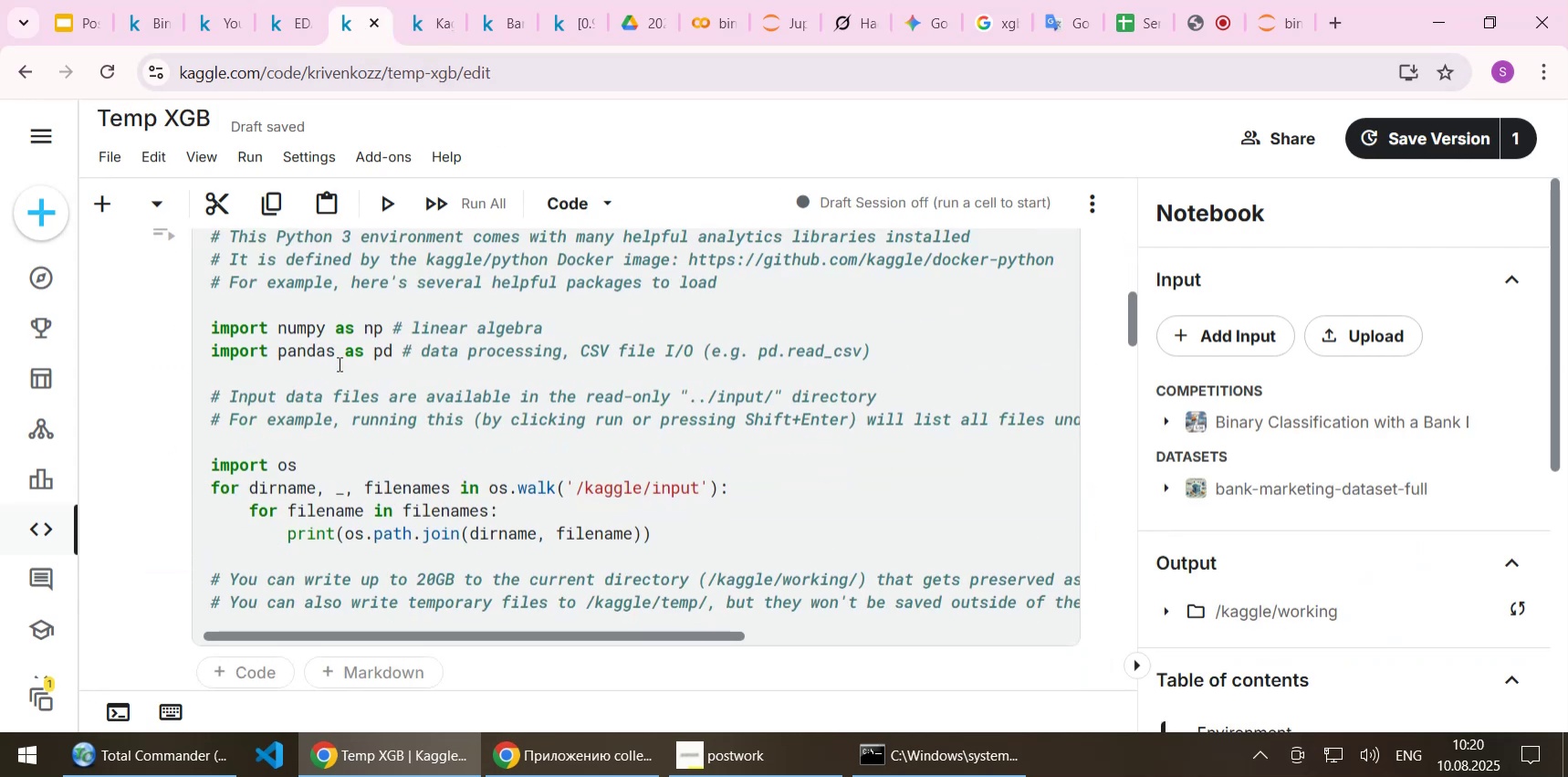 
scroll: coordinate [338, 363], scroll_direction: up, amount: 1.0
 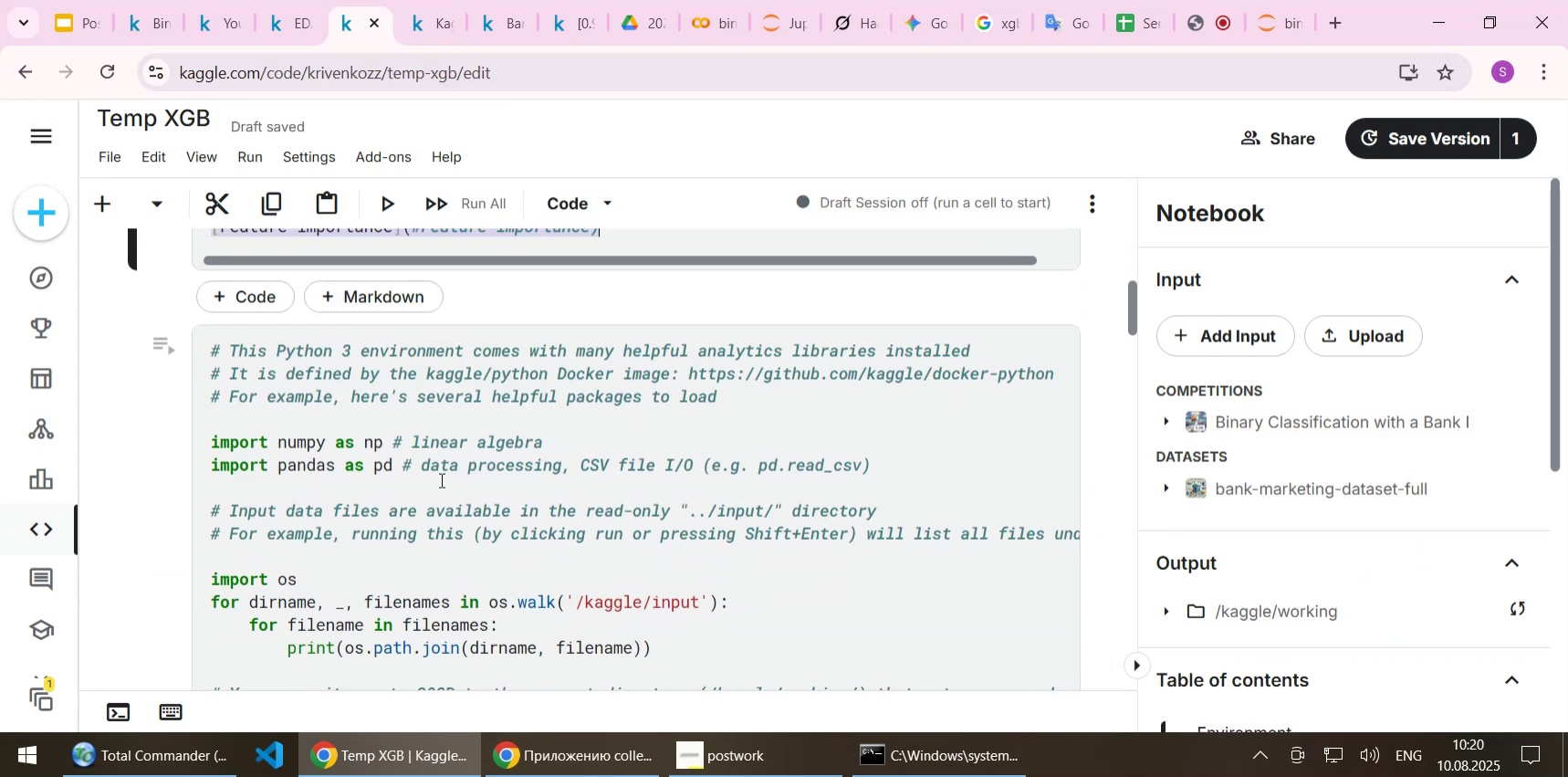 
left_click([440, 479])
 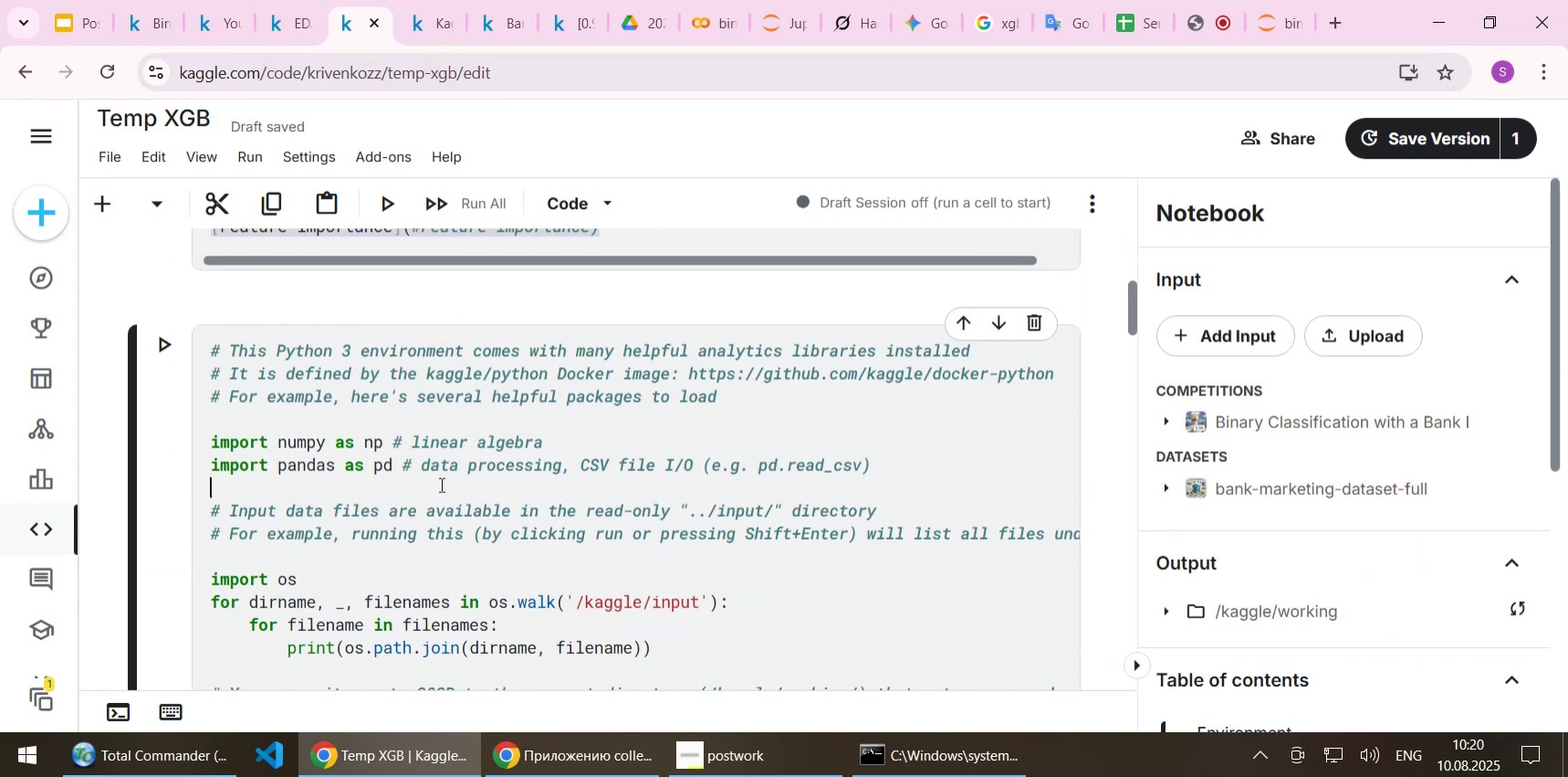 
key(Control+A)
 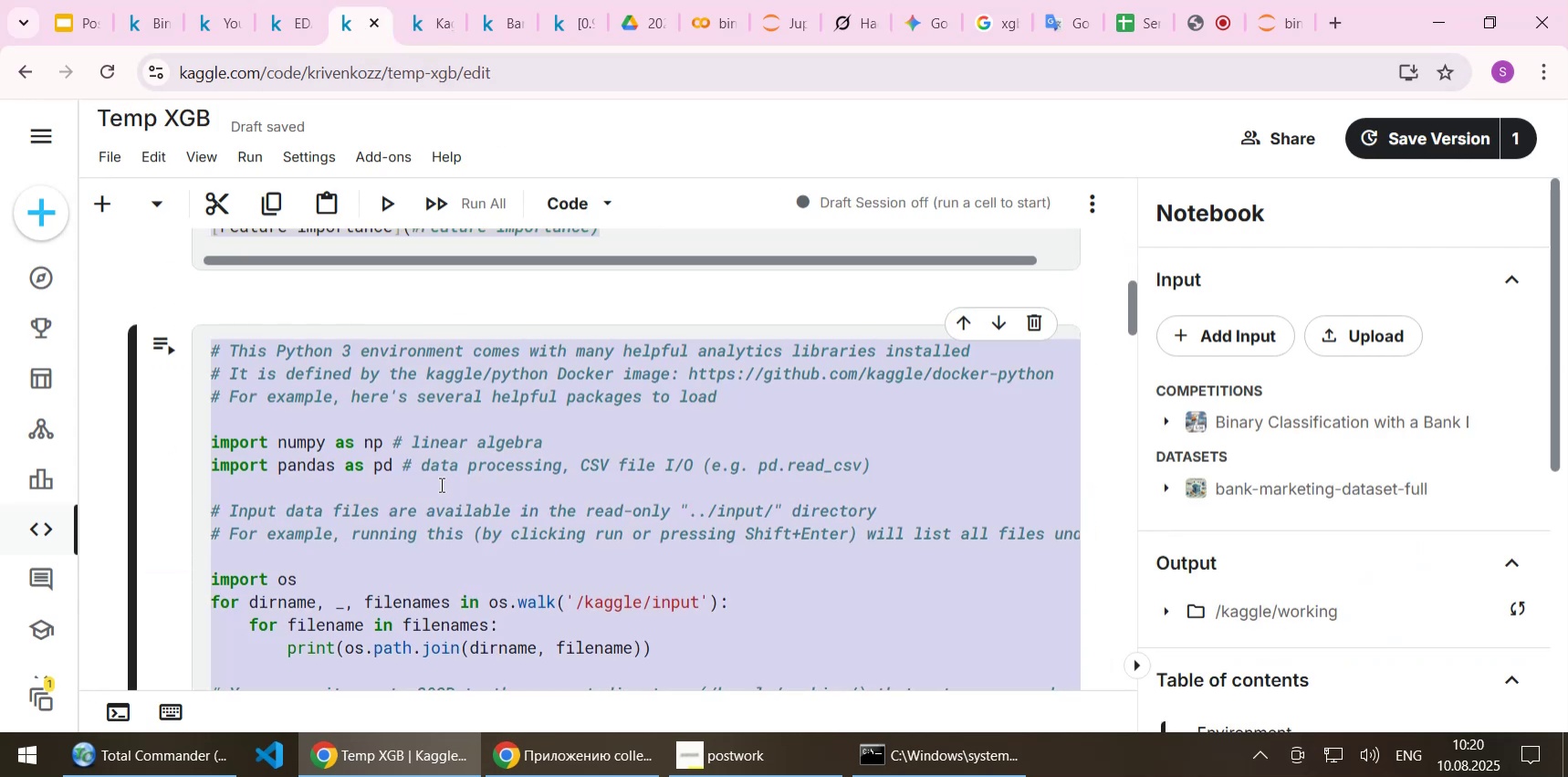 
key(Control+C)
 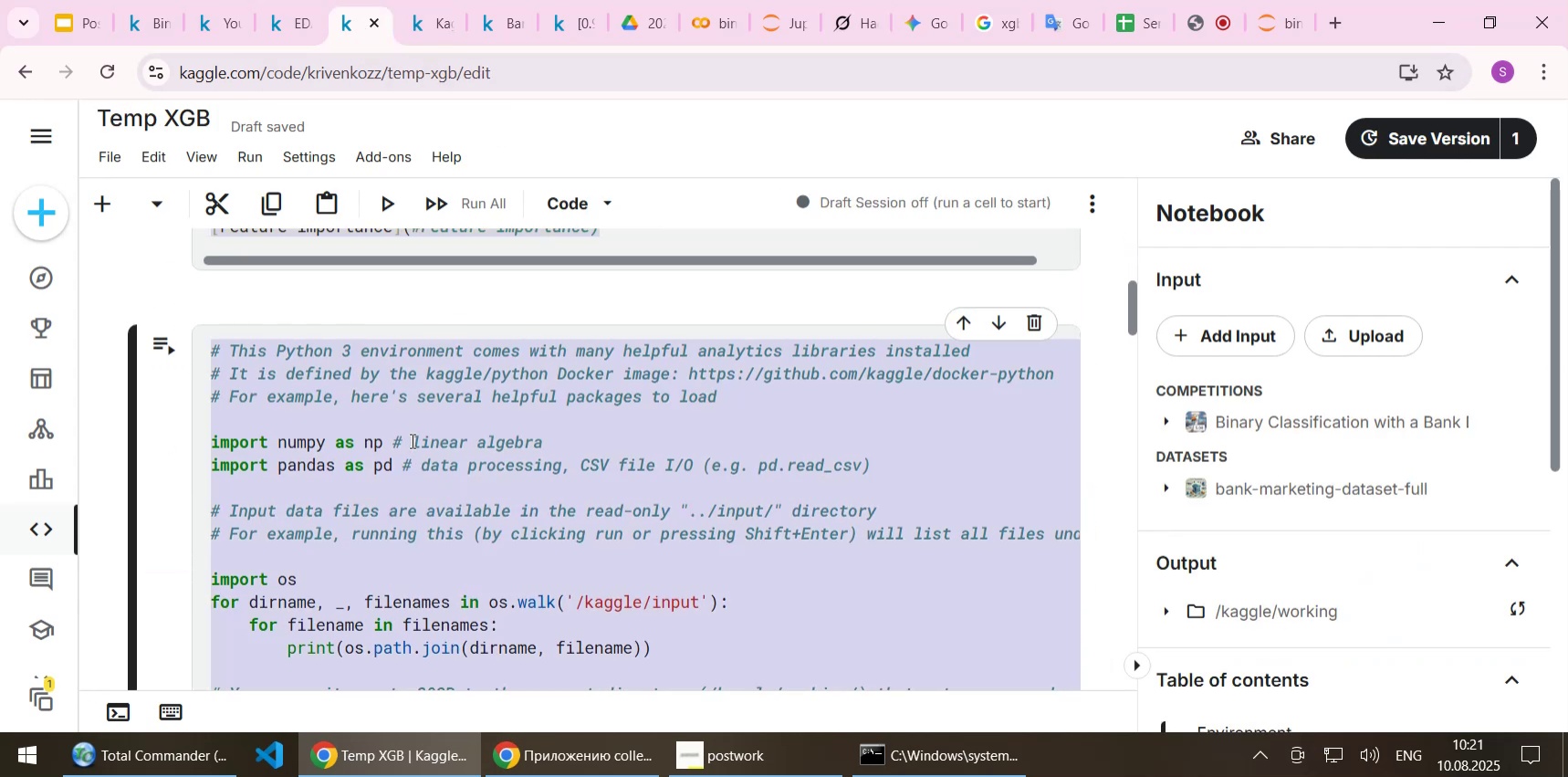 
scroll: coordinate [411, 440], scroll_direction: up, amount: 1.0
 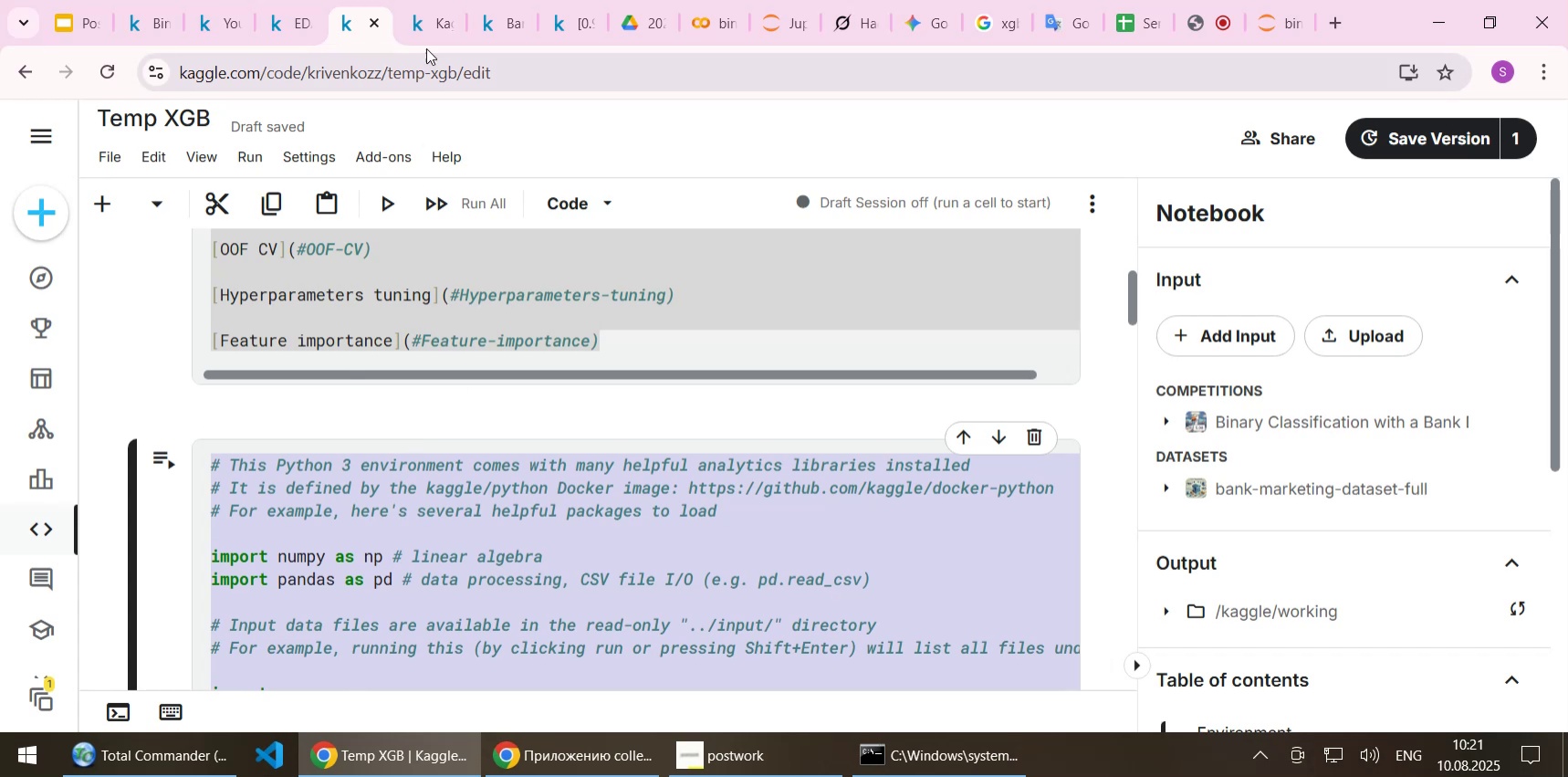 
left_click([426, 26])
 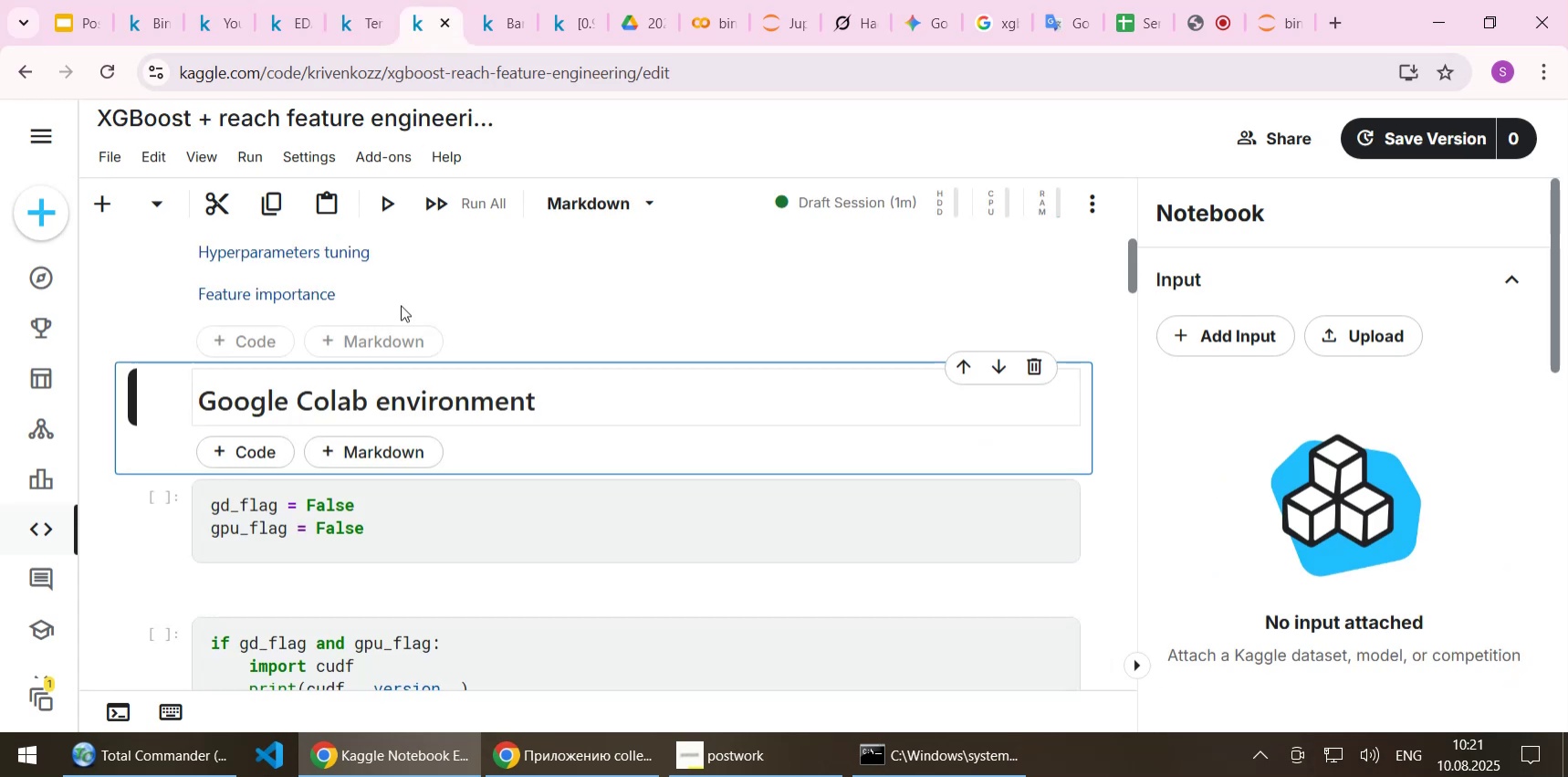 
scroll: coordinate [401, 305], scroll_direction: up, amount: 1.0
 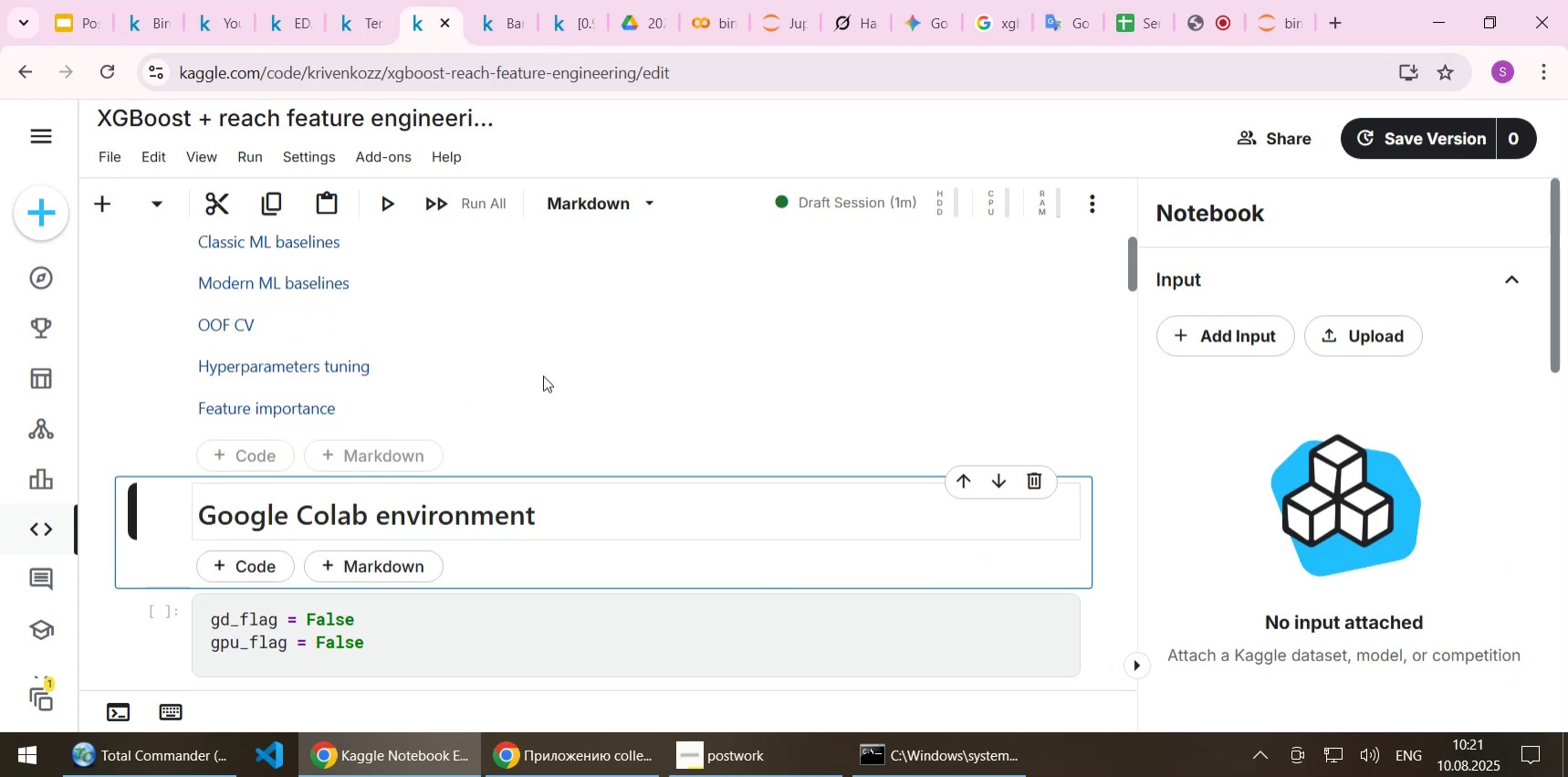 
left_click([543, 375])
 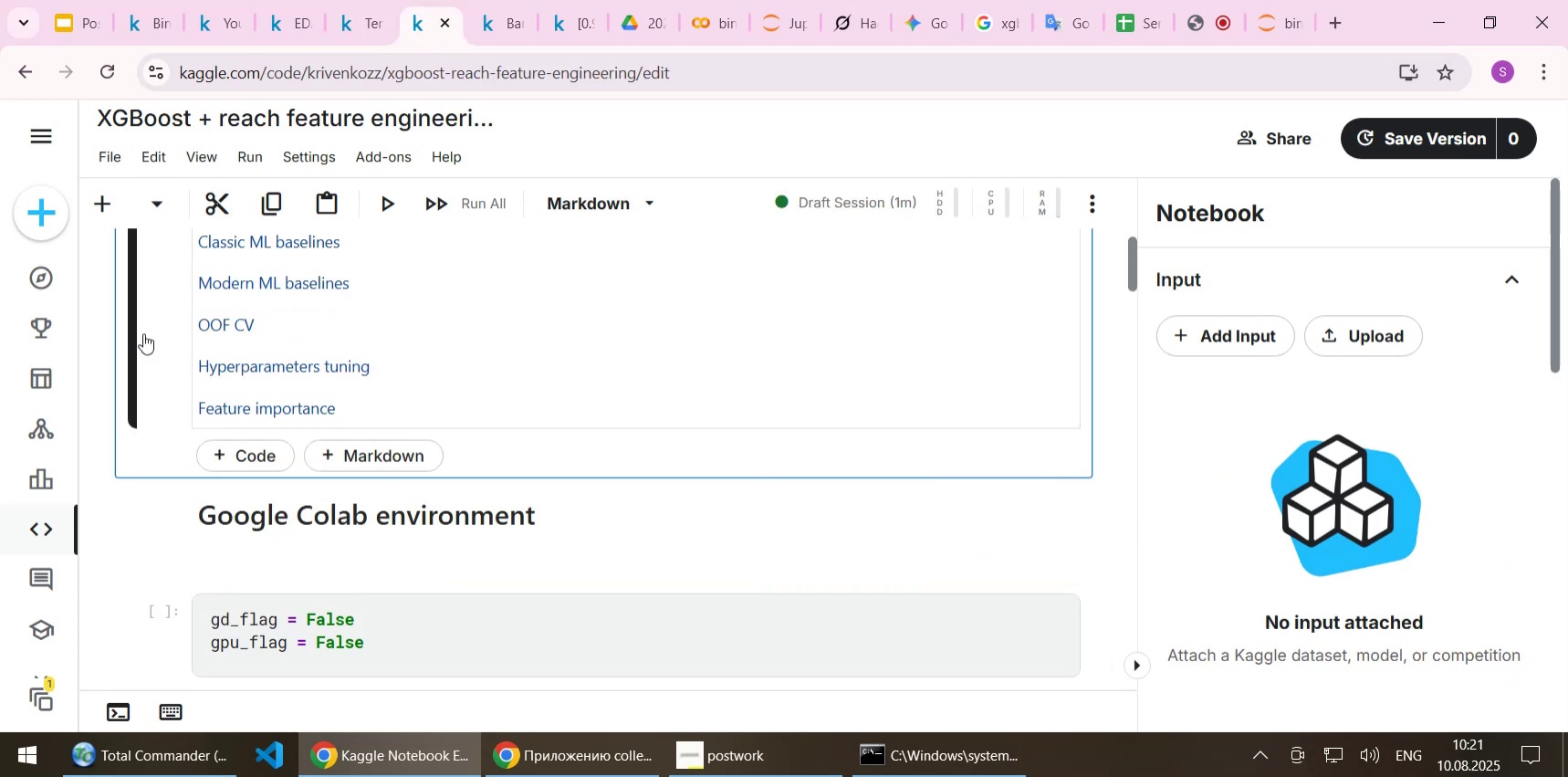 
left_click([237, 461])
 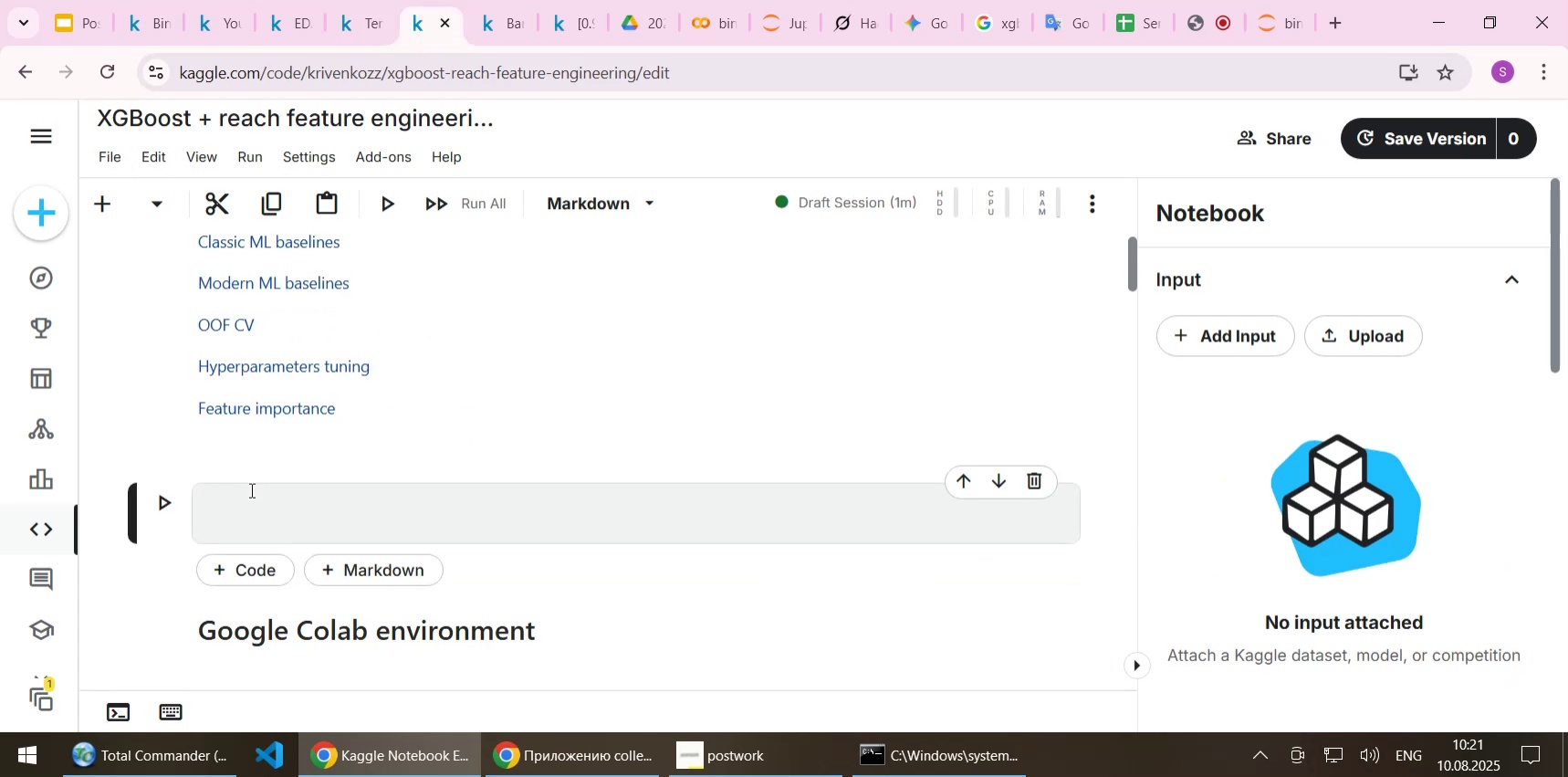 
left_click([258, 520])
 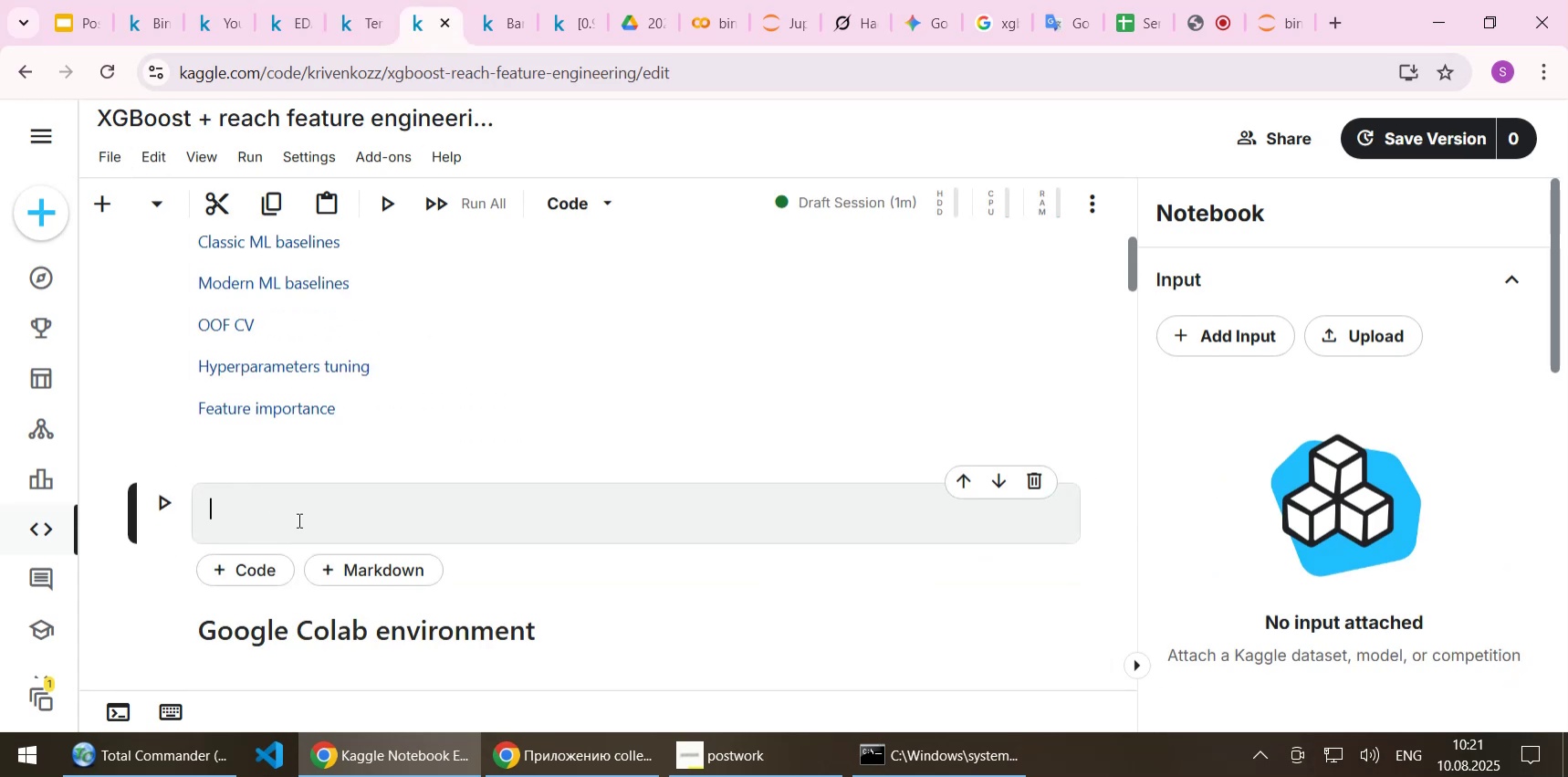 
key(Control+ControlLeft)
 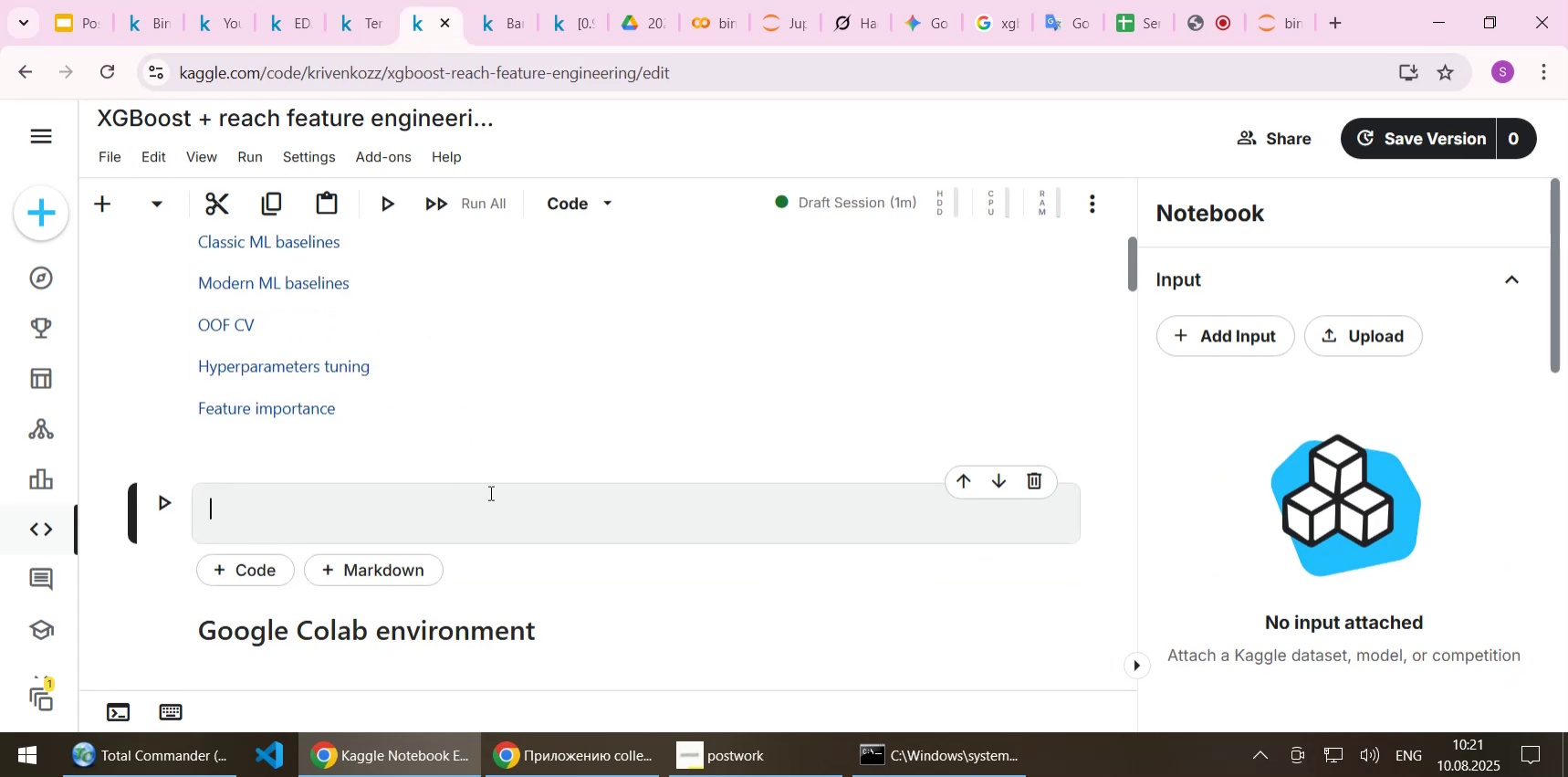 
key(Control+V)
 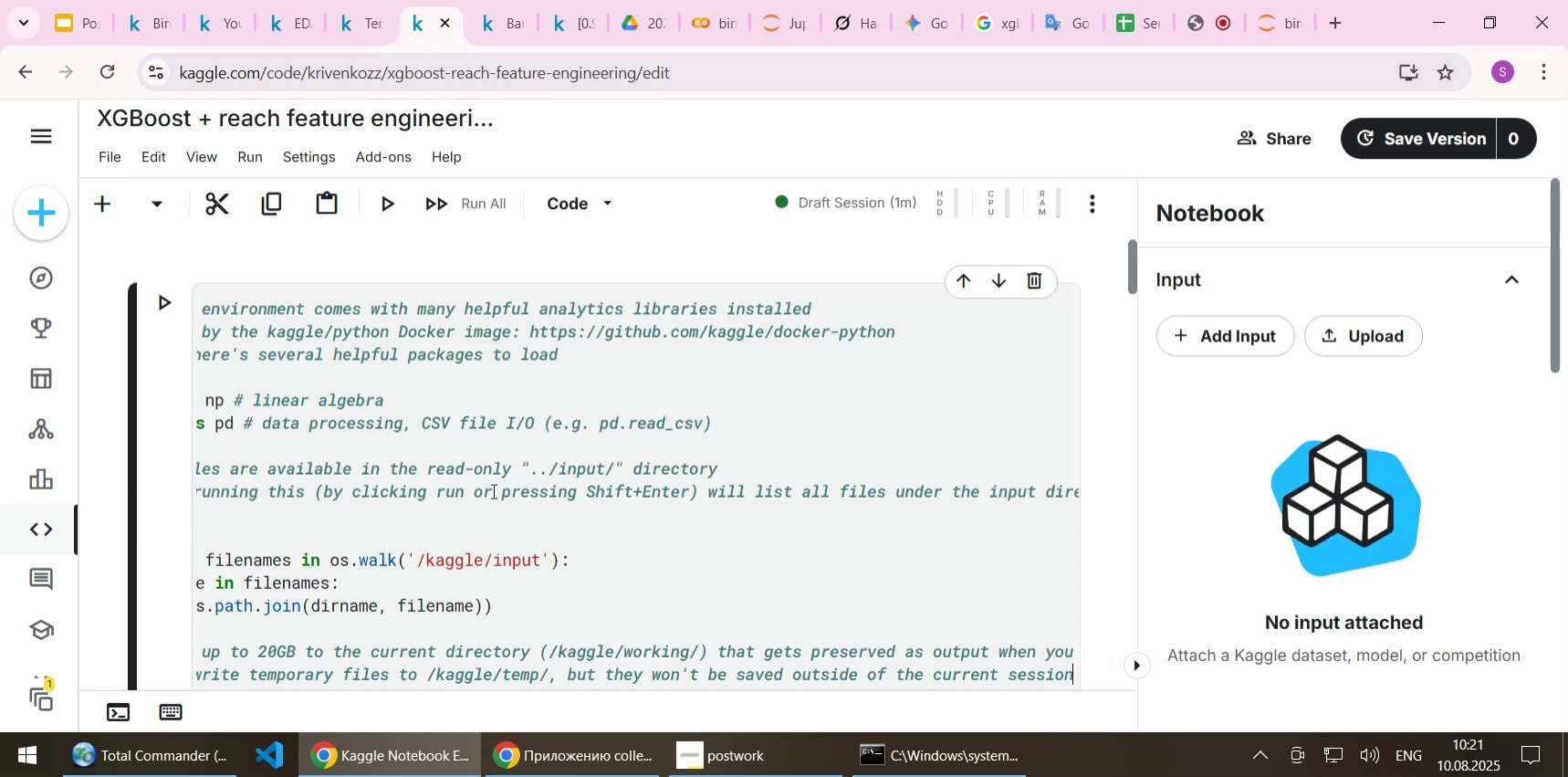 
key(Shift+Enter)
 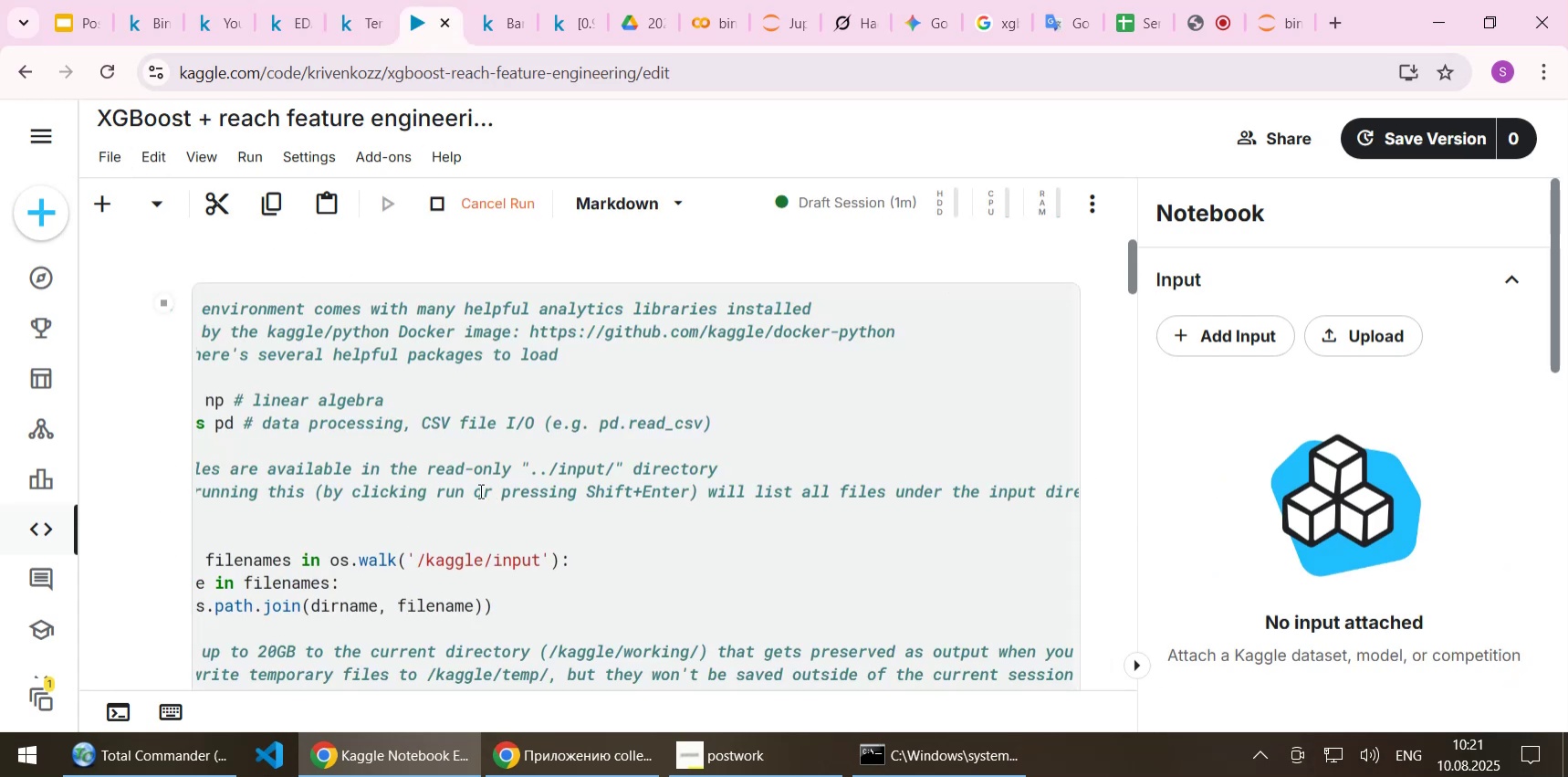 
scroll: coordinate [472, 472], scroll_direction: down, amount: 3.0
 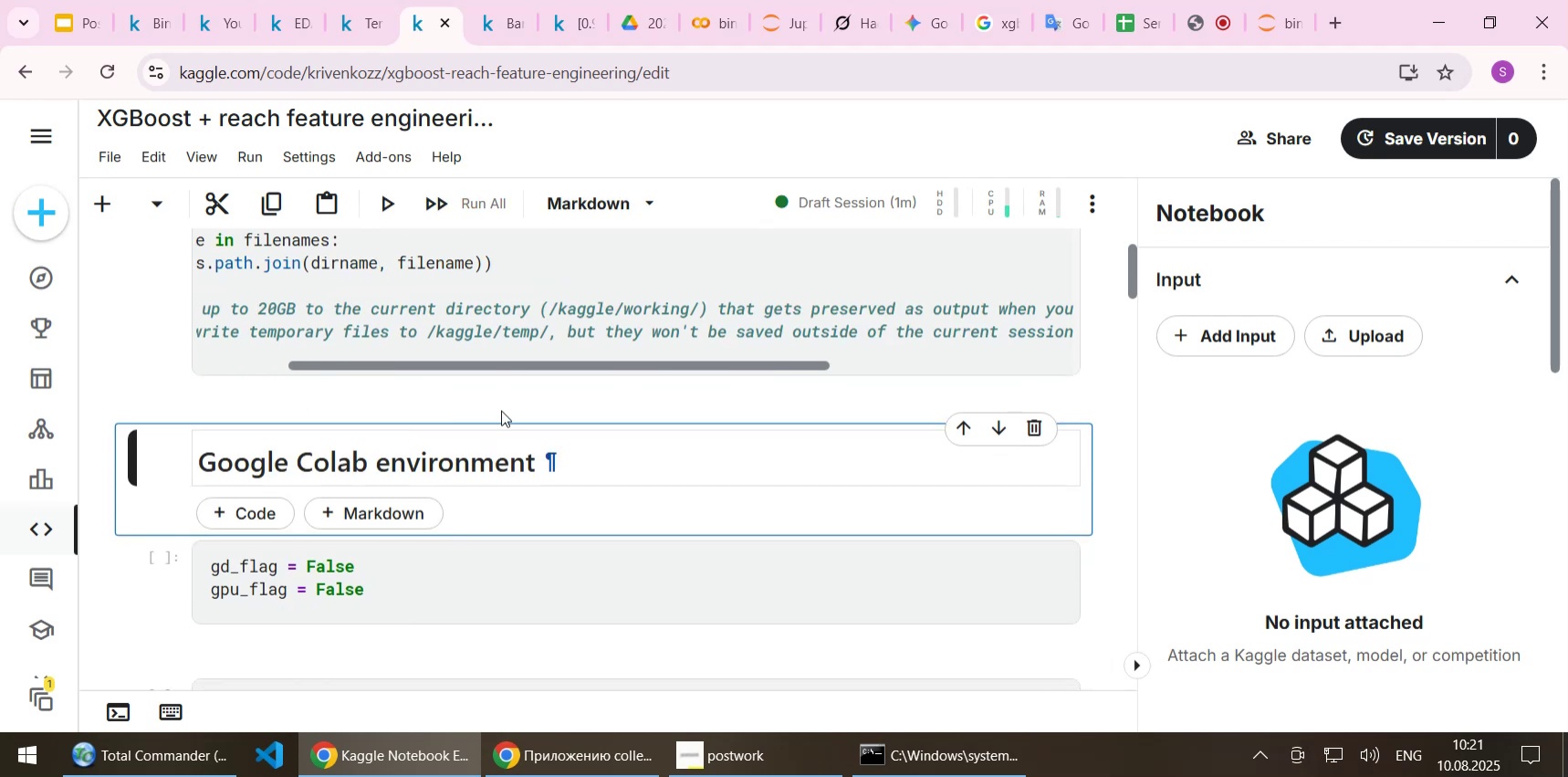 
scroll: coordinate [470, 389], scroll_direction: up, amount: 4.0
 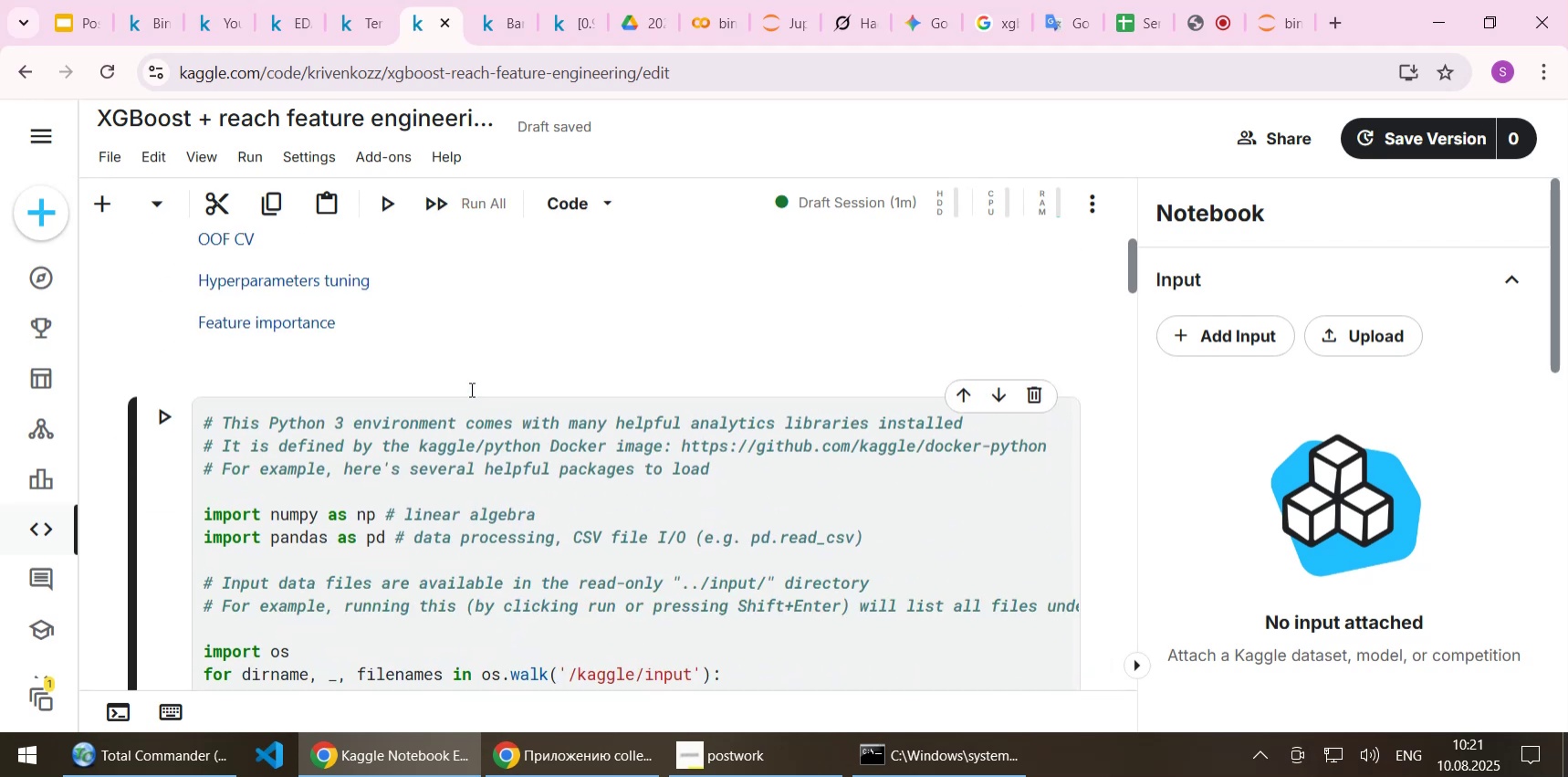 
scroll: coordinate [470, 389], scroll_direction: down, amount: 2.0
 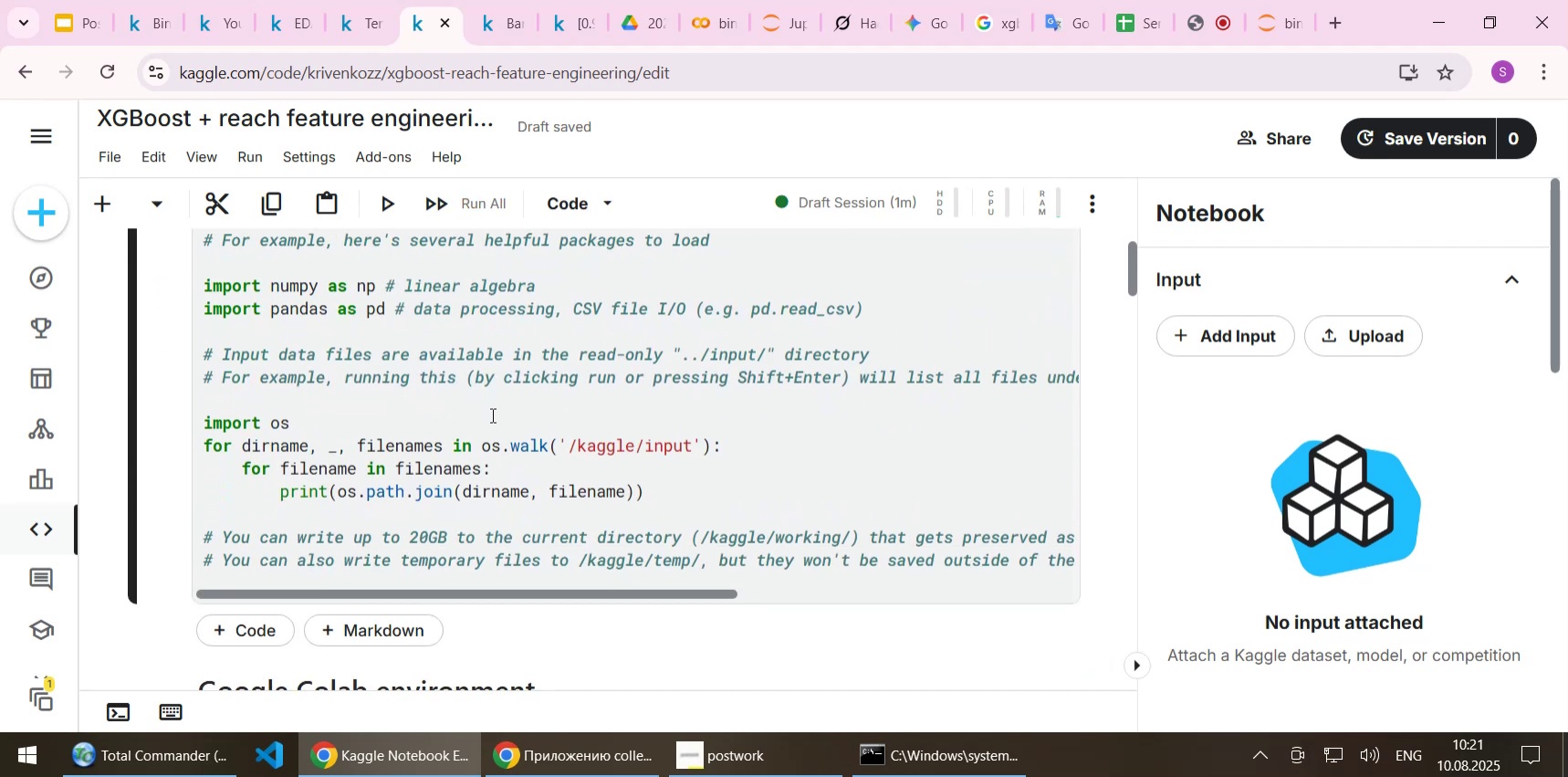 
left_click([491, 415])
 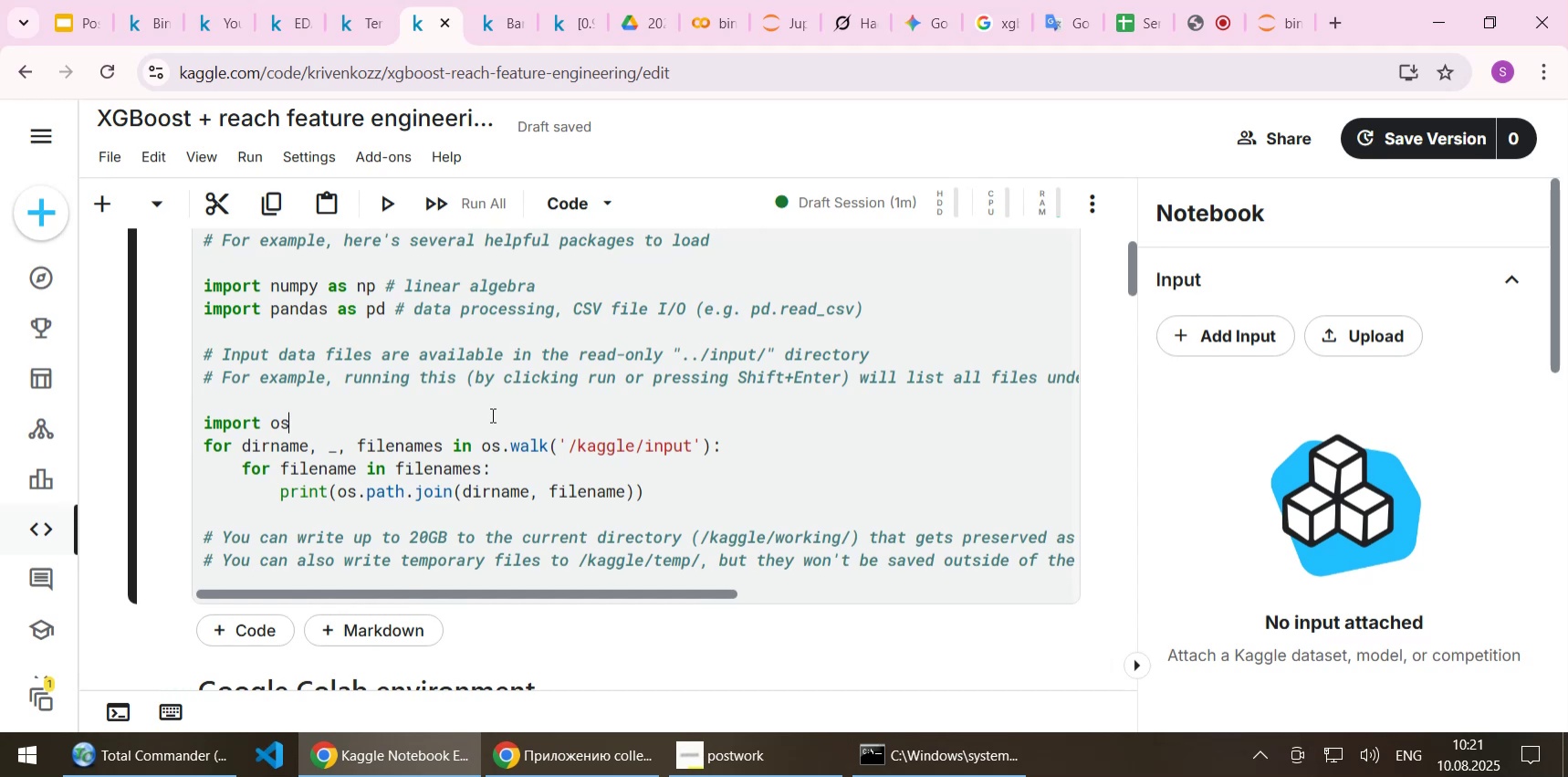 
key(Shift+Enter)
 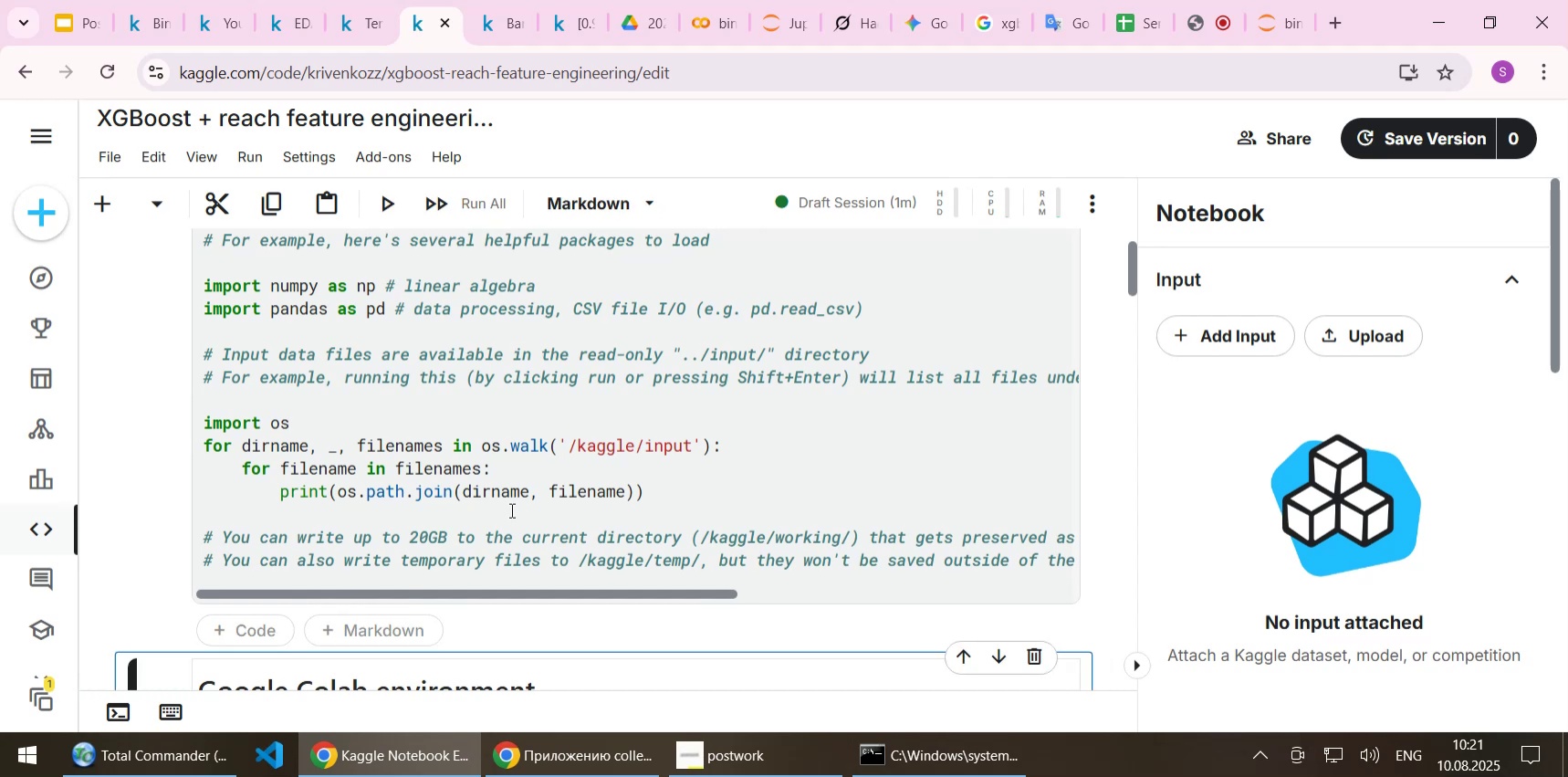 
scroll: coordinate [515, 506], scroll_direction: up, amount: 2.0
 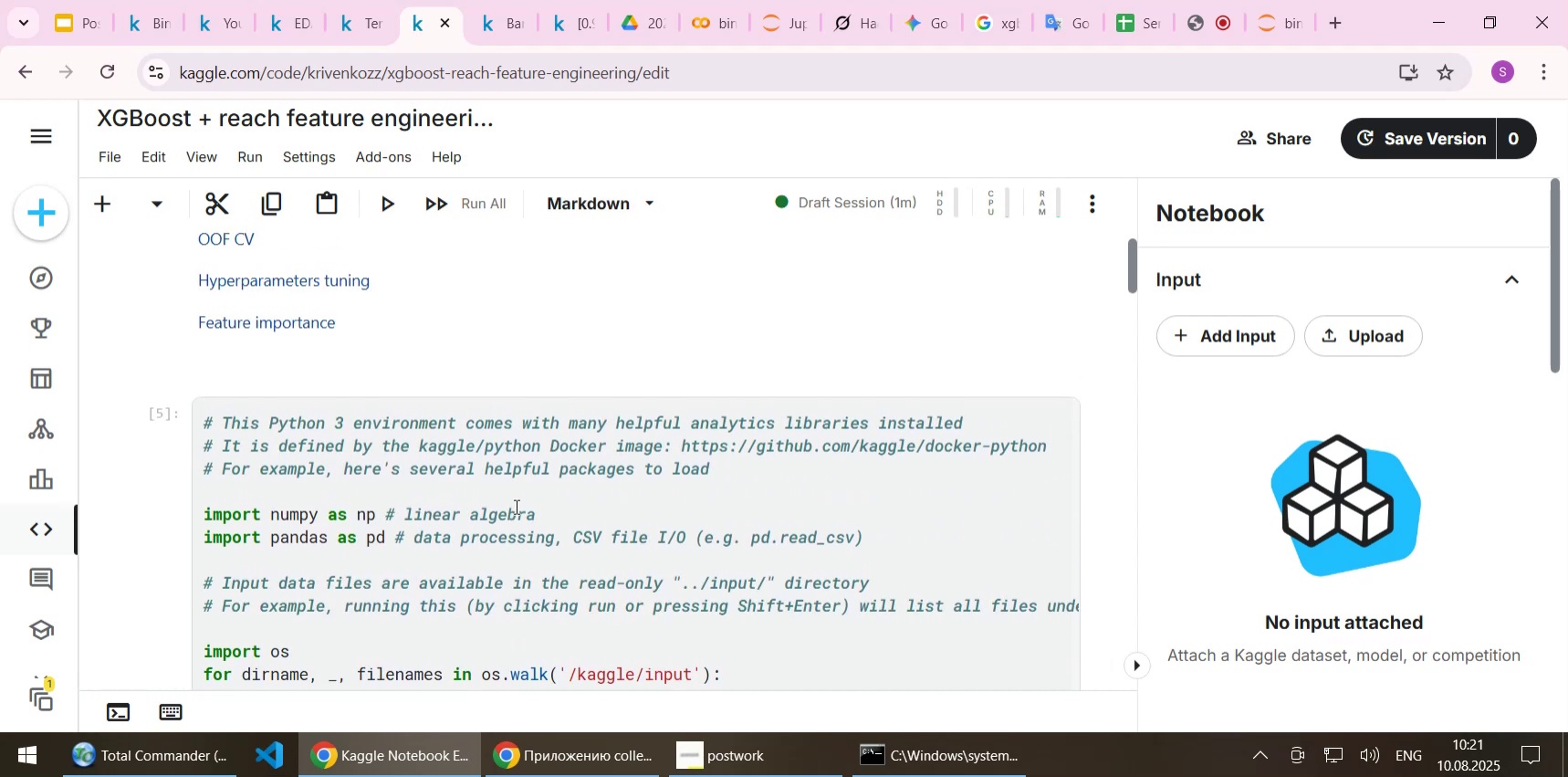 
scroll: coordinate [515, 506], scroll_direction: down, amount: 4.0
 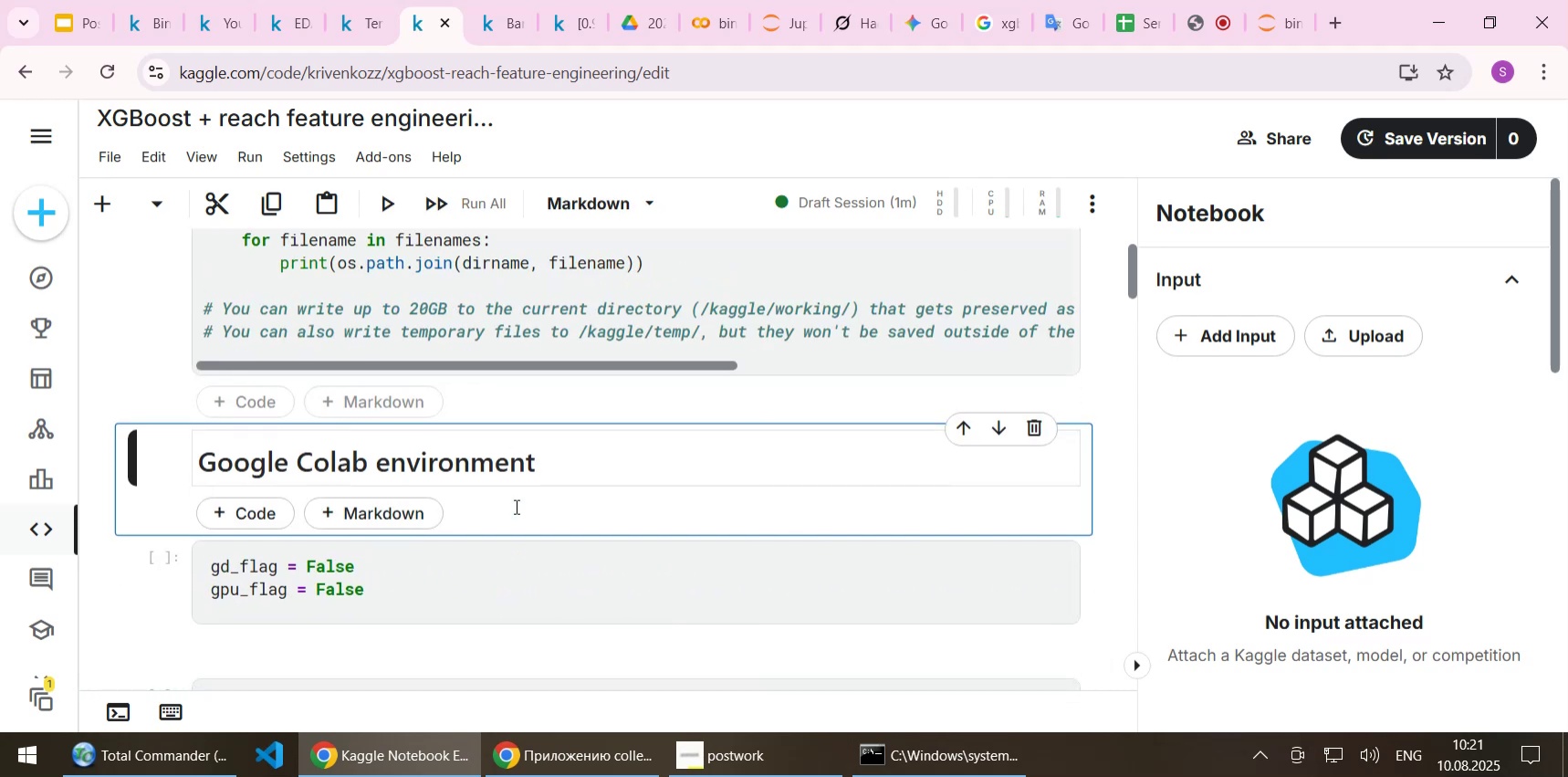 
scroll: coordinate [515, 506], scroll_direction: up, amount: 2.0
 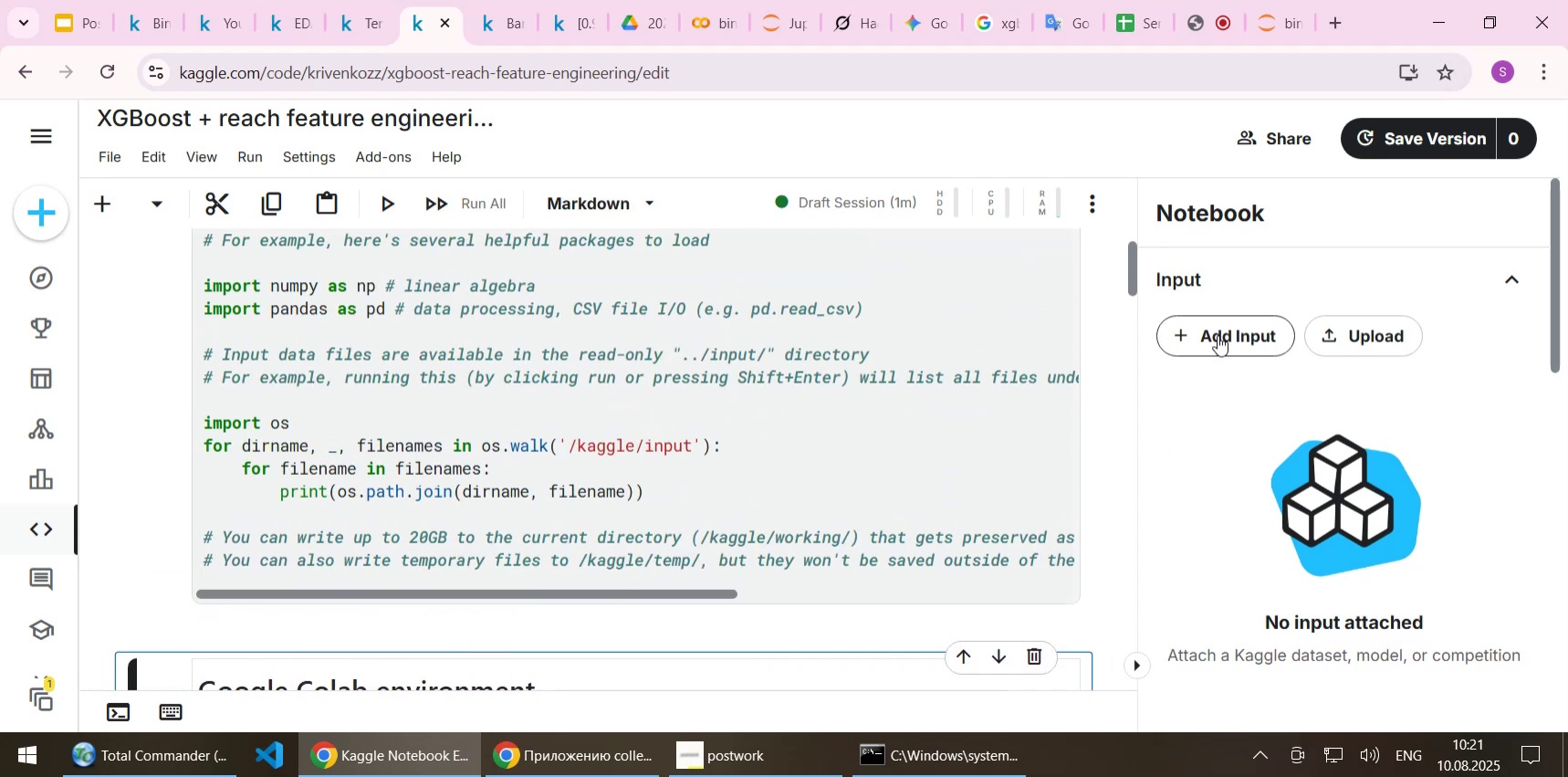 
left_click([1218, 335])
 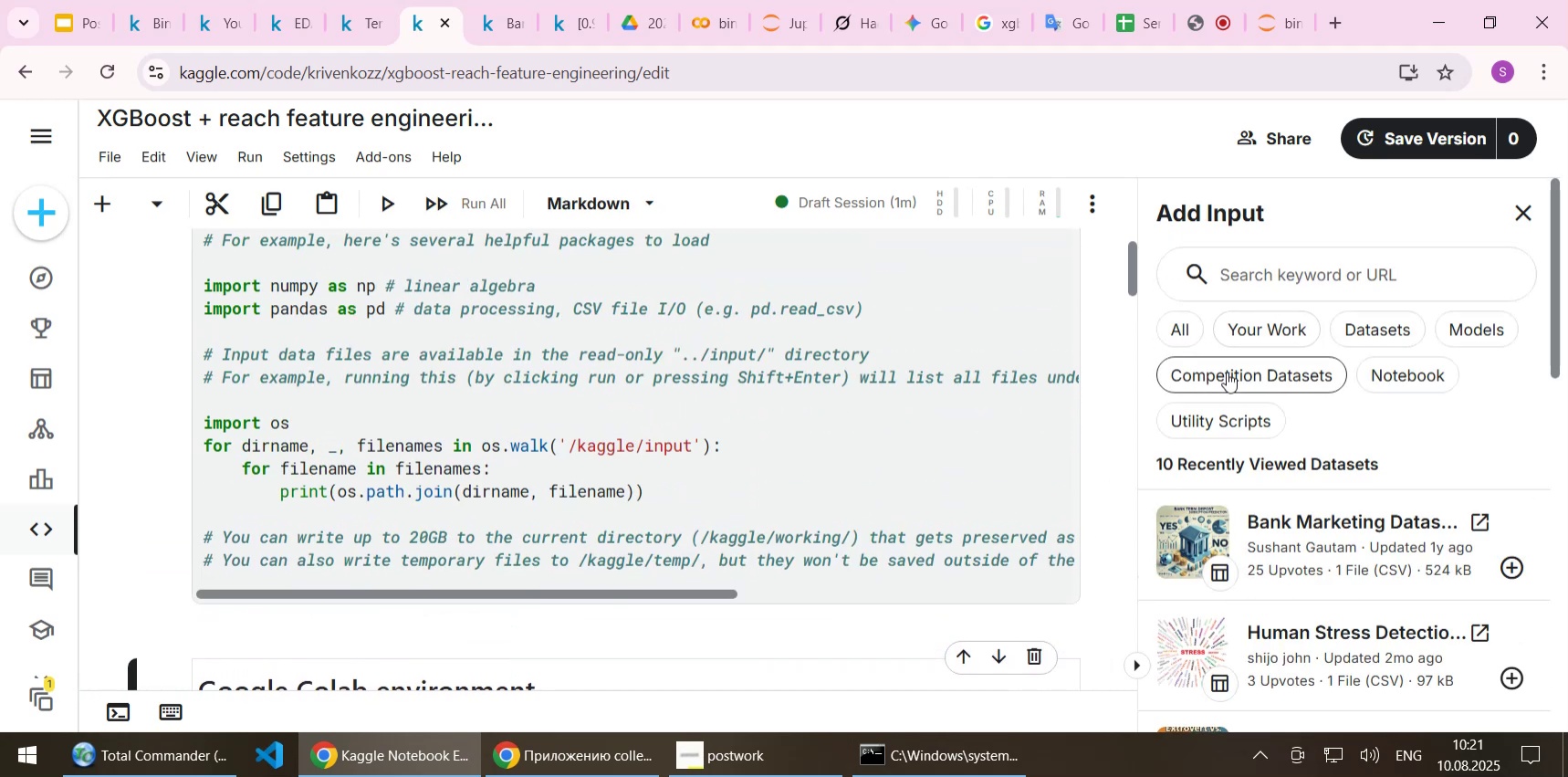 
left_click([1227, 372])
 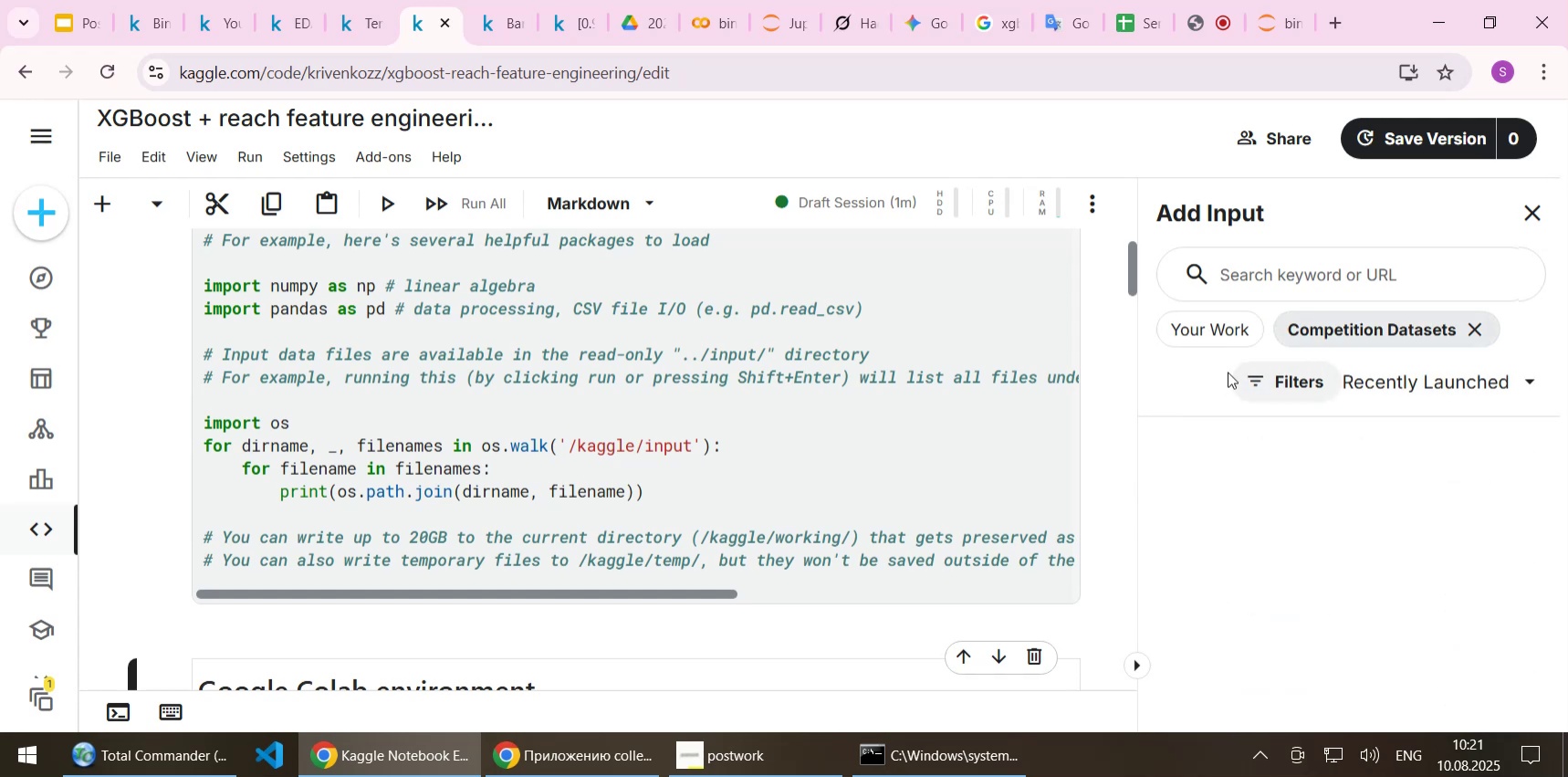 
mouse_move([1205, 378])
 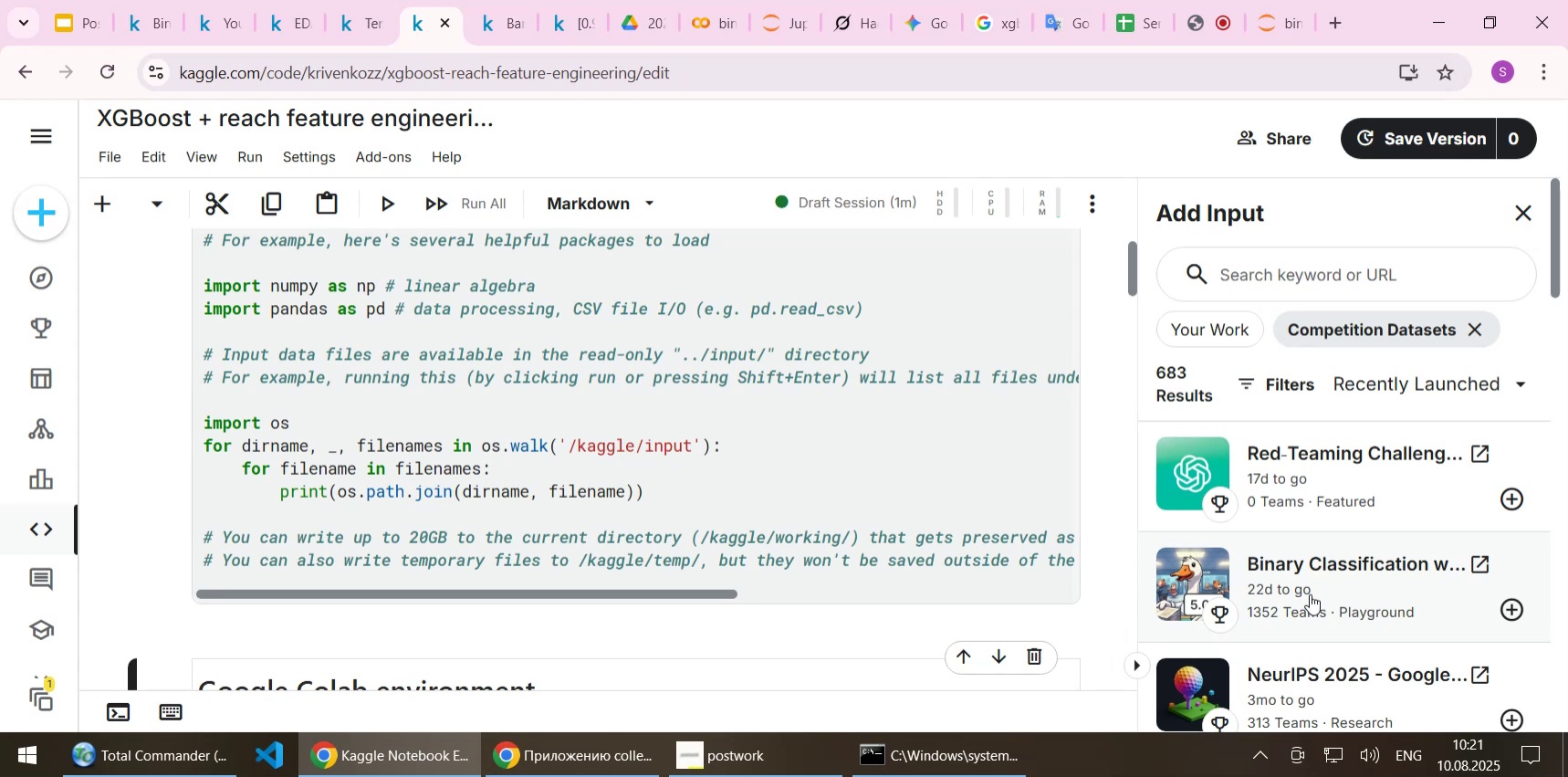 
wait(5.98)
 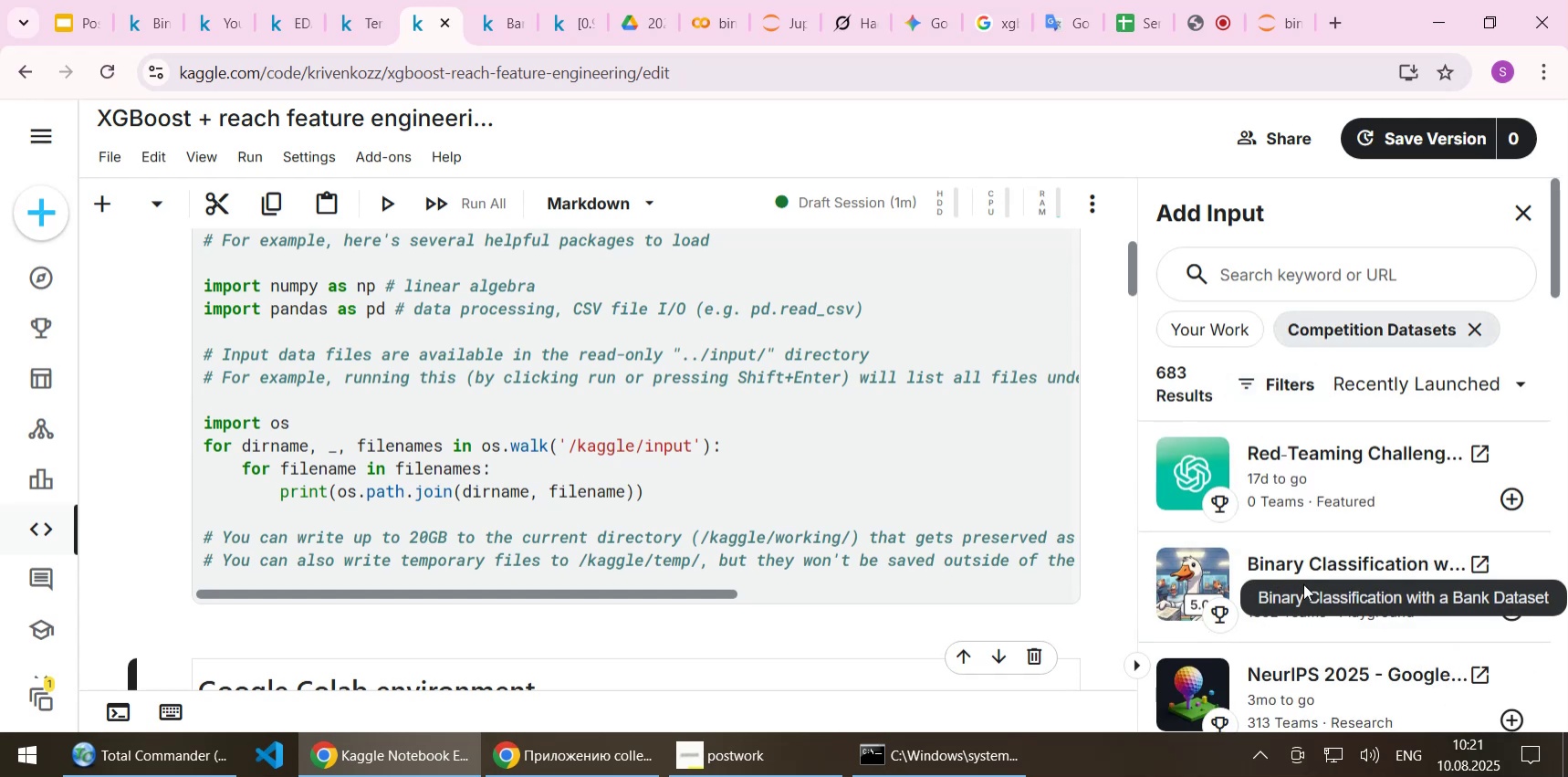 
left_click([1514, 607])
 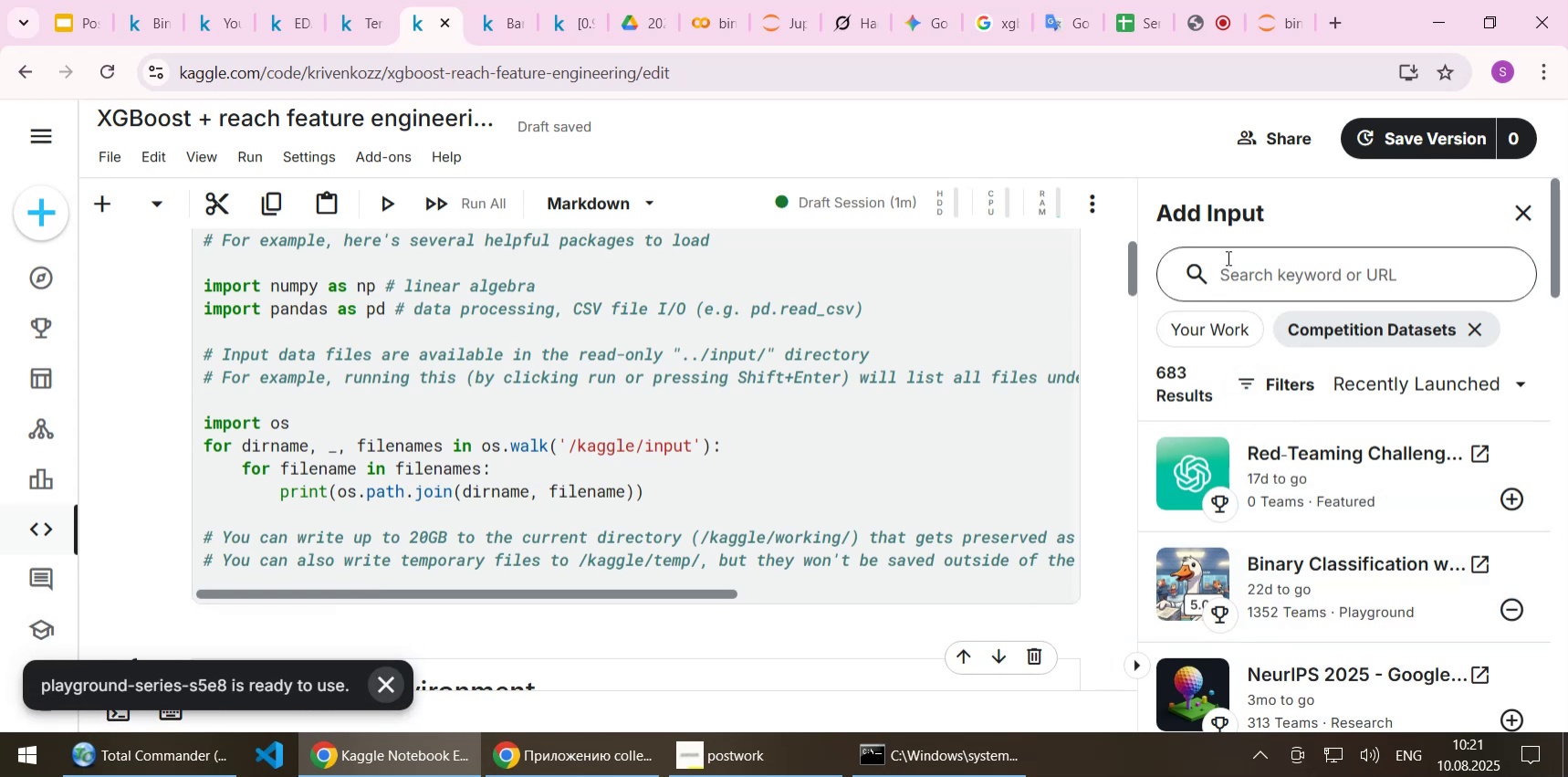 
wait(9.73)
 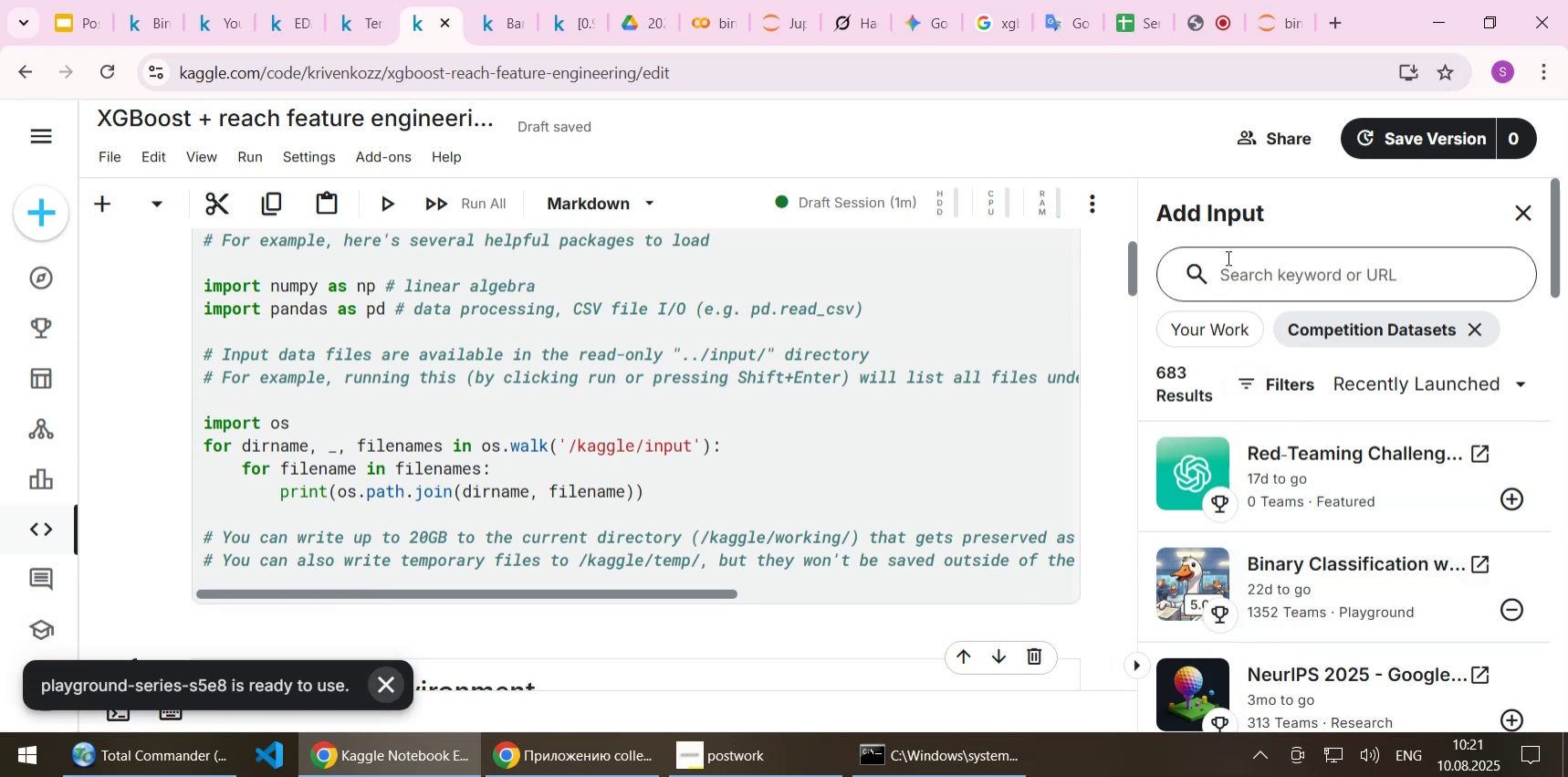 
left_click([1471, 327])
 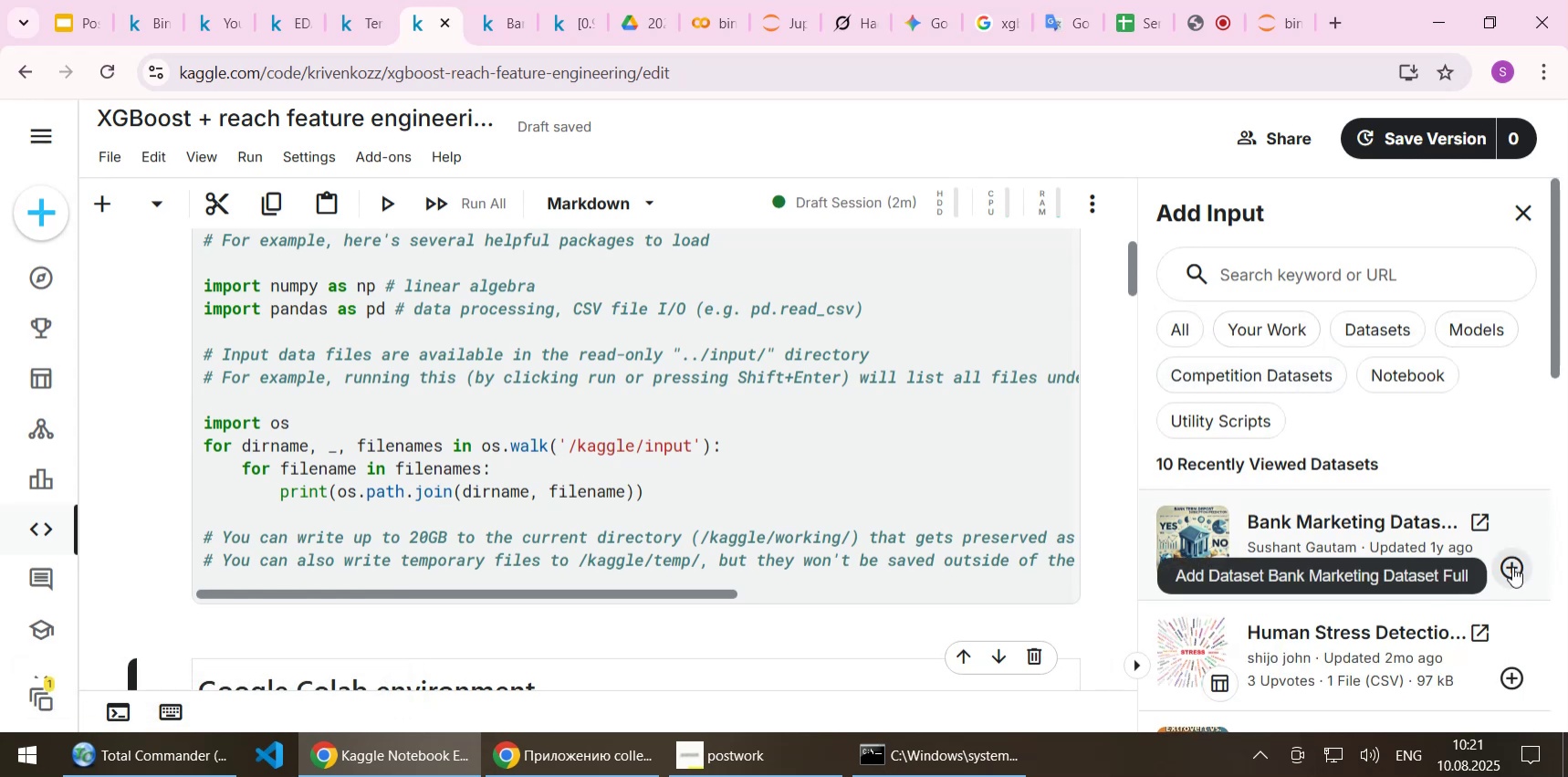 
left_click([1512, 566])
 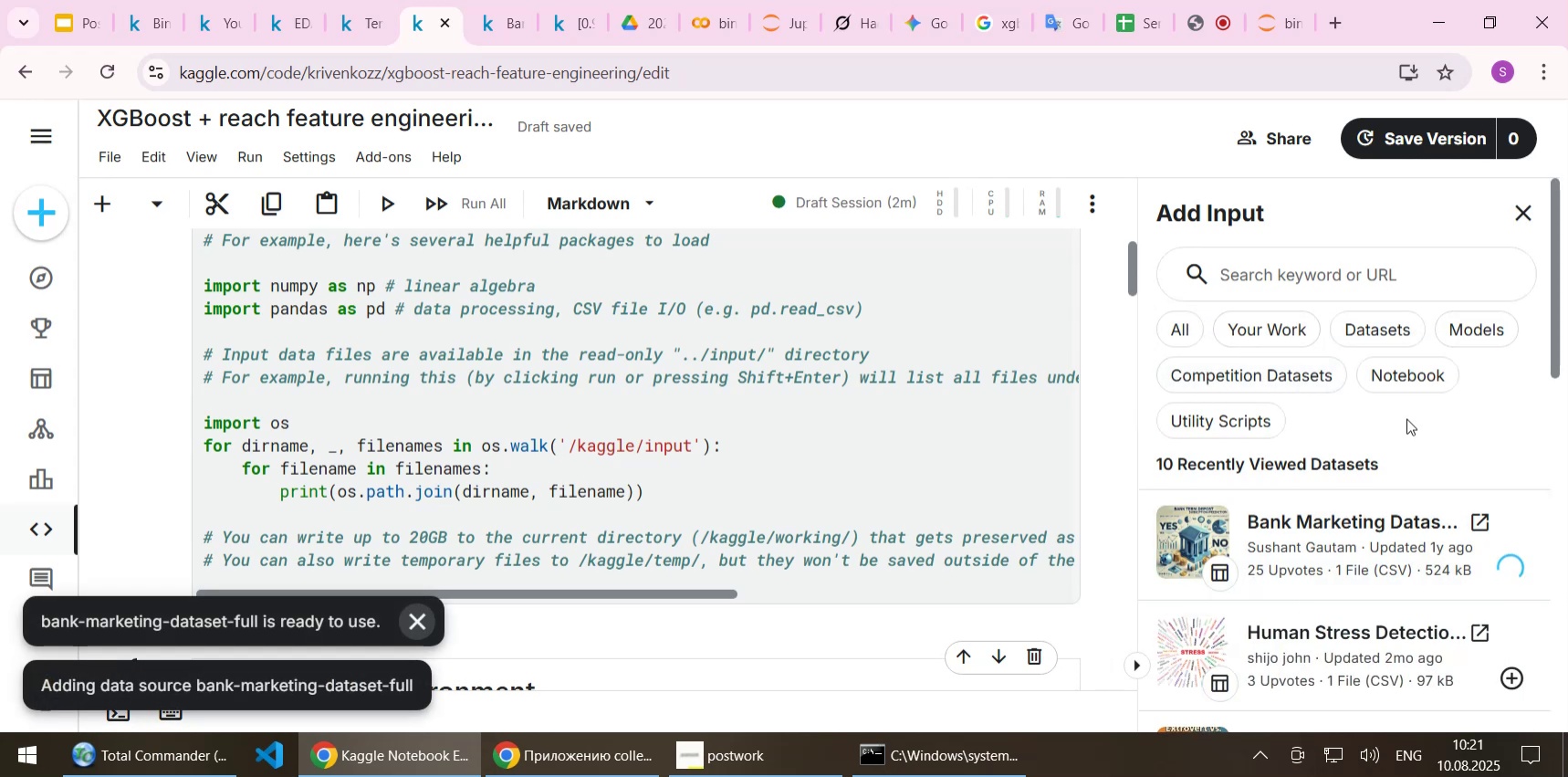 
mouse_move([1427, 406])
 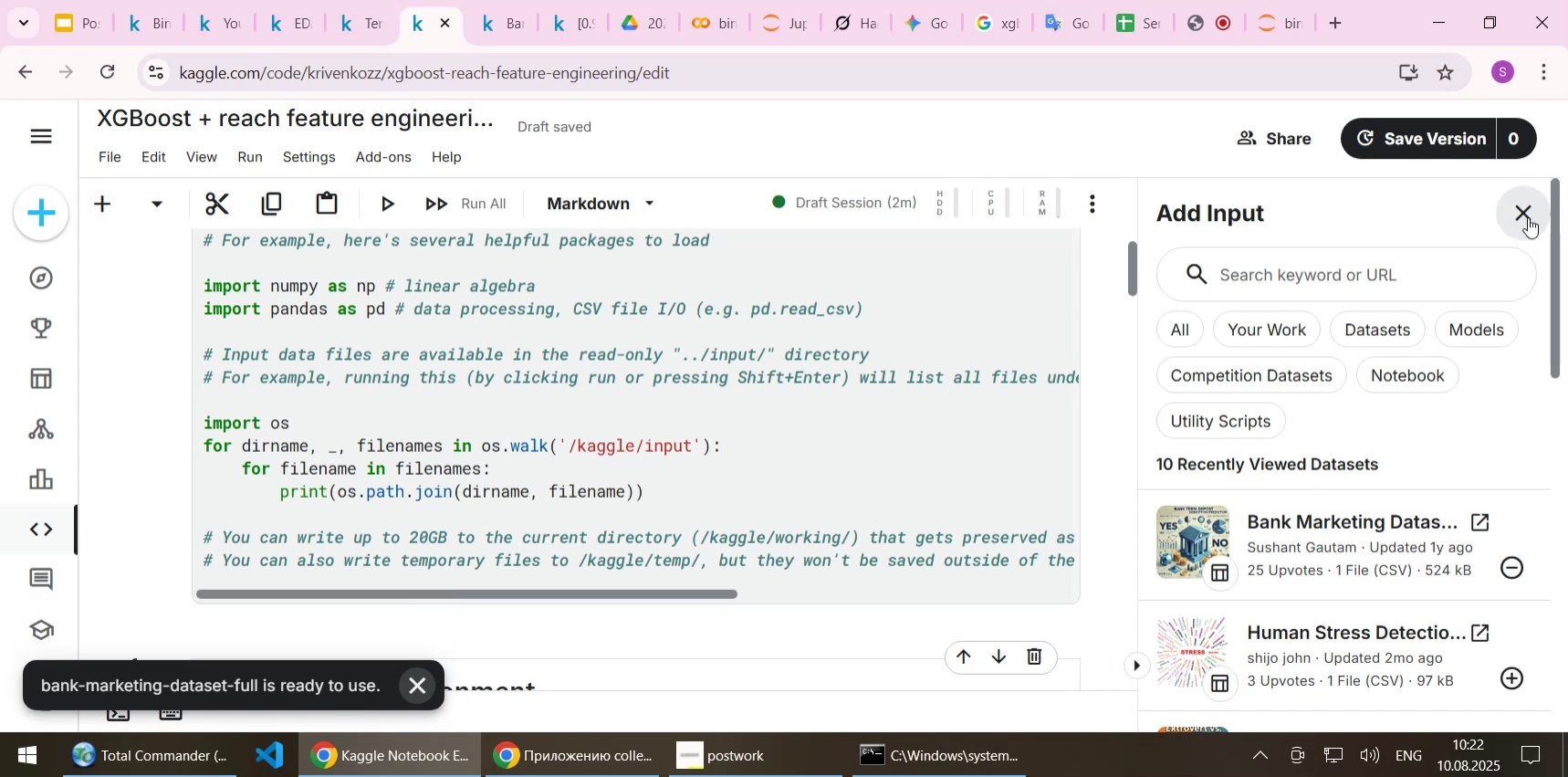 
left_click([1528, 217])
 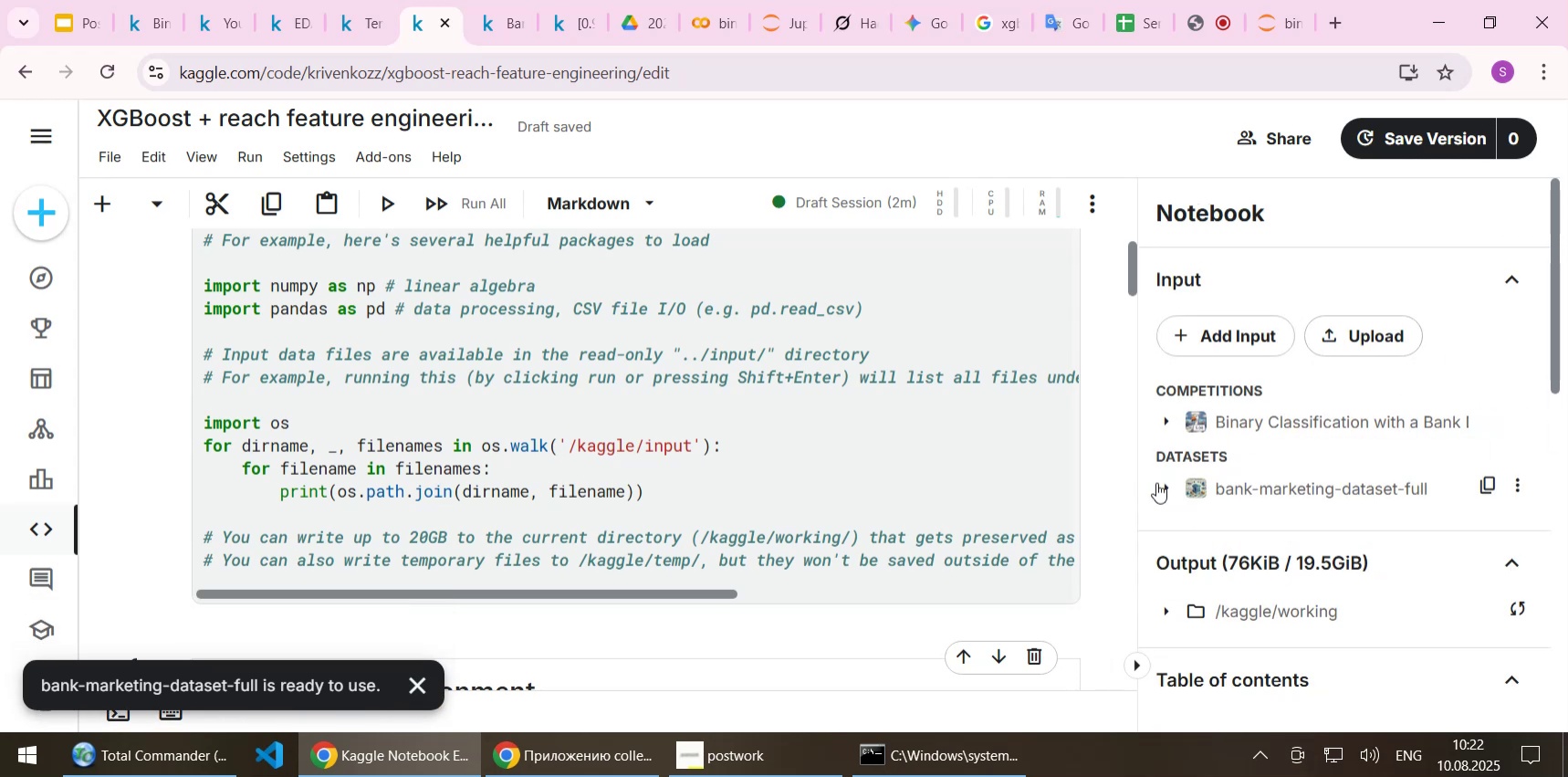 
left_click([1163, 422])
 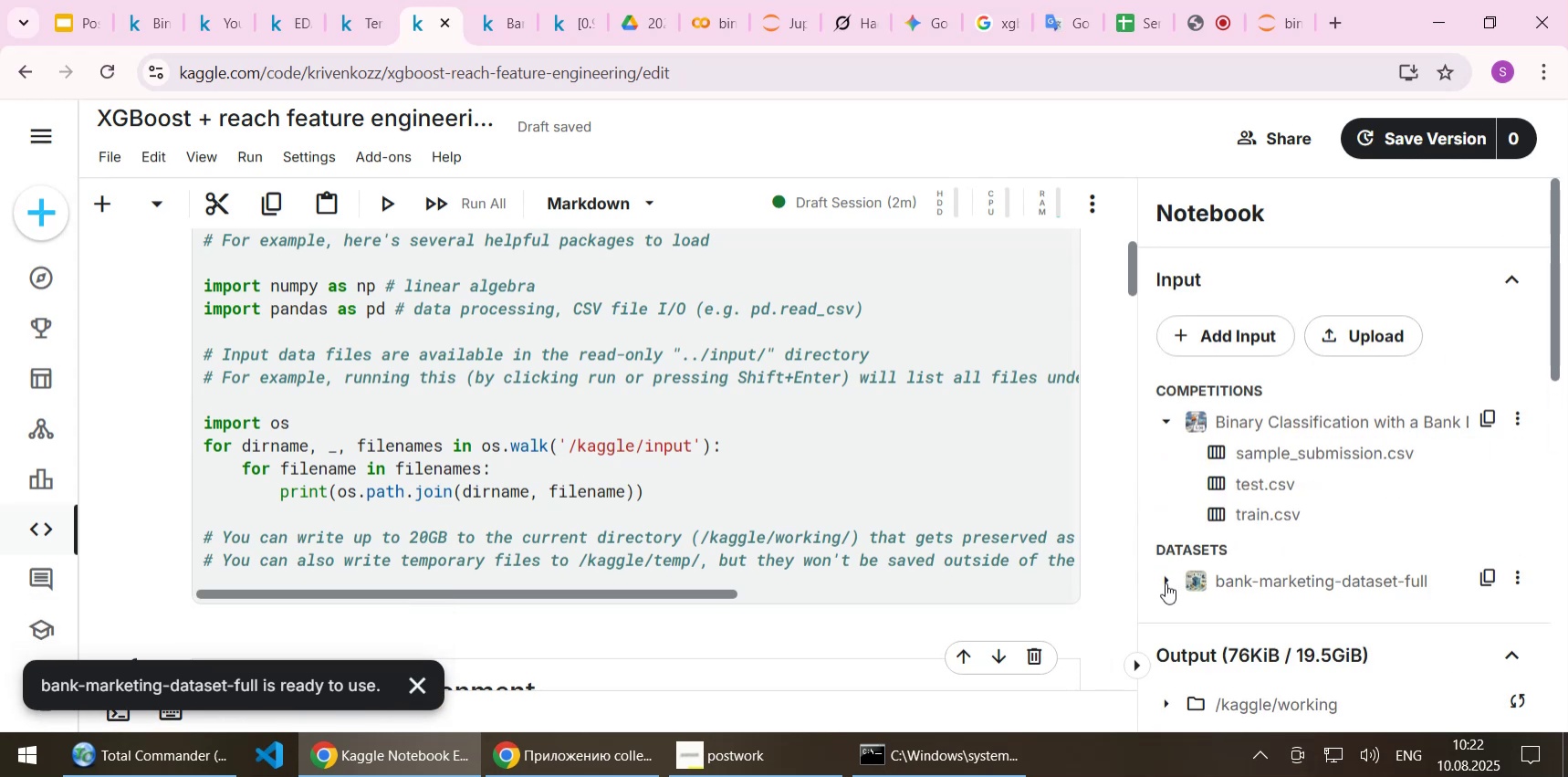 
left_click([1165, 583])
 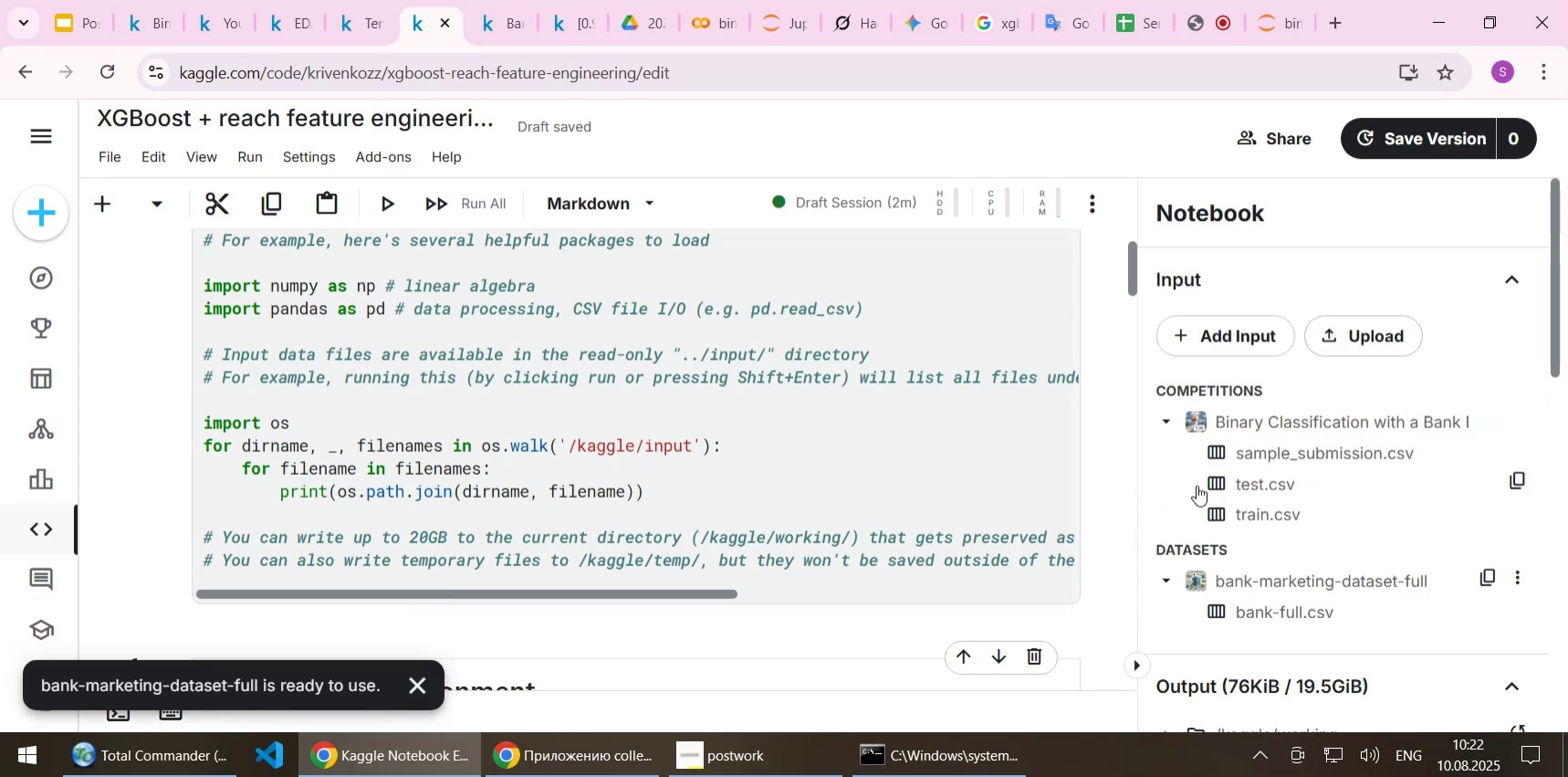 
scroll: coordinate [1197, 485], scroll_direction: down, amount: 1.0
 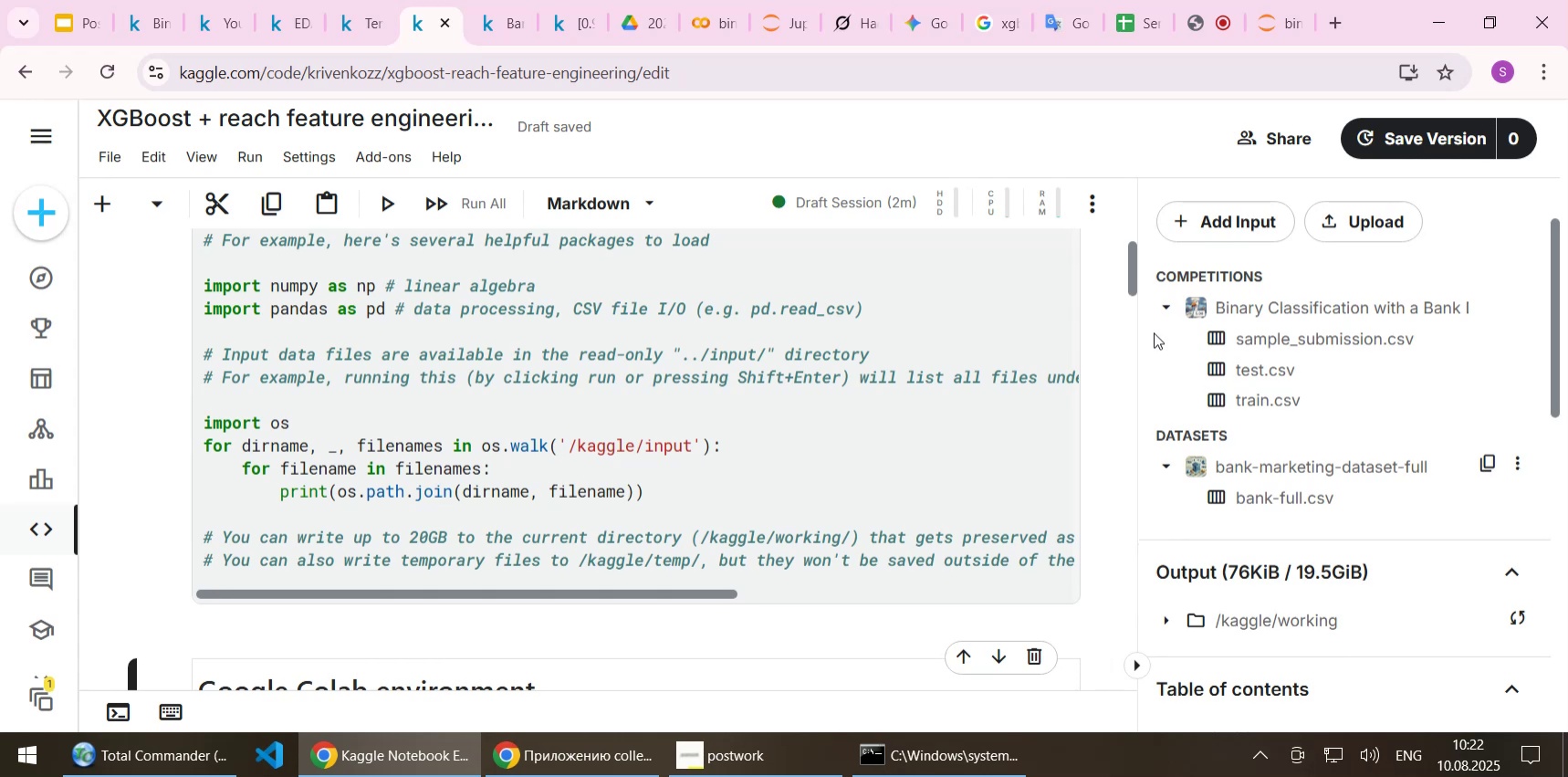 
wait(9.52)
 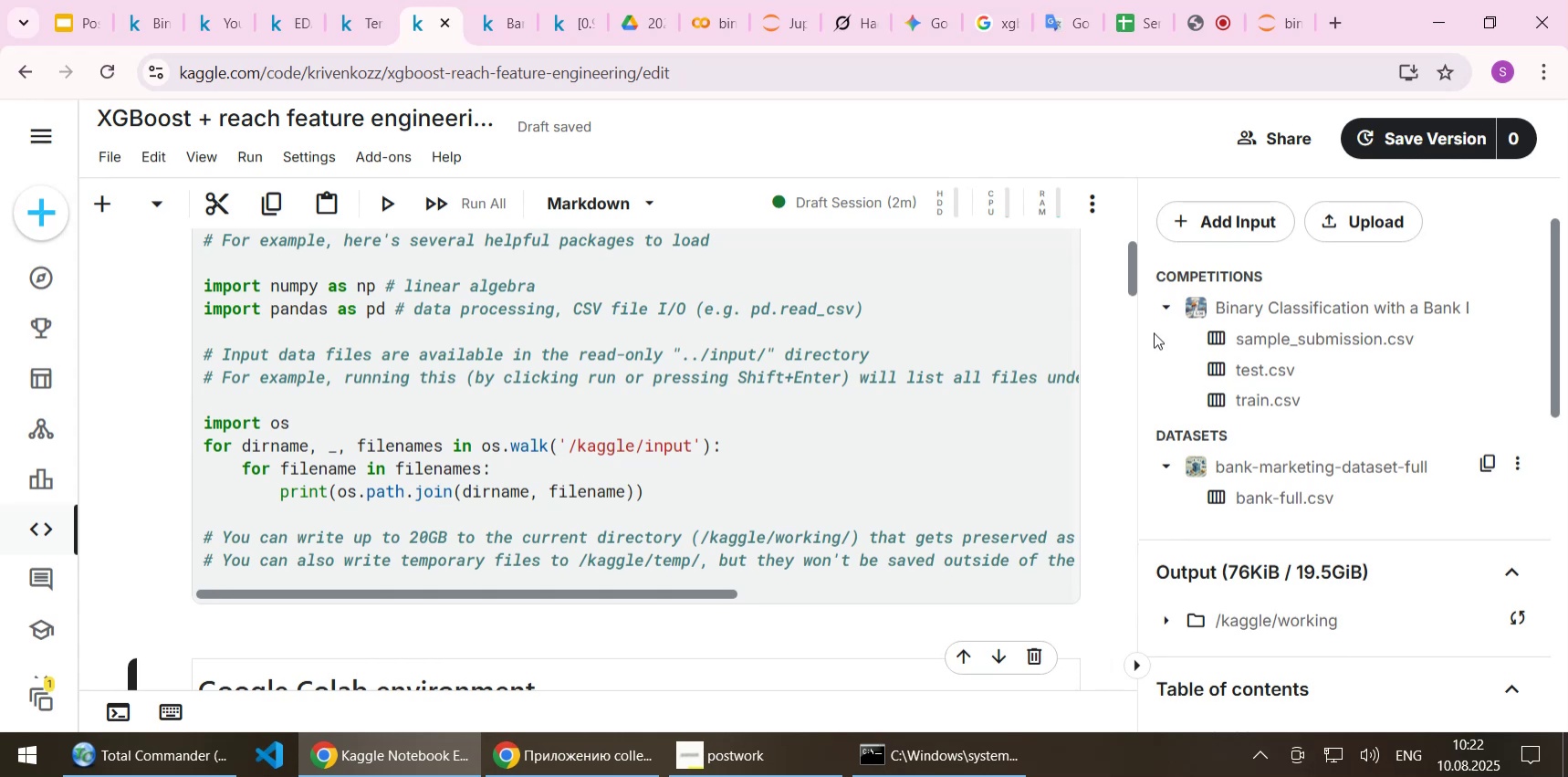 
scroll: coordinate [779, 372], scroll_direction: down, amount: 2.0
 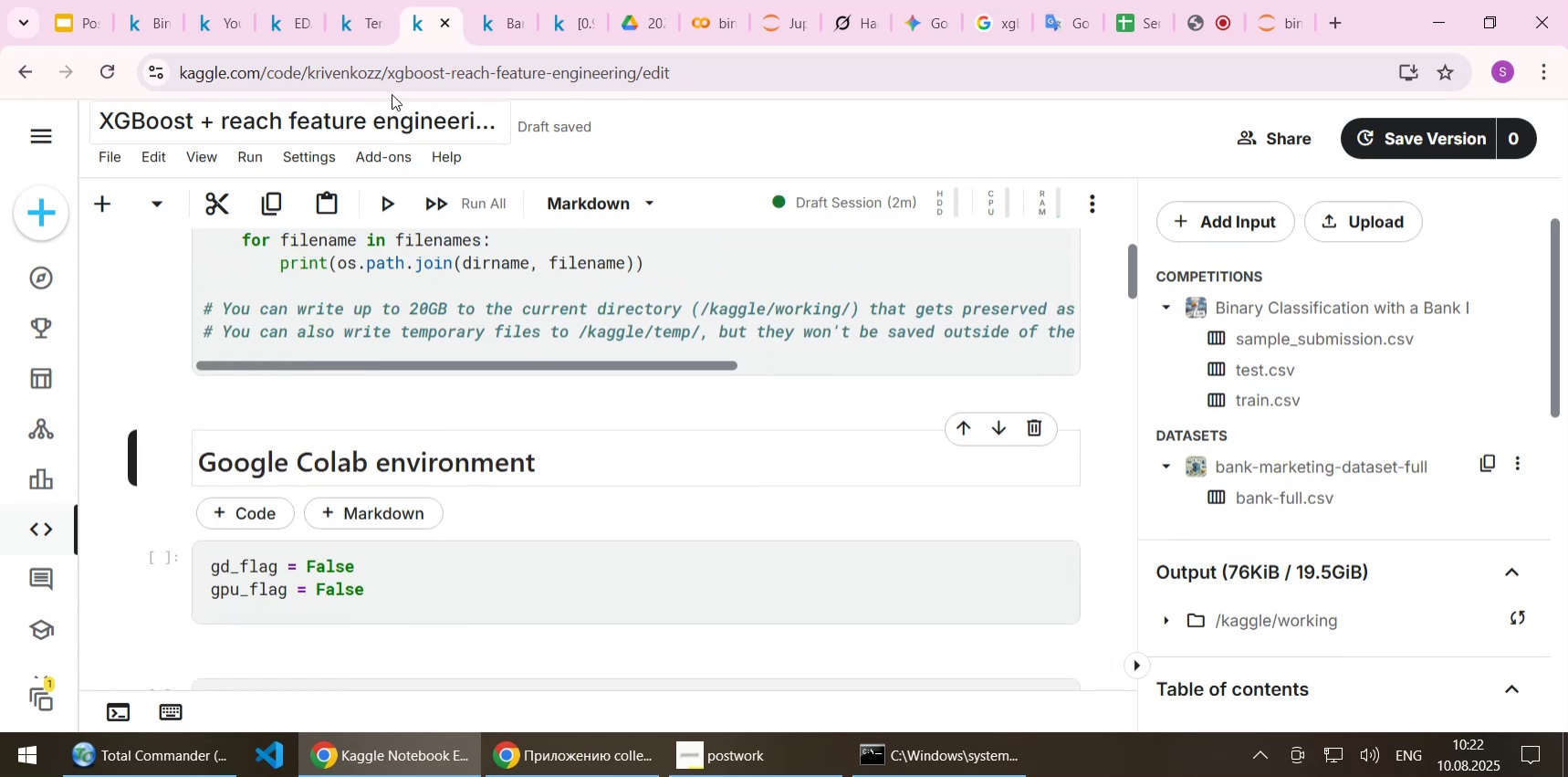 
left_click([362, 14])
 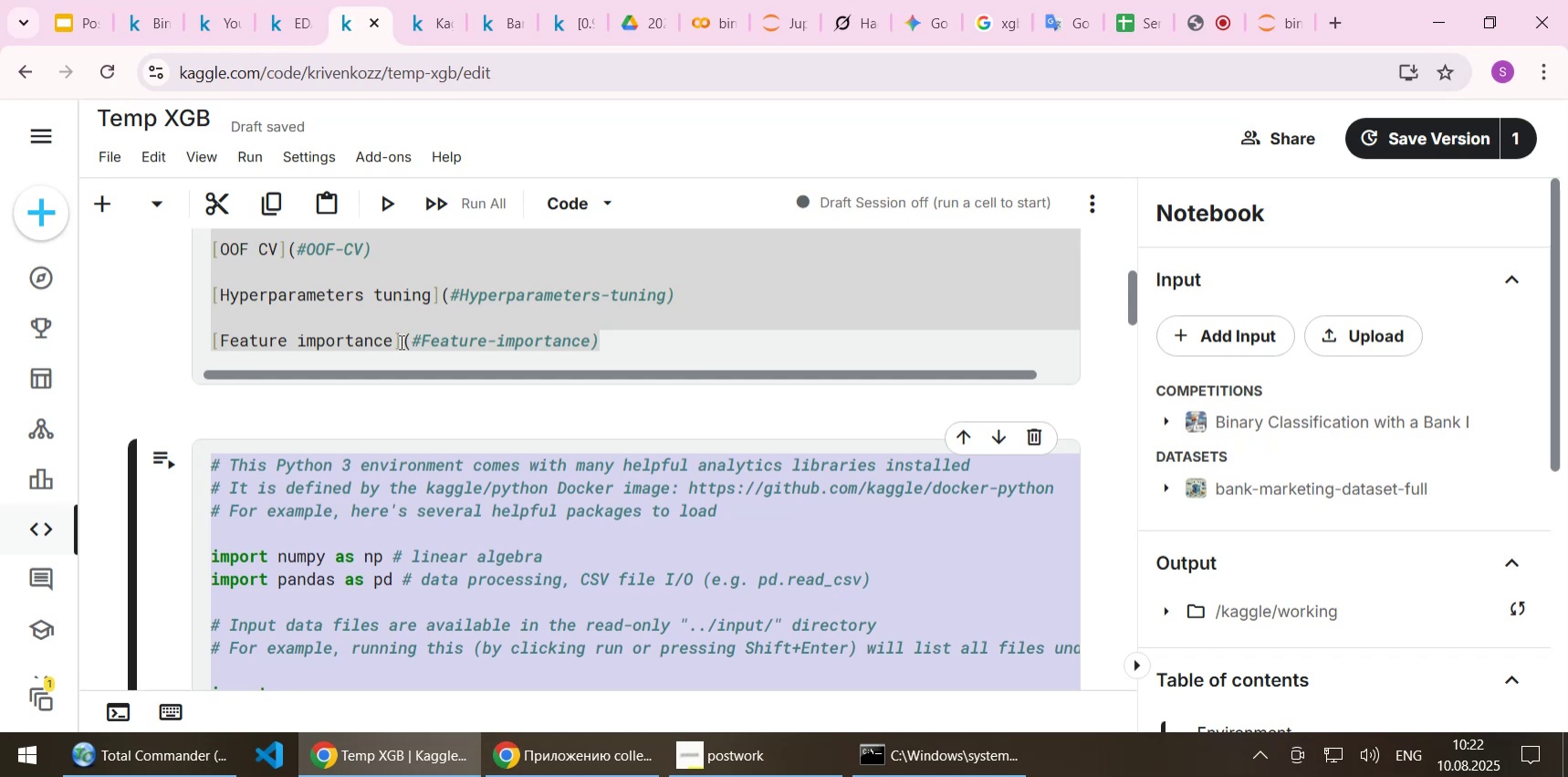 
scroll: coordinate [404, 347], scroll_direction: down, amount: 4.0
 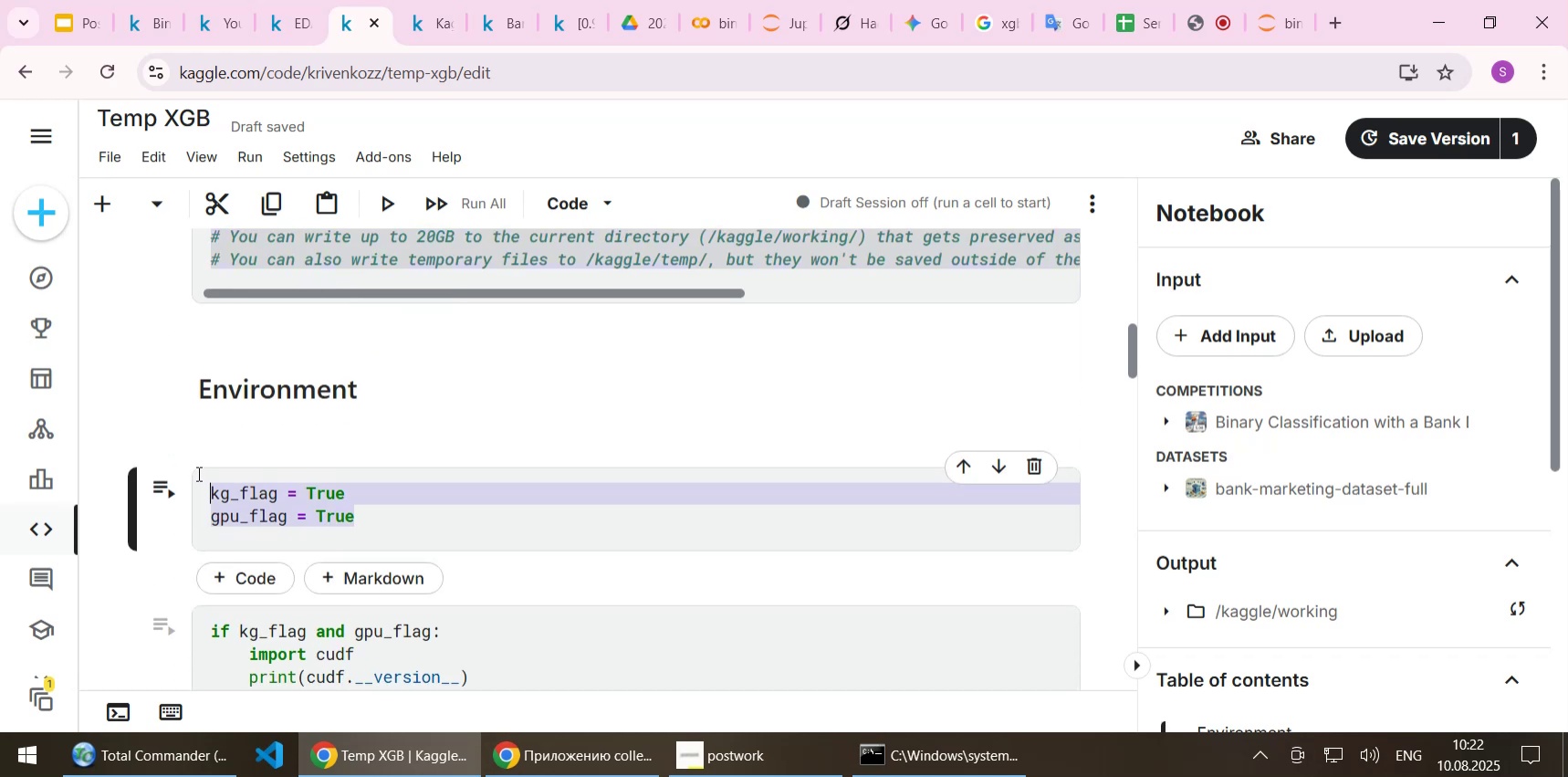 
key(Control+C)
 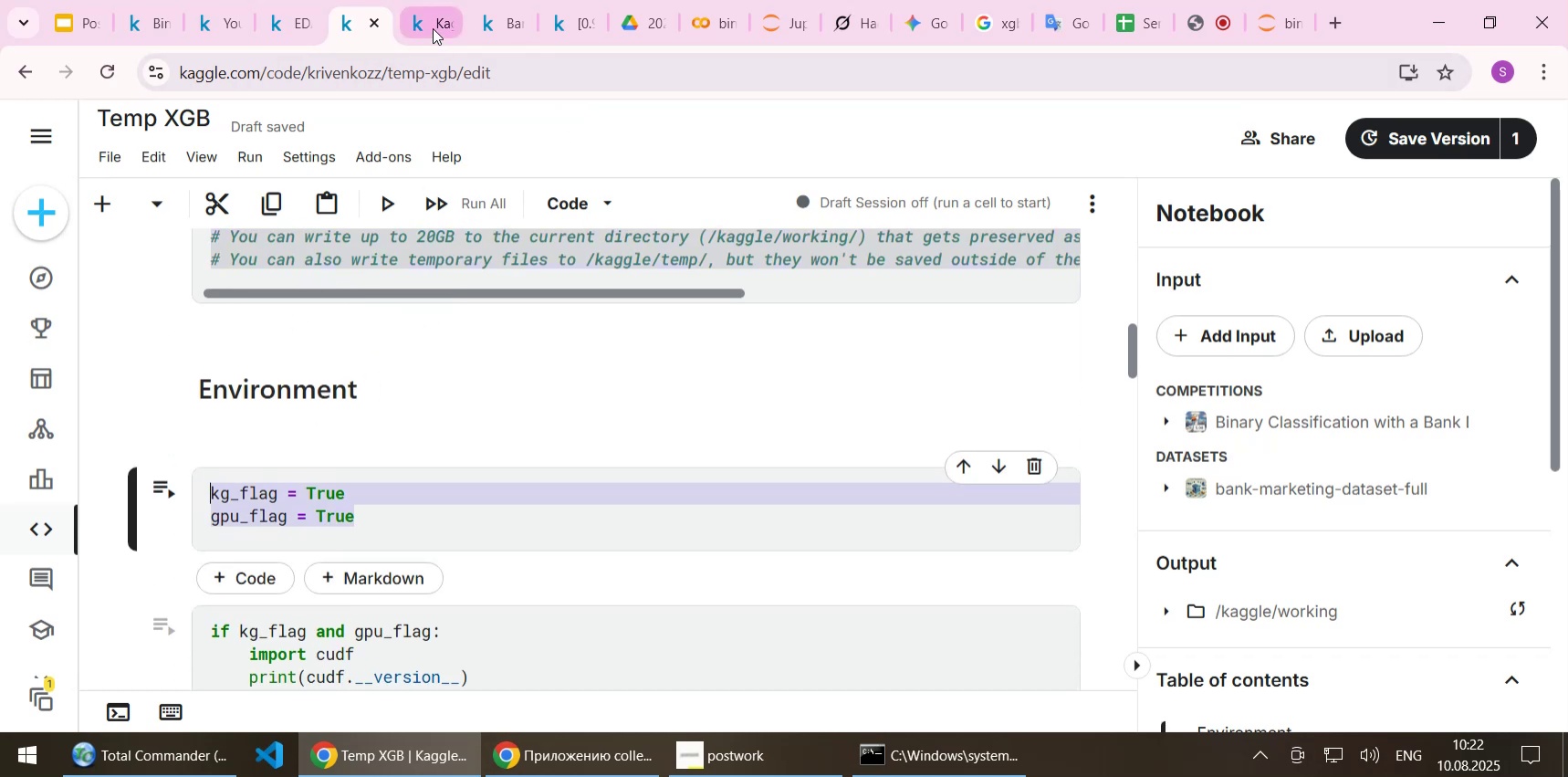 
left_click([433, 26])
 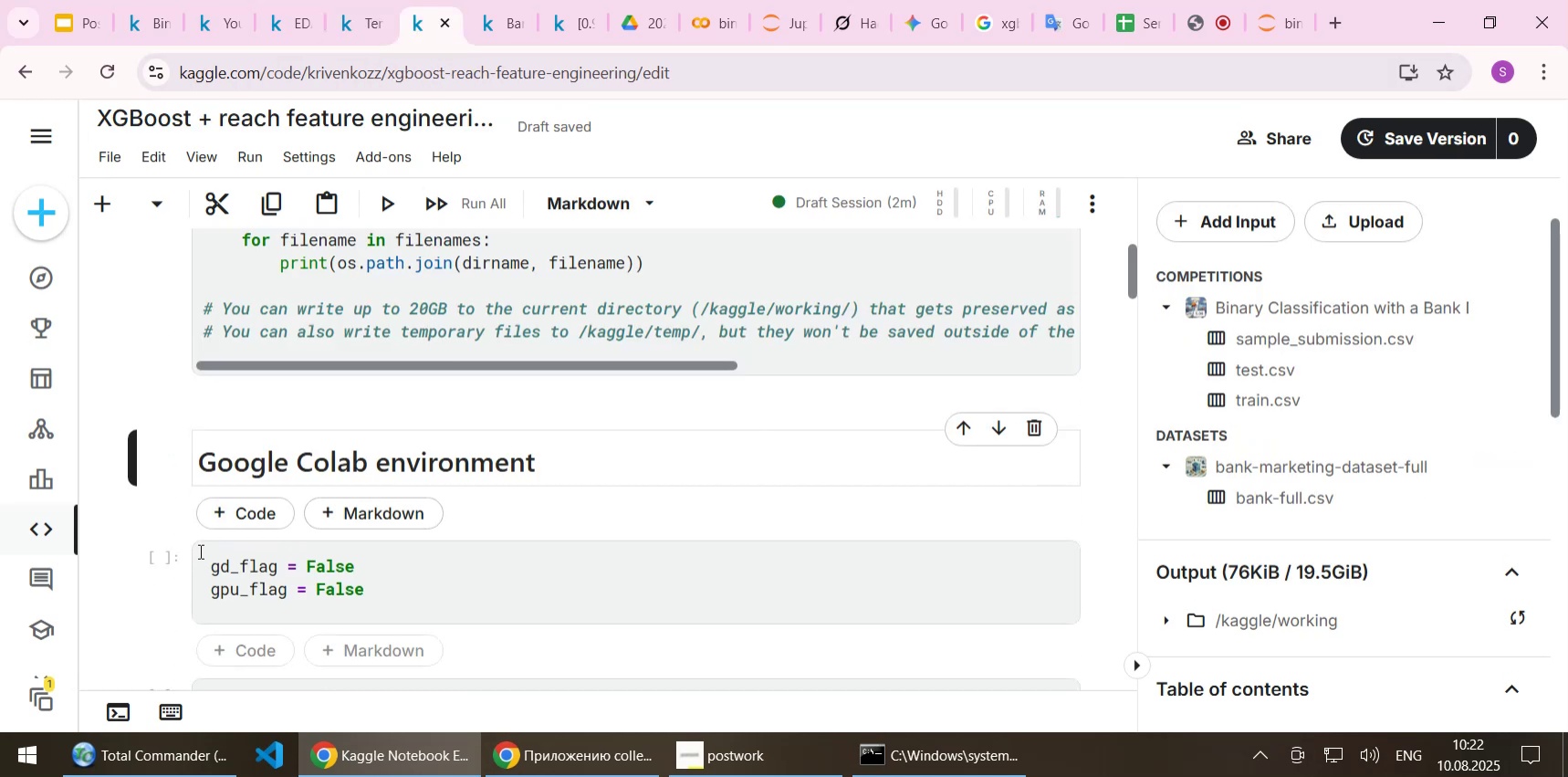 
key(Control+V)
 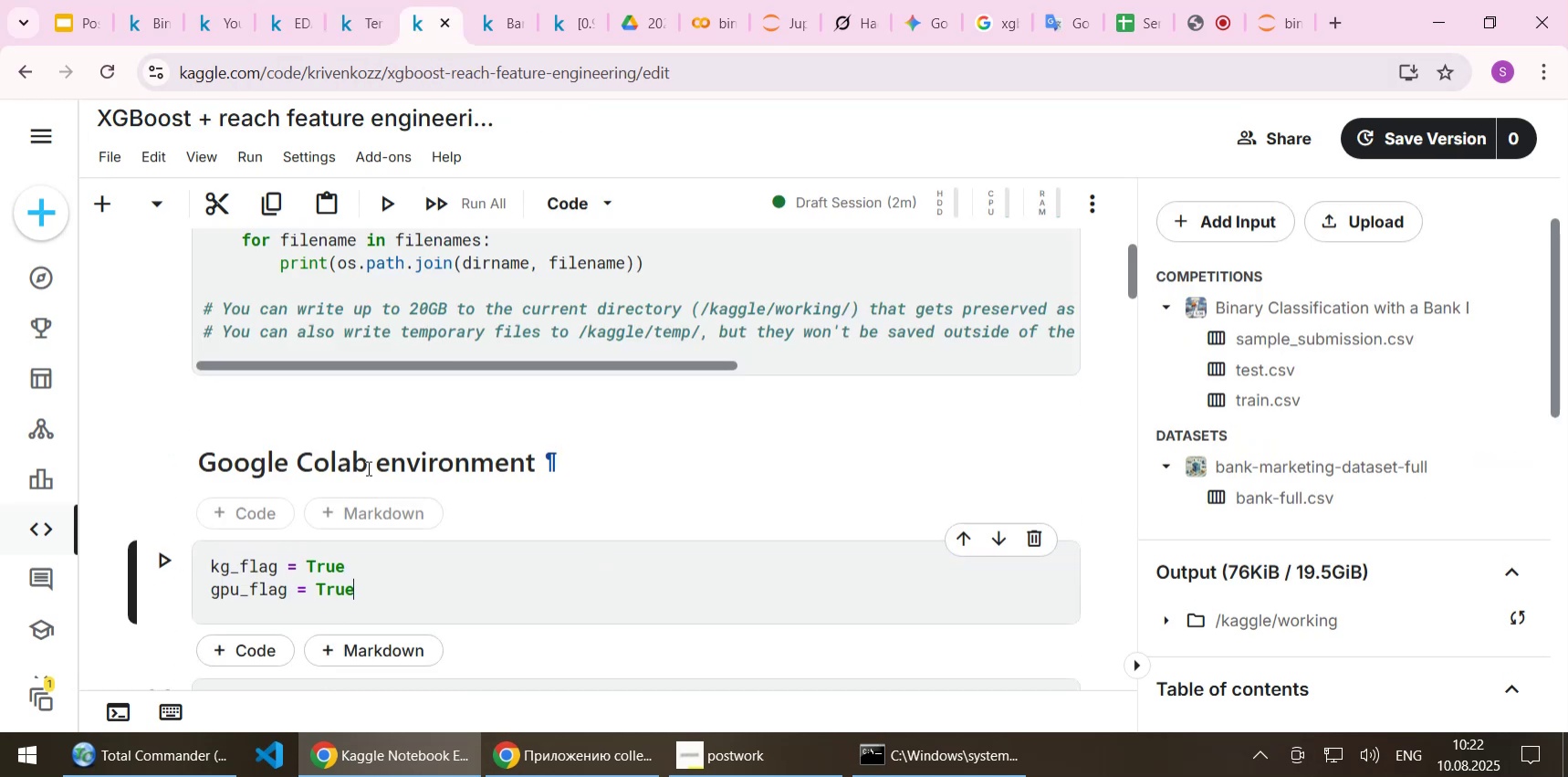 
scroll: coordinate [358, 406], scroll_direction: up, amount: 7.0
 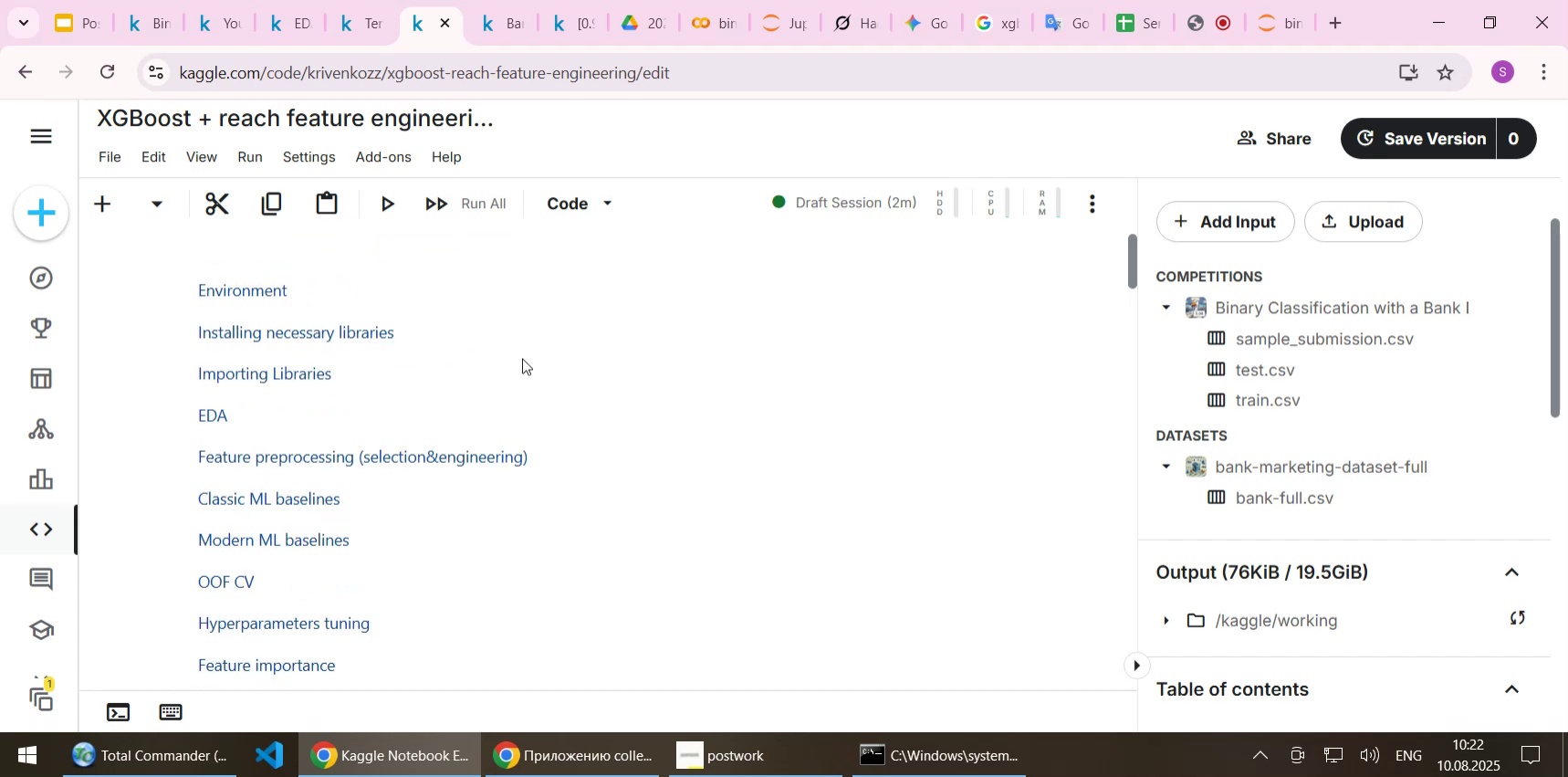 
double_click([522, 358])
 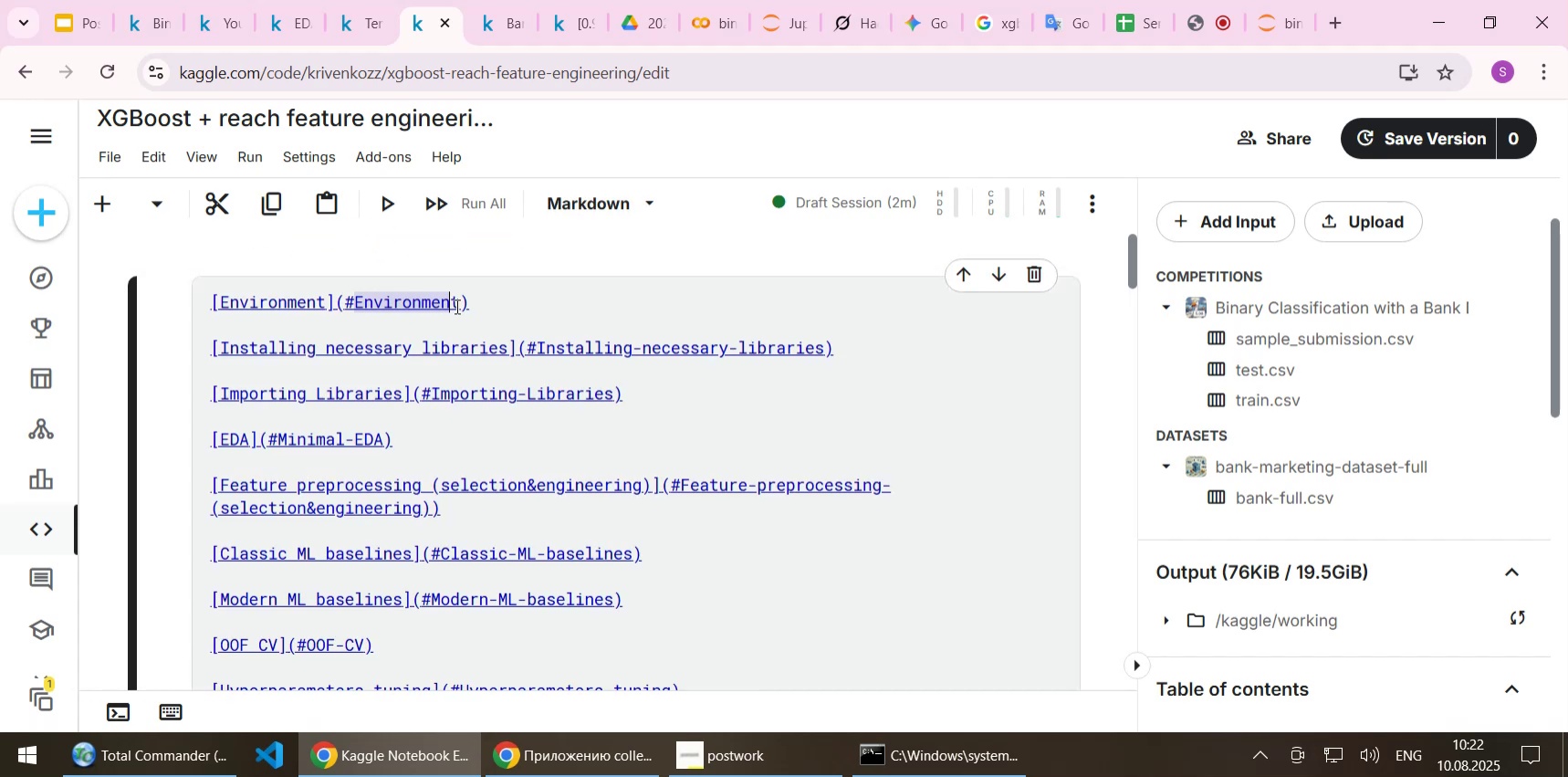 
key(Control+C)
 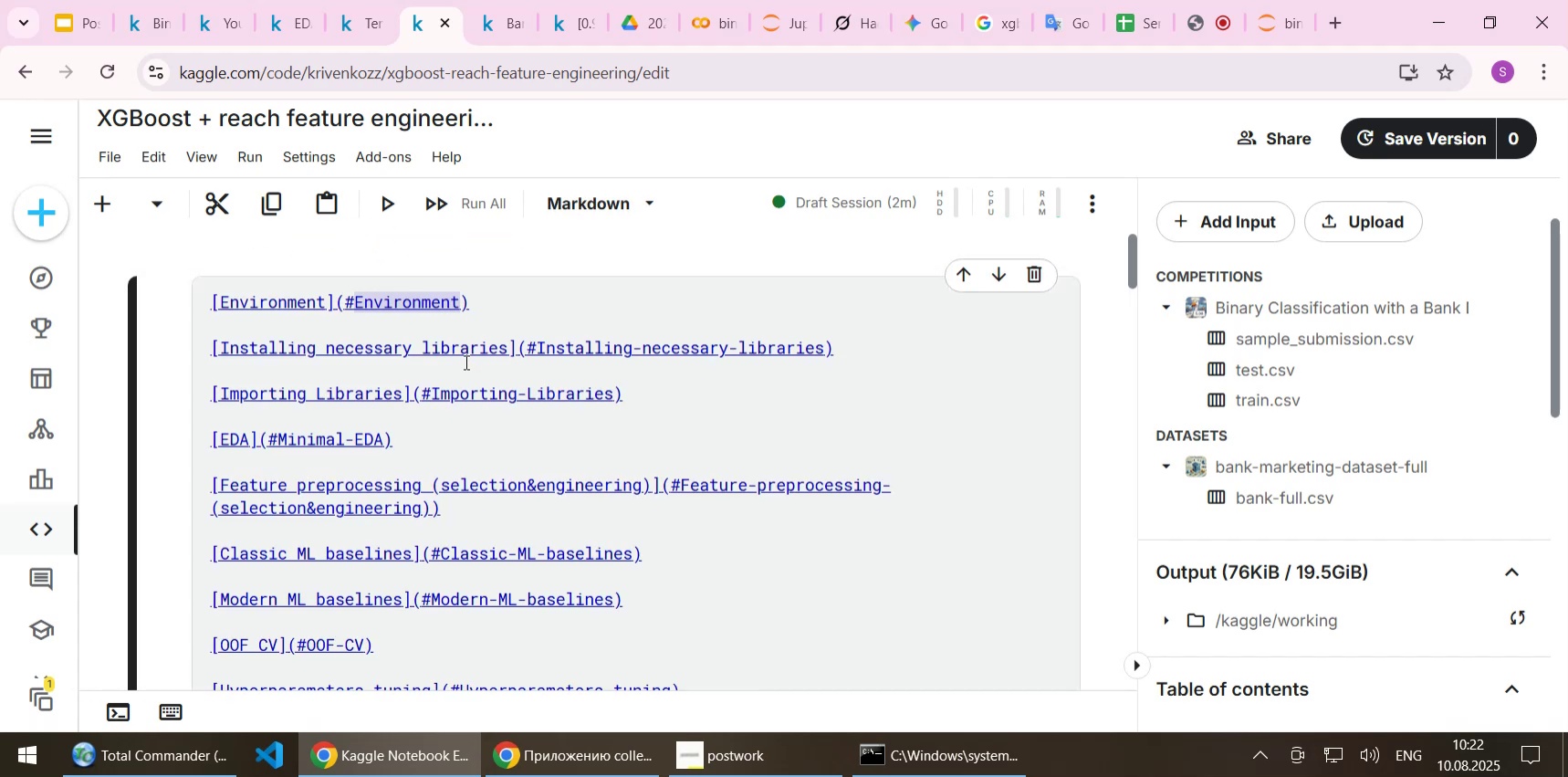 
scroll: coordinate [458, 370], scroll_direction: down, amount: 8.0
 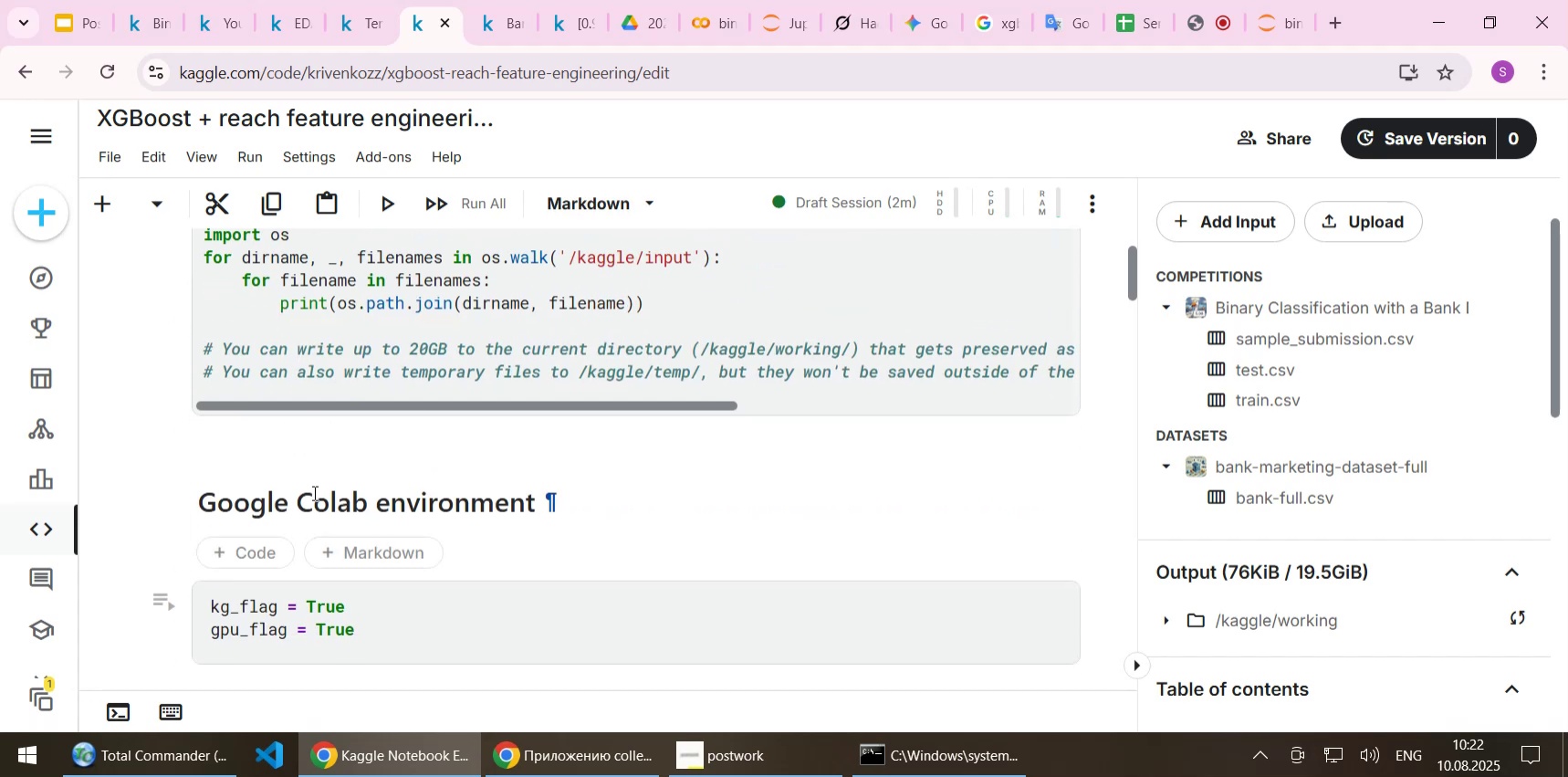 
double_click([313, 492])
 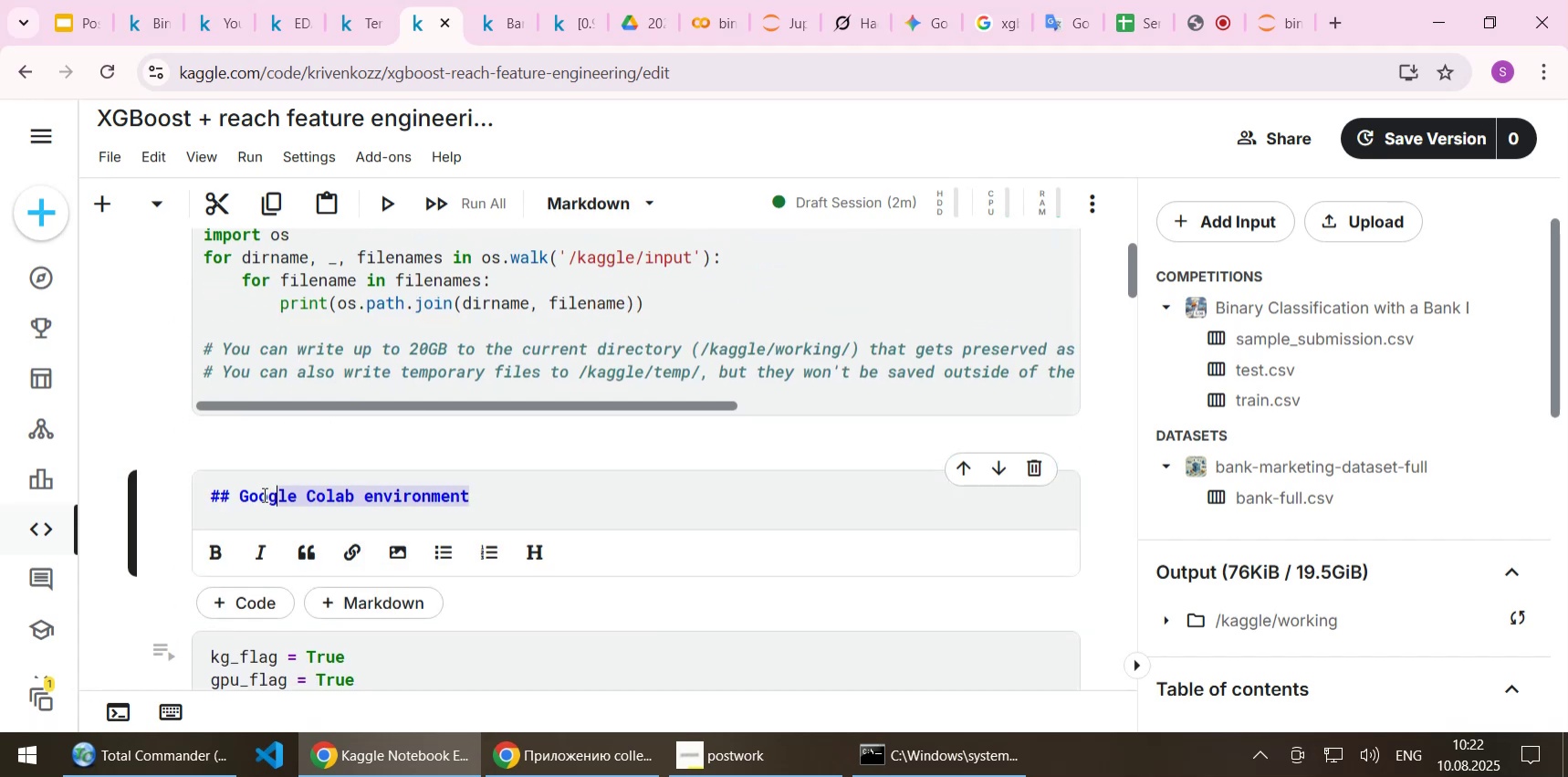 
key(Control+ControlLeft)
 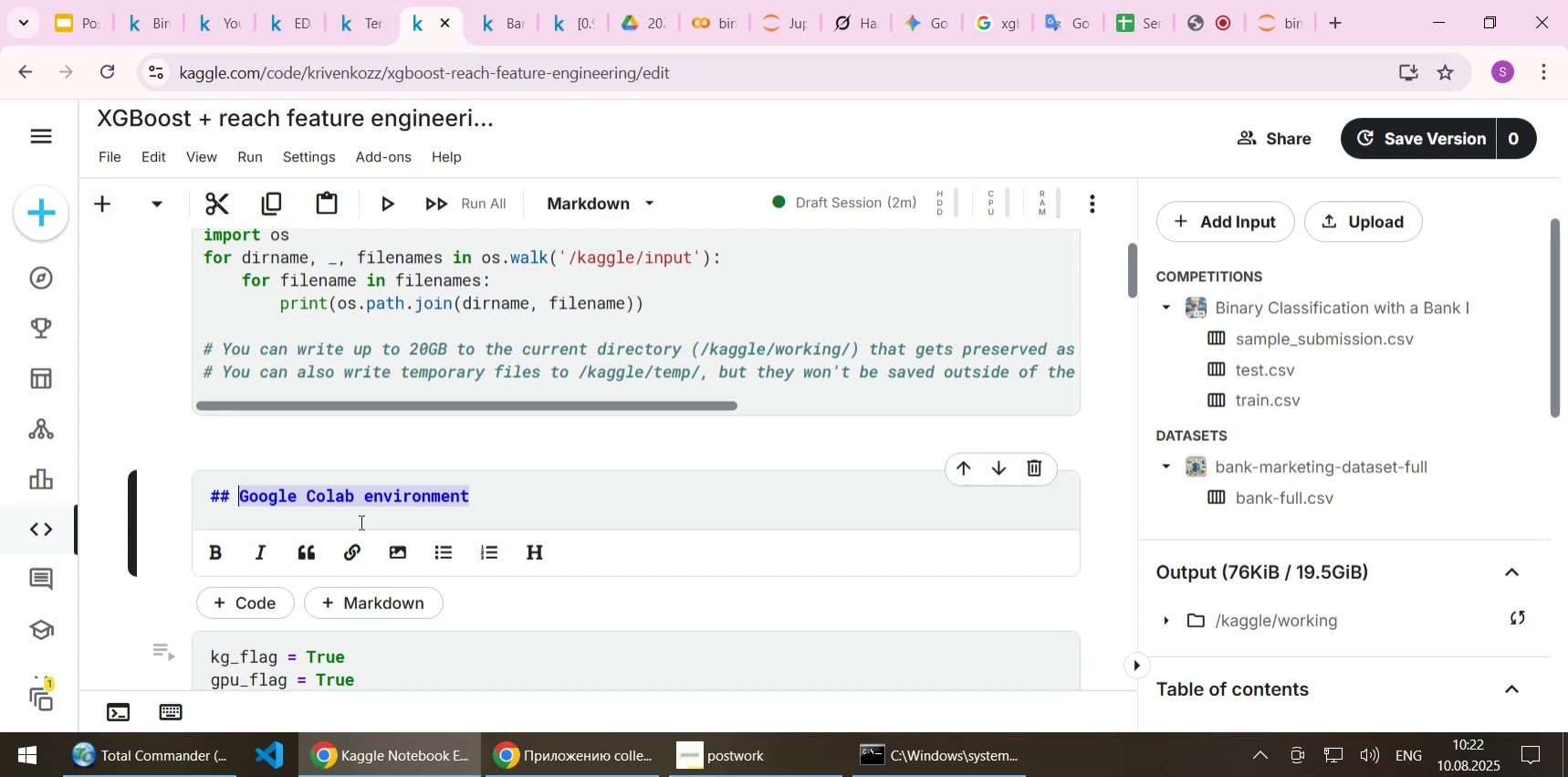 
key(Control+V)
 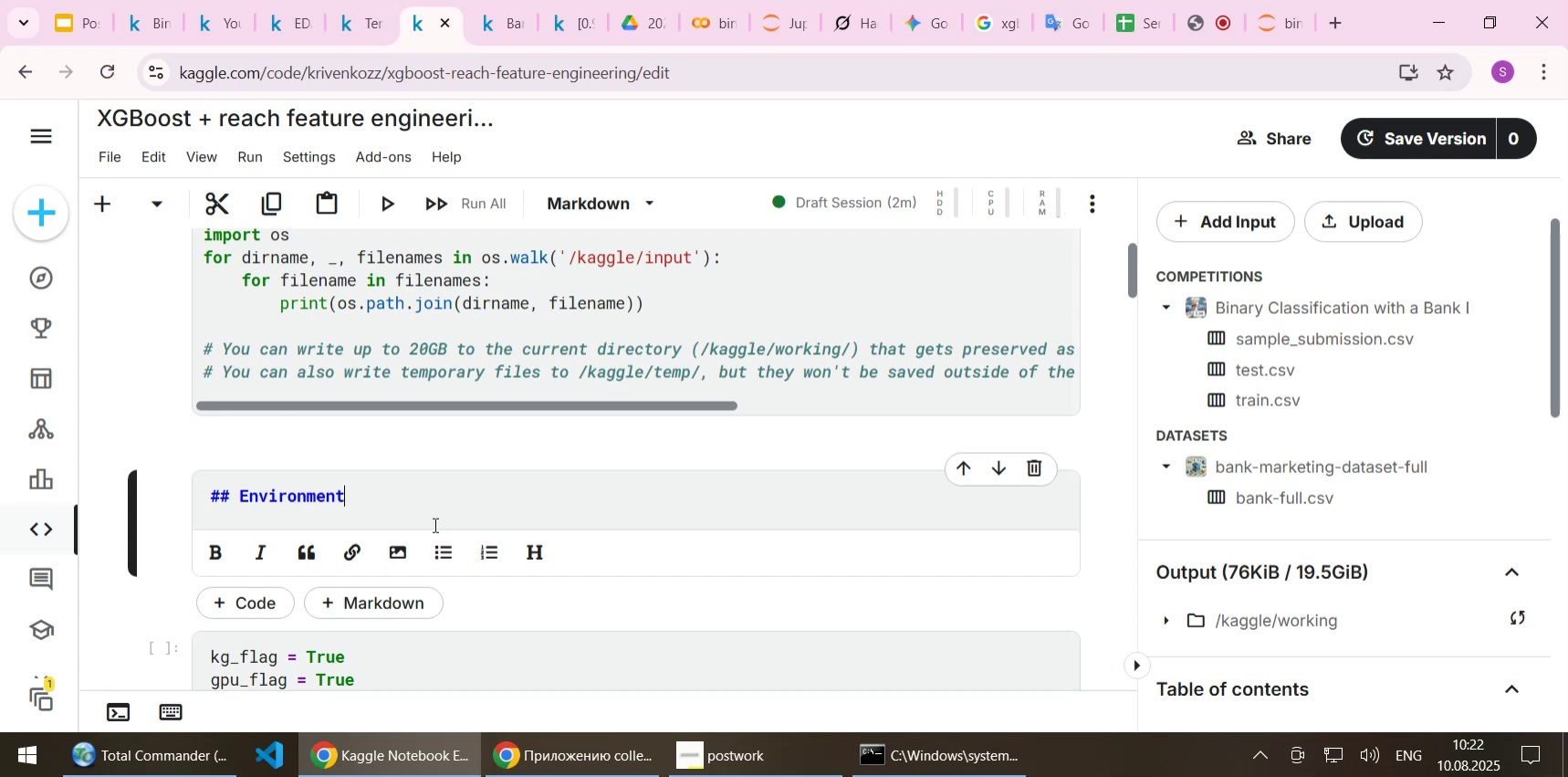 
key(Shift+Enter)
 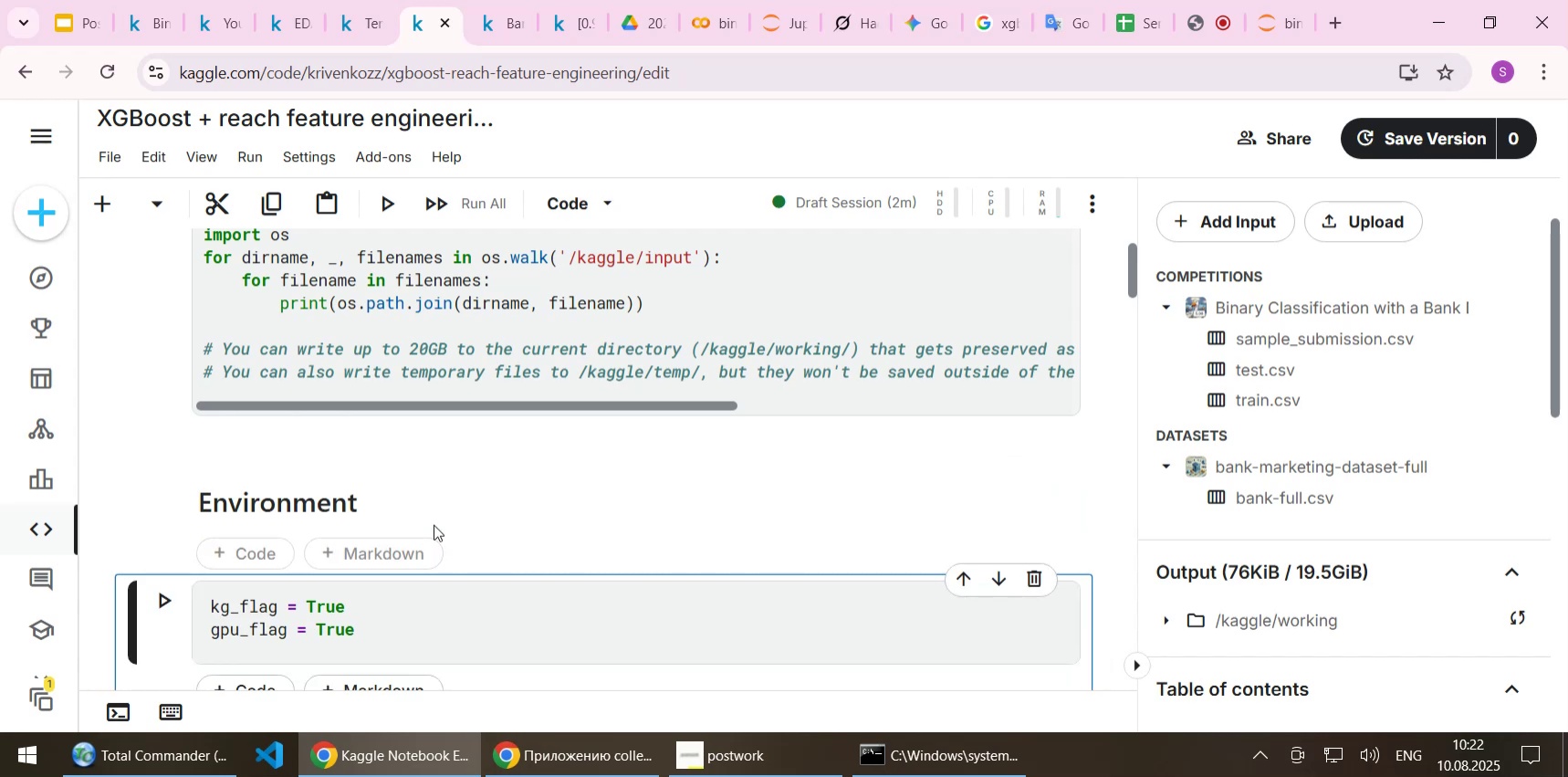 
scroll: coordinate [381, 517], scroll_direction: up, amount: 2.0
 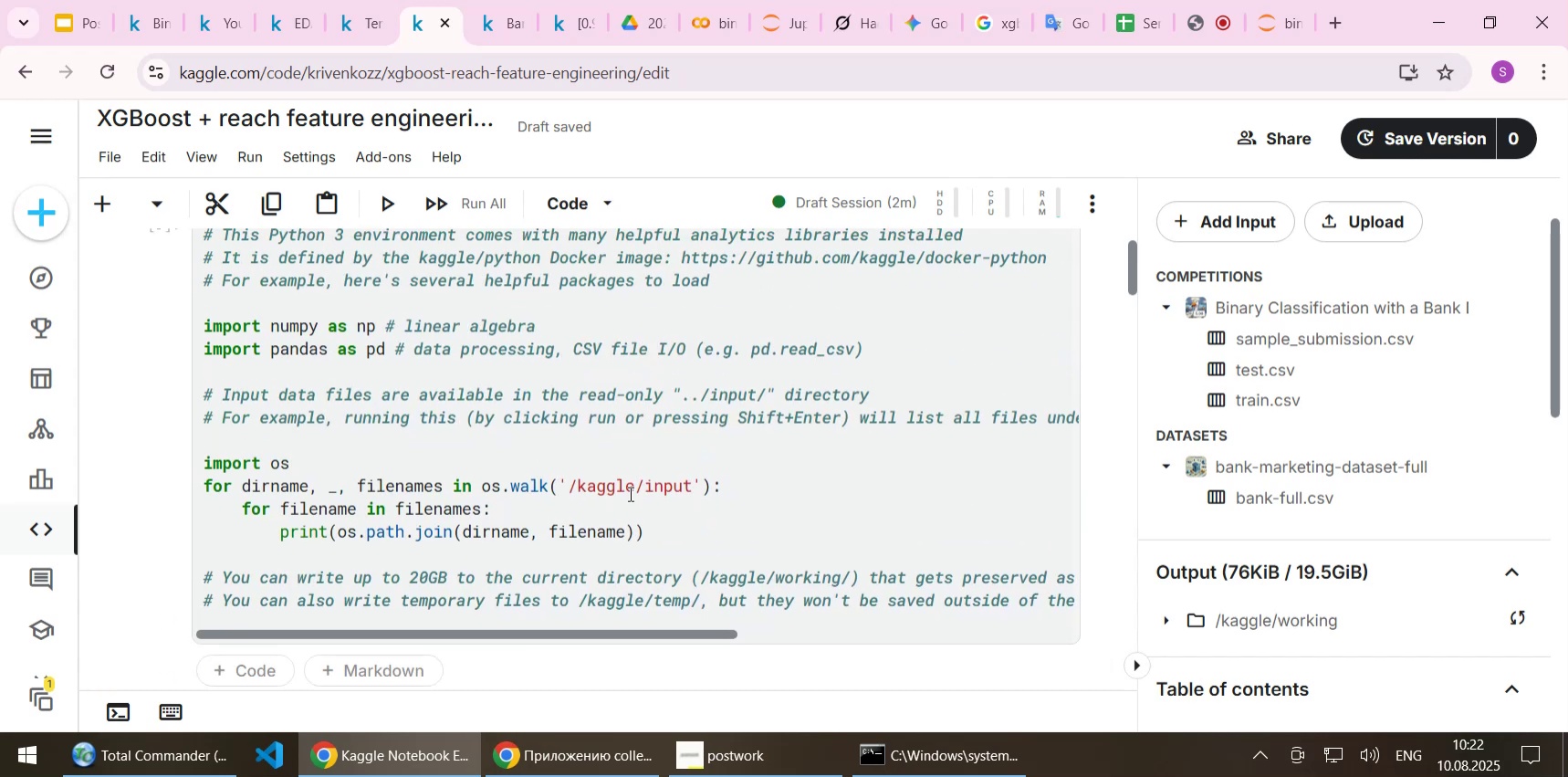 
left_click([629, 493])
 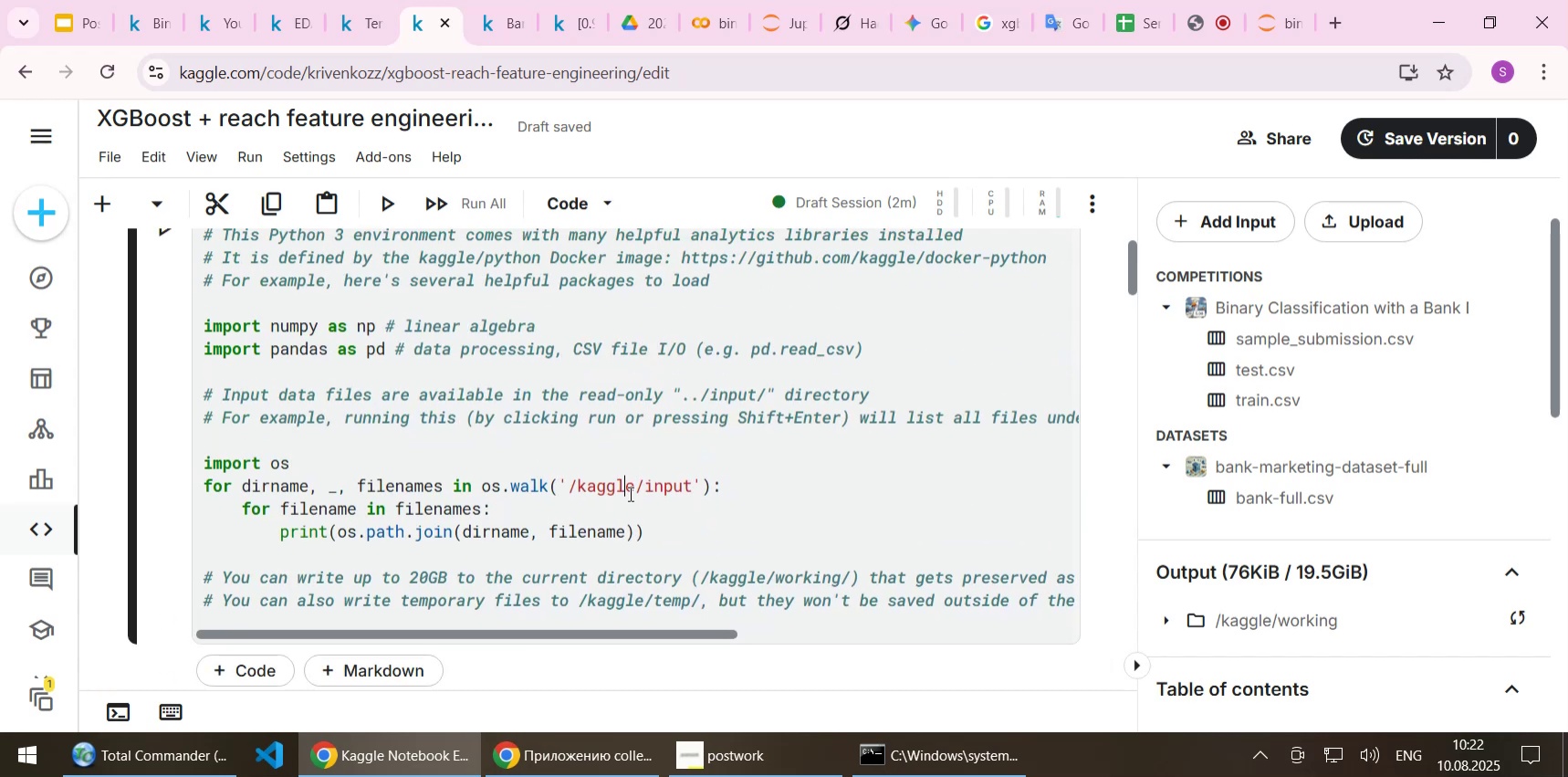 
key(Shift+Enter)
 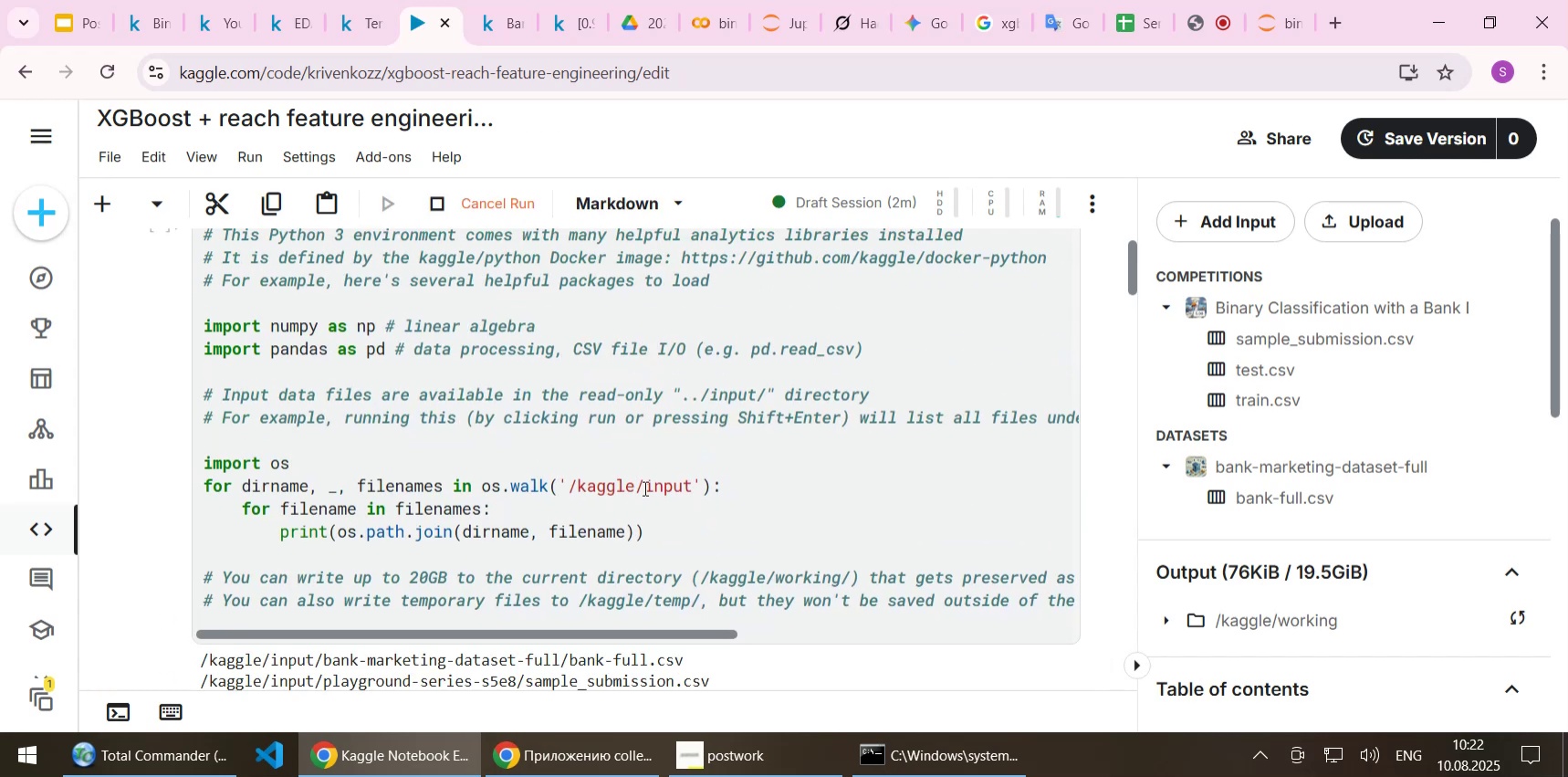 
scroll: coordinate [675, 453], scroll_direction: down, amount: 1.0
 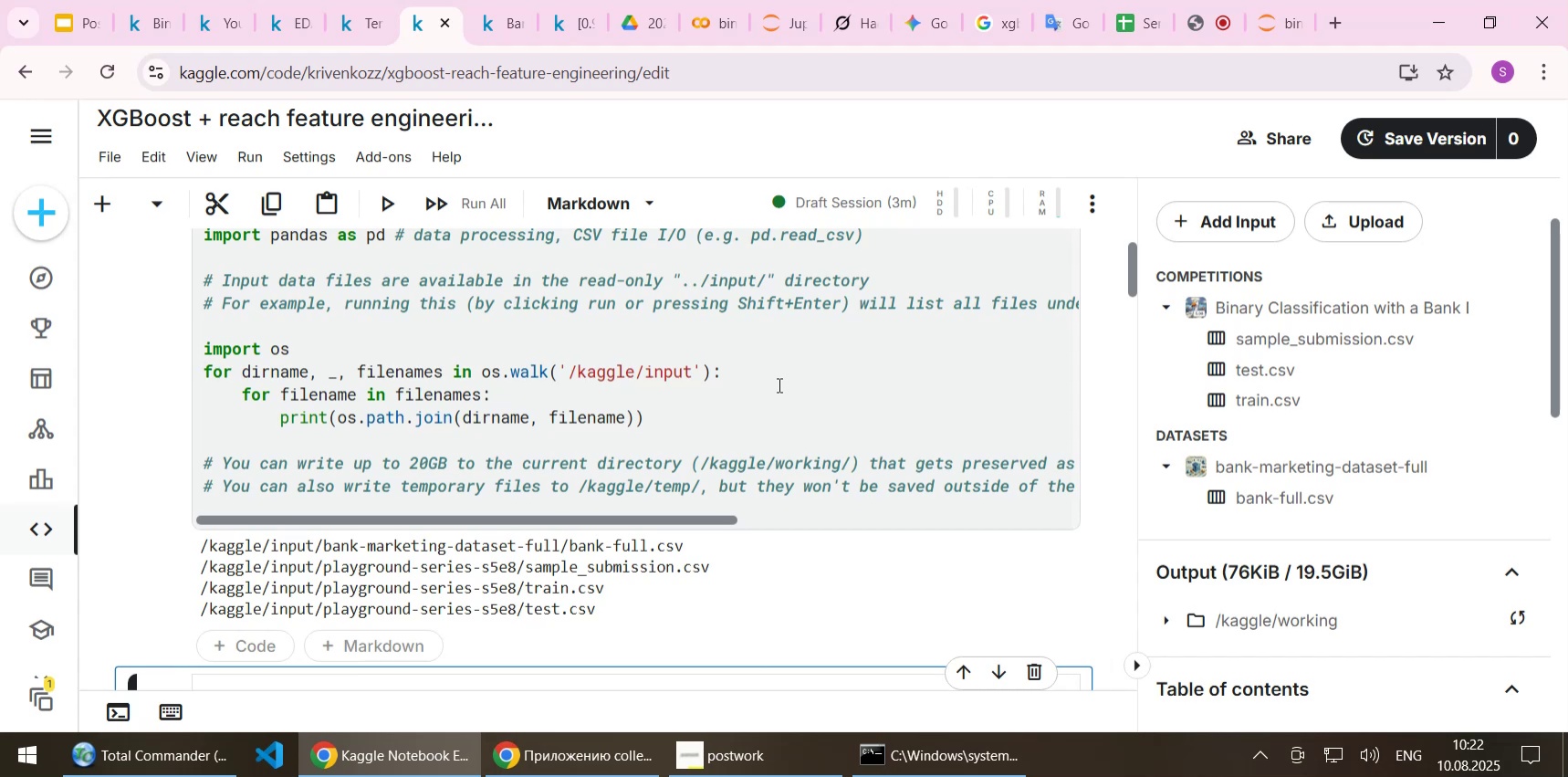 
wait(12.78)
 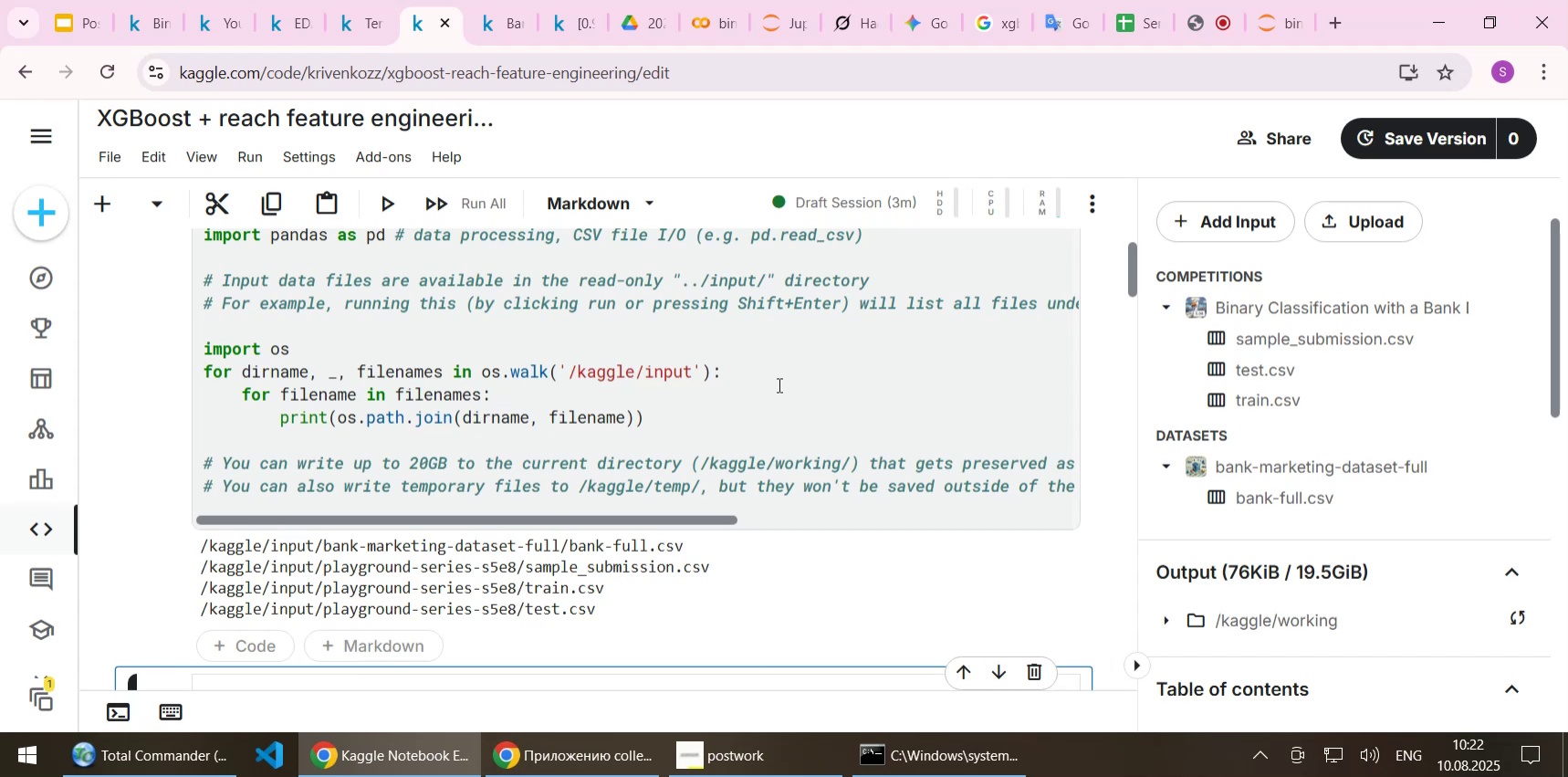 
scroll: coordinate [634, 412], scroll_direction: up, amount: 3.0
 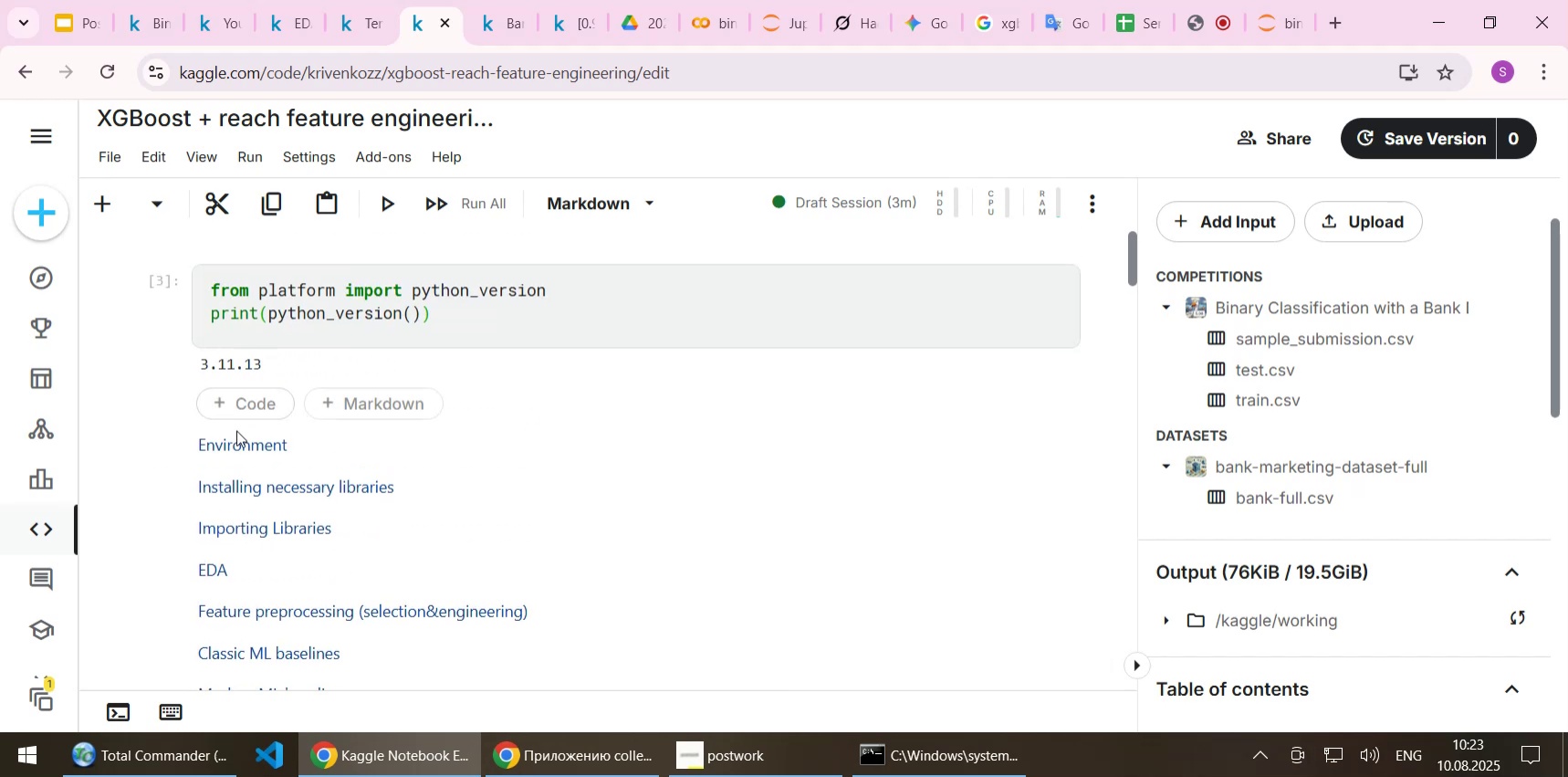 
left_click([248, 446])
 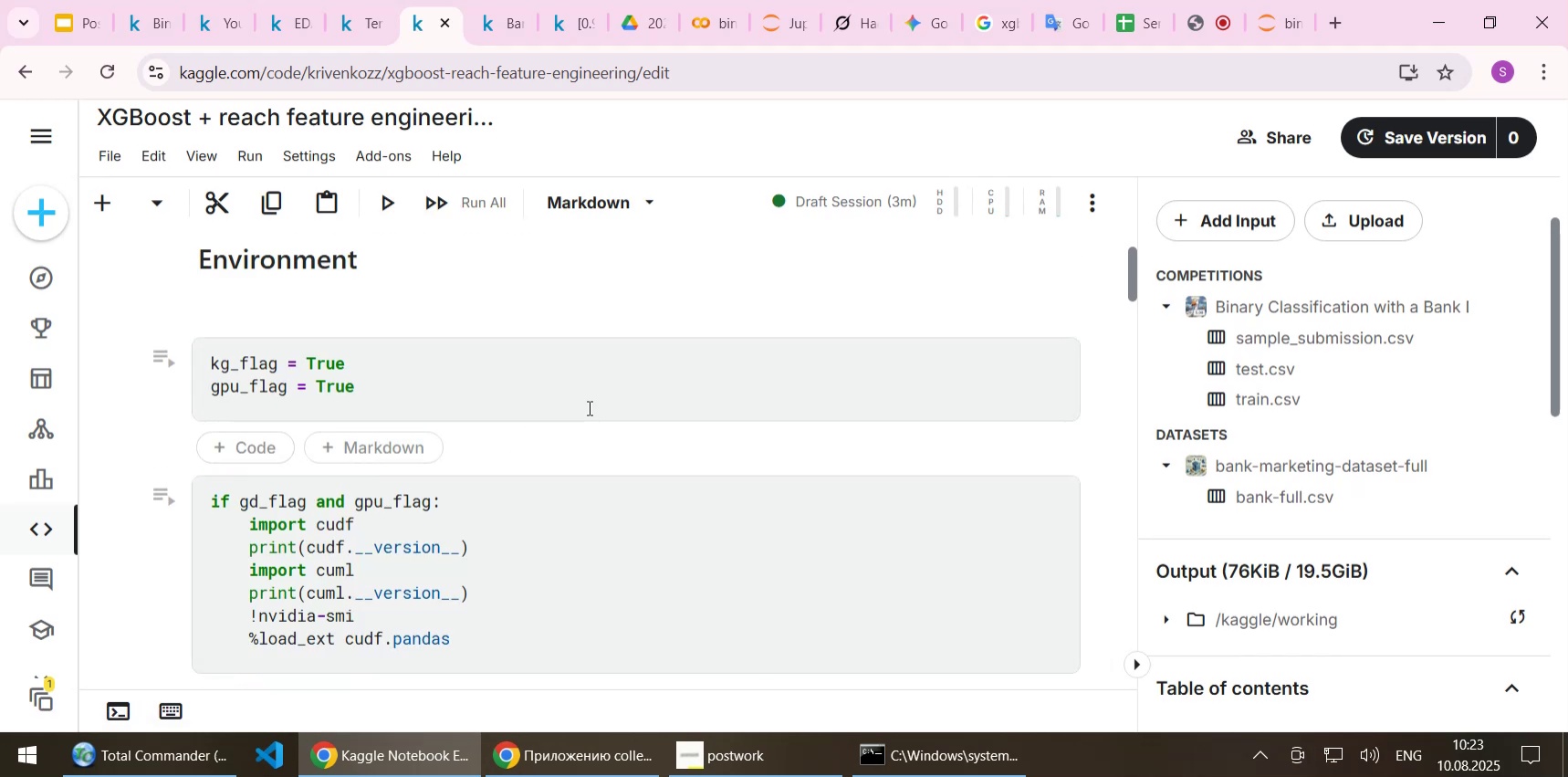 
scroll: coordinate [517, 436], scroll_direction: up, amount: 18.0
 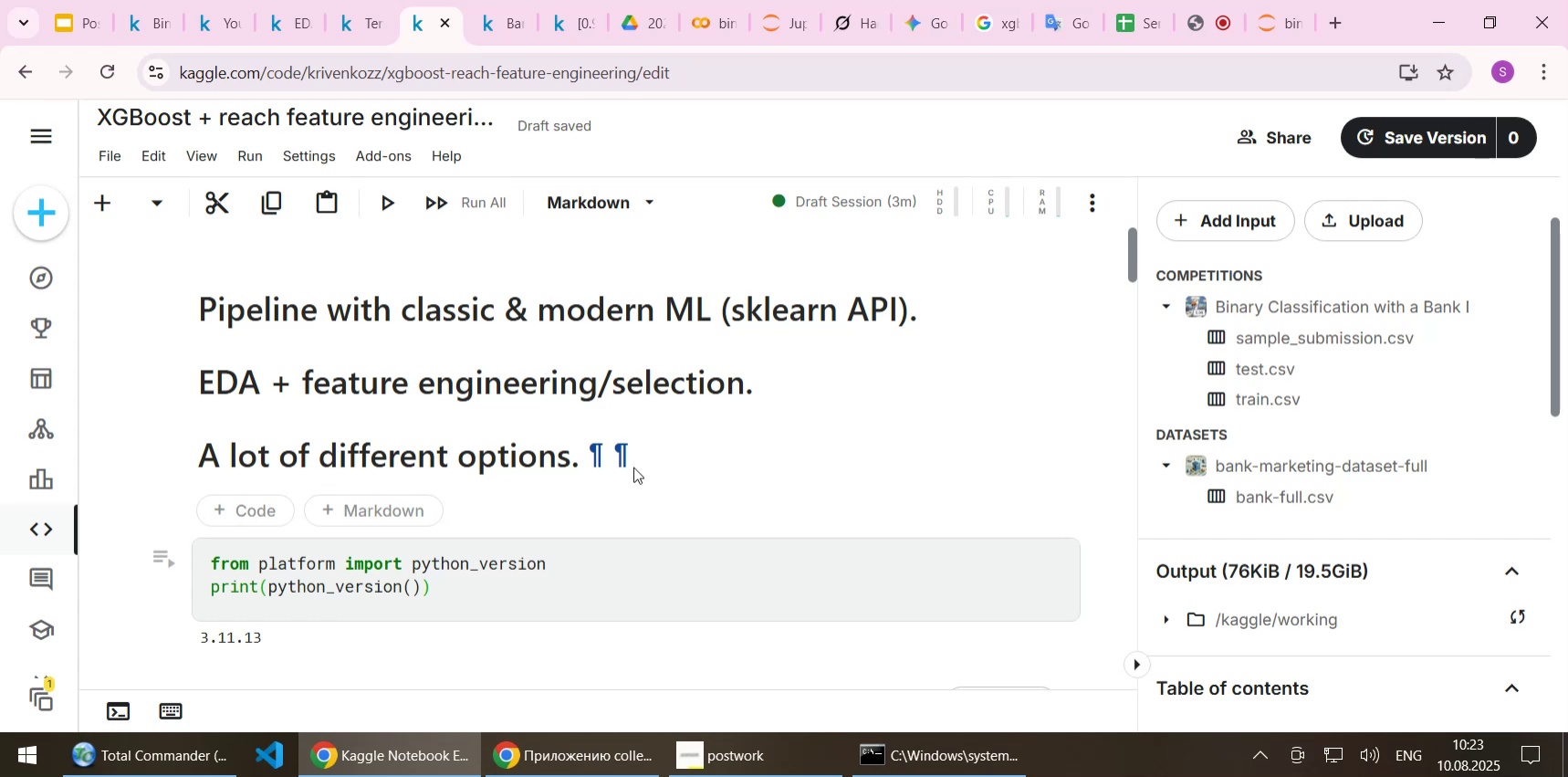 
wait(10.19)
 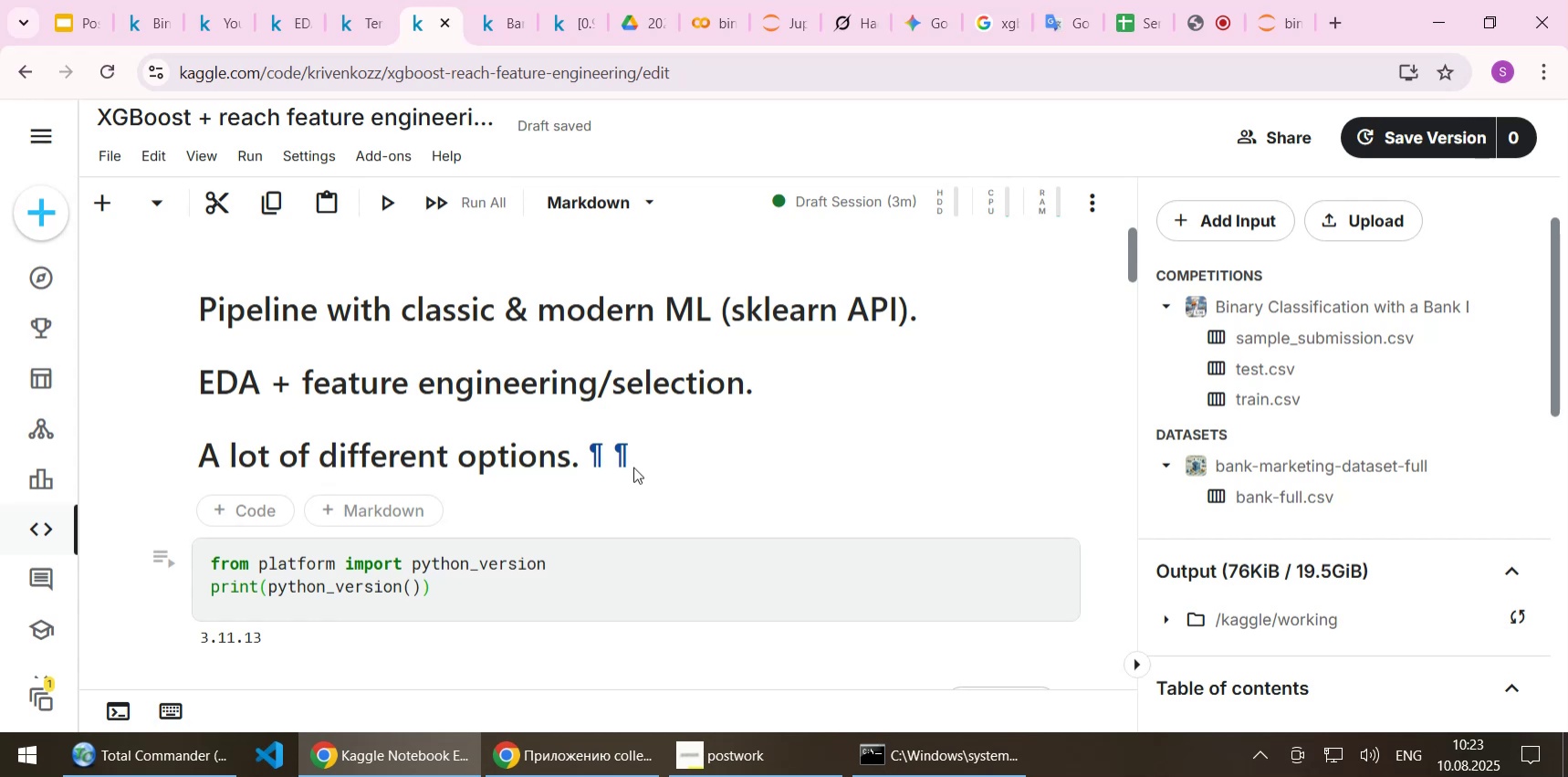 
scroll: coordinate [792, 419], scroll_direction: down, amount: 8.0
 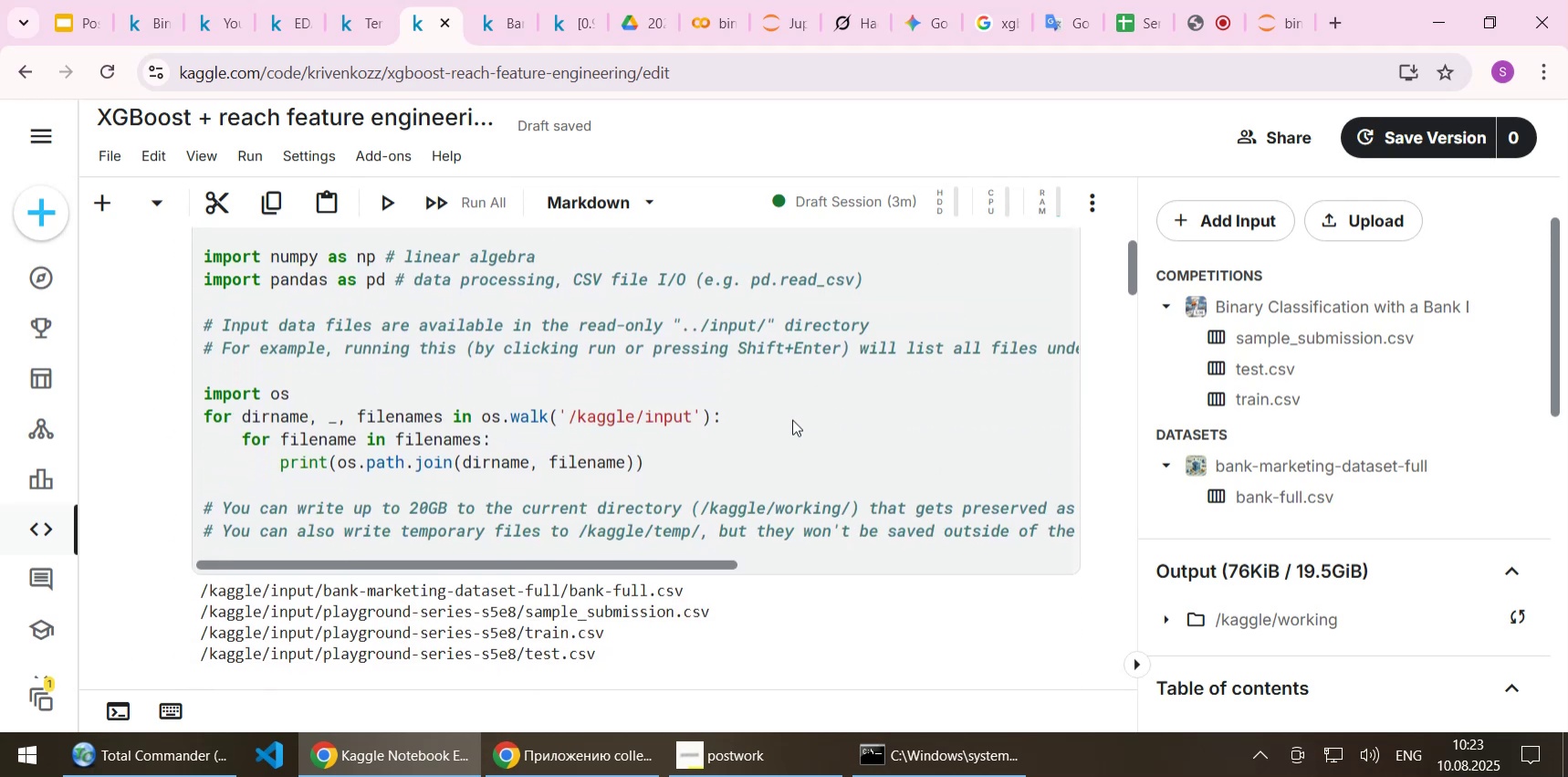 
wait(9.42)
 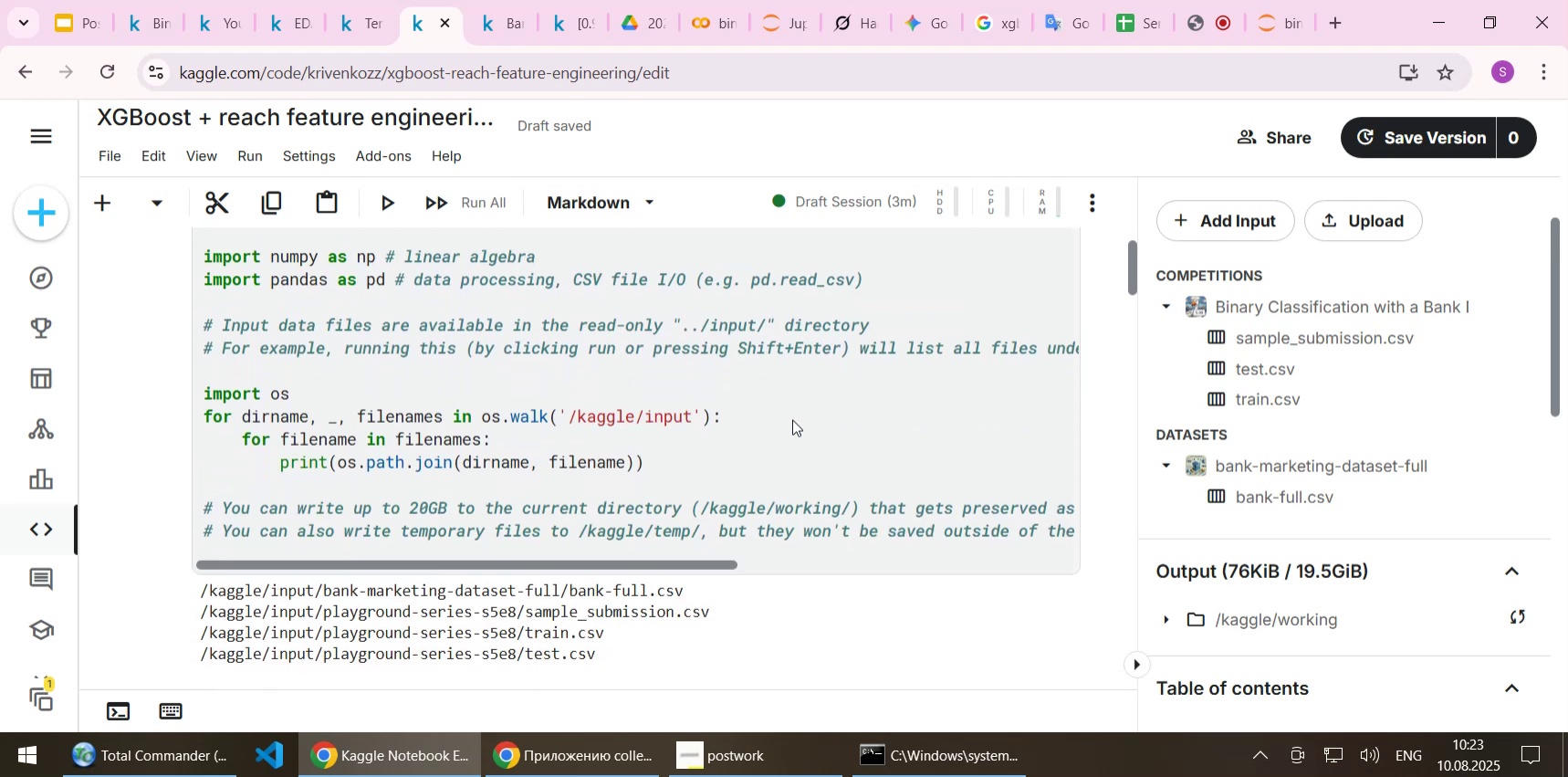 
scroll: coordinate [436, 535], scroll_direction: down, amount: 4.0
 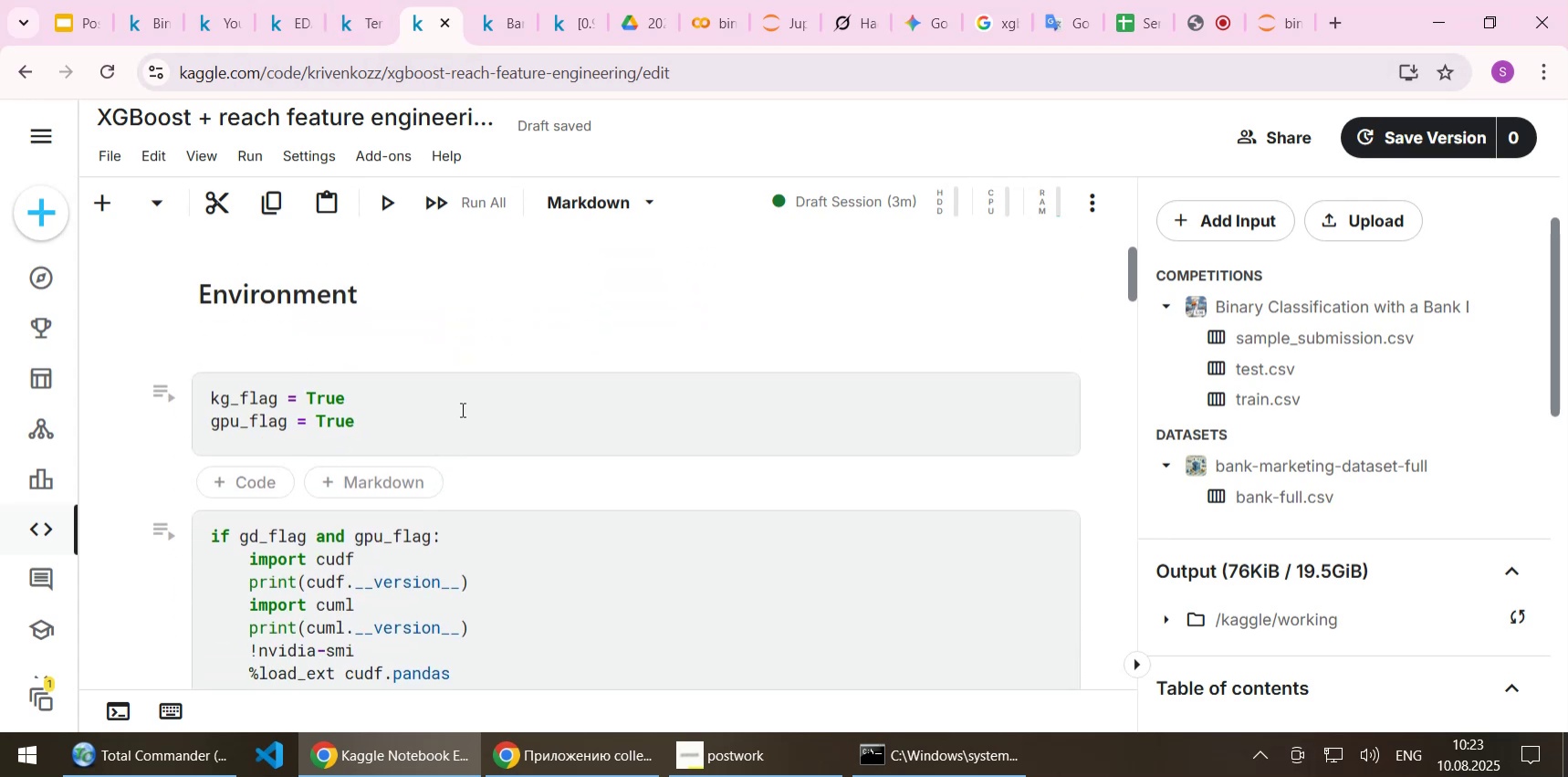 
left_click([461, 409])
 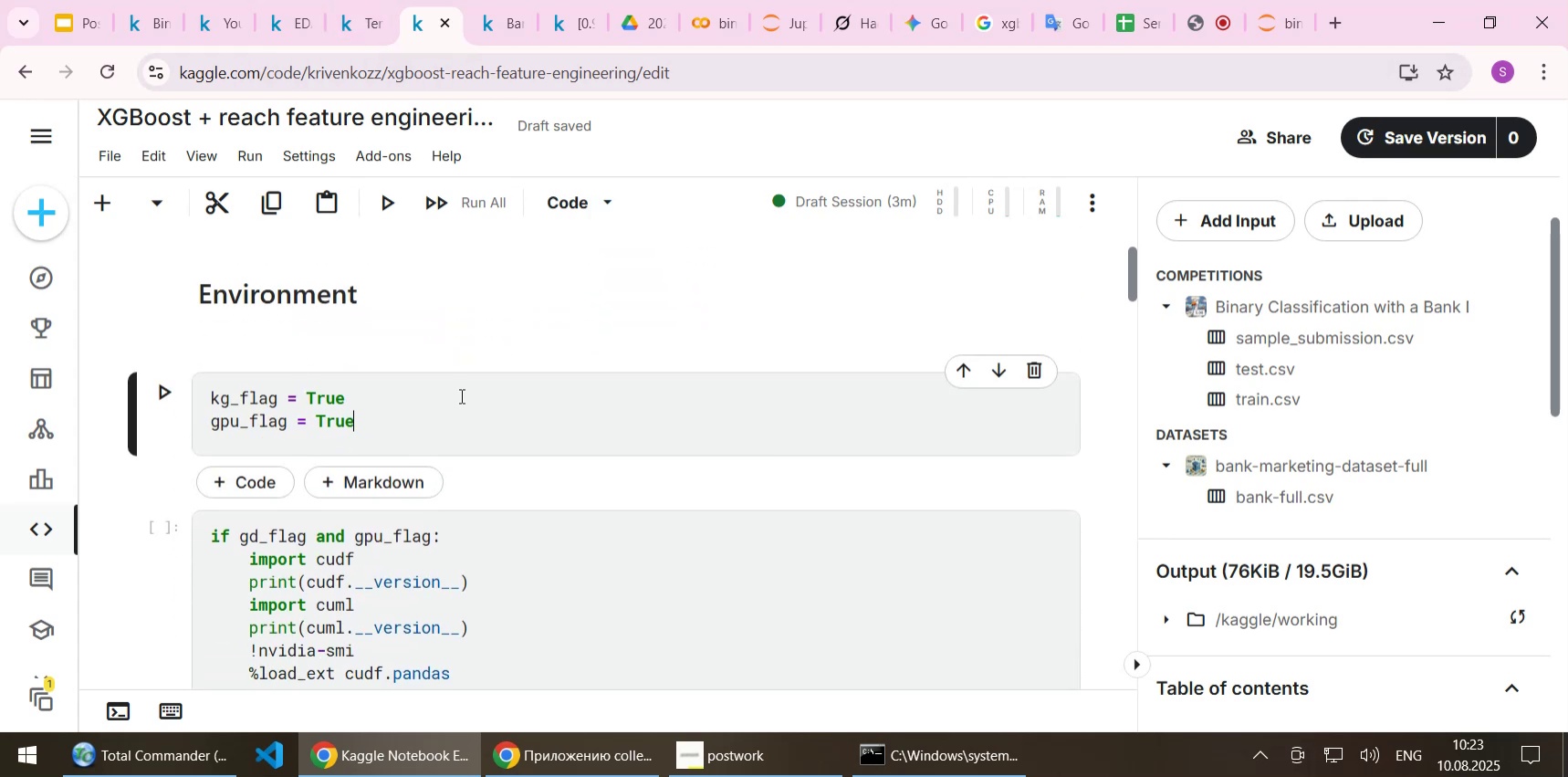 
left_click([460, 395])
 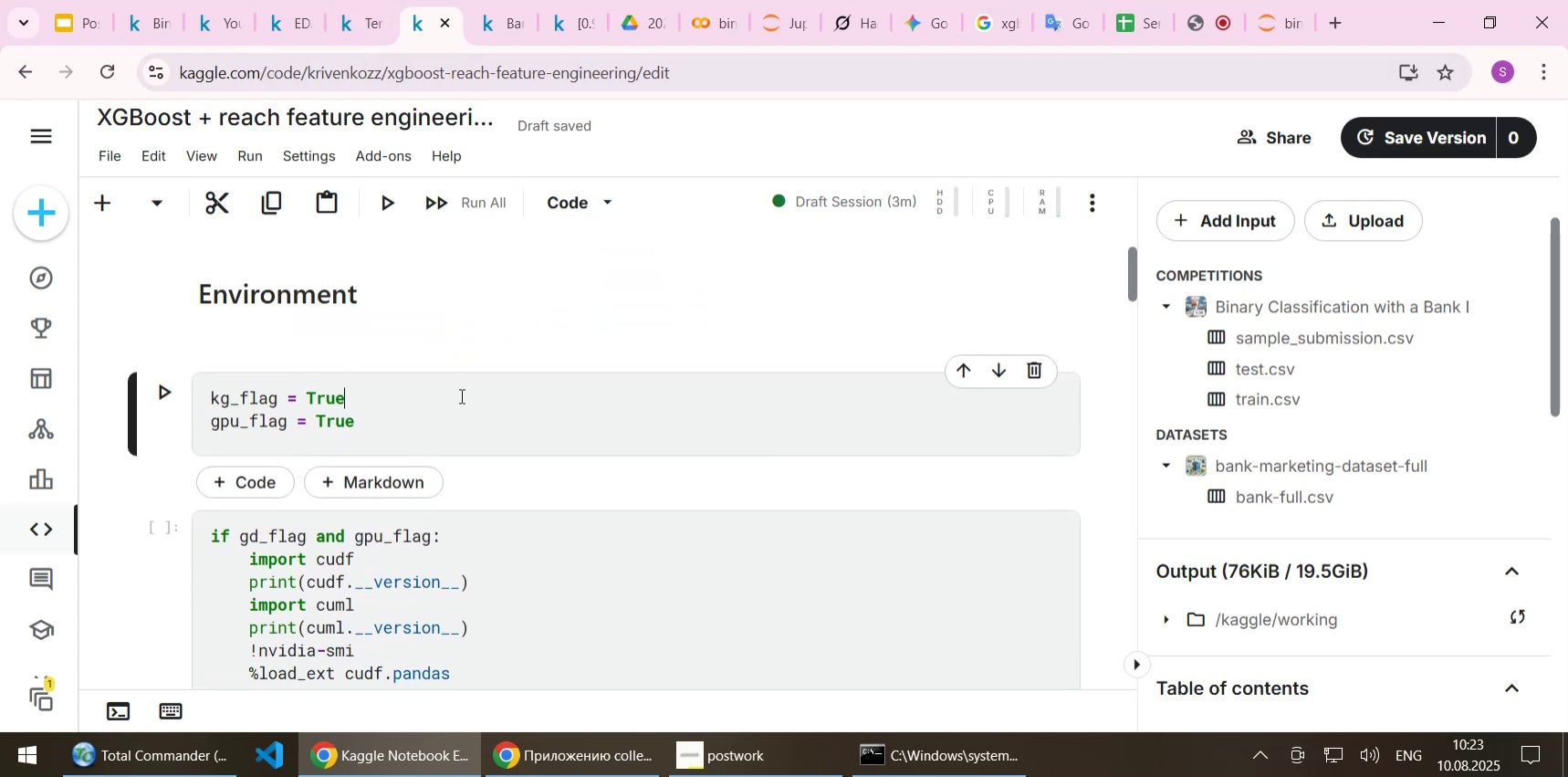 
scroll: coordinate [460, 395], scroll_direction: down, amount: 1.0
 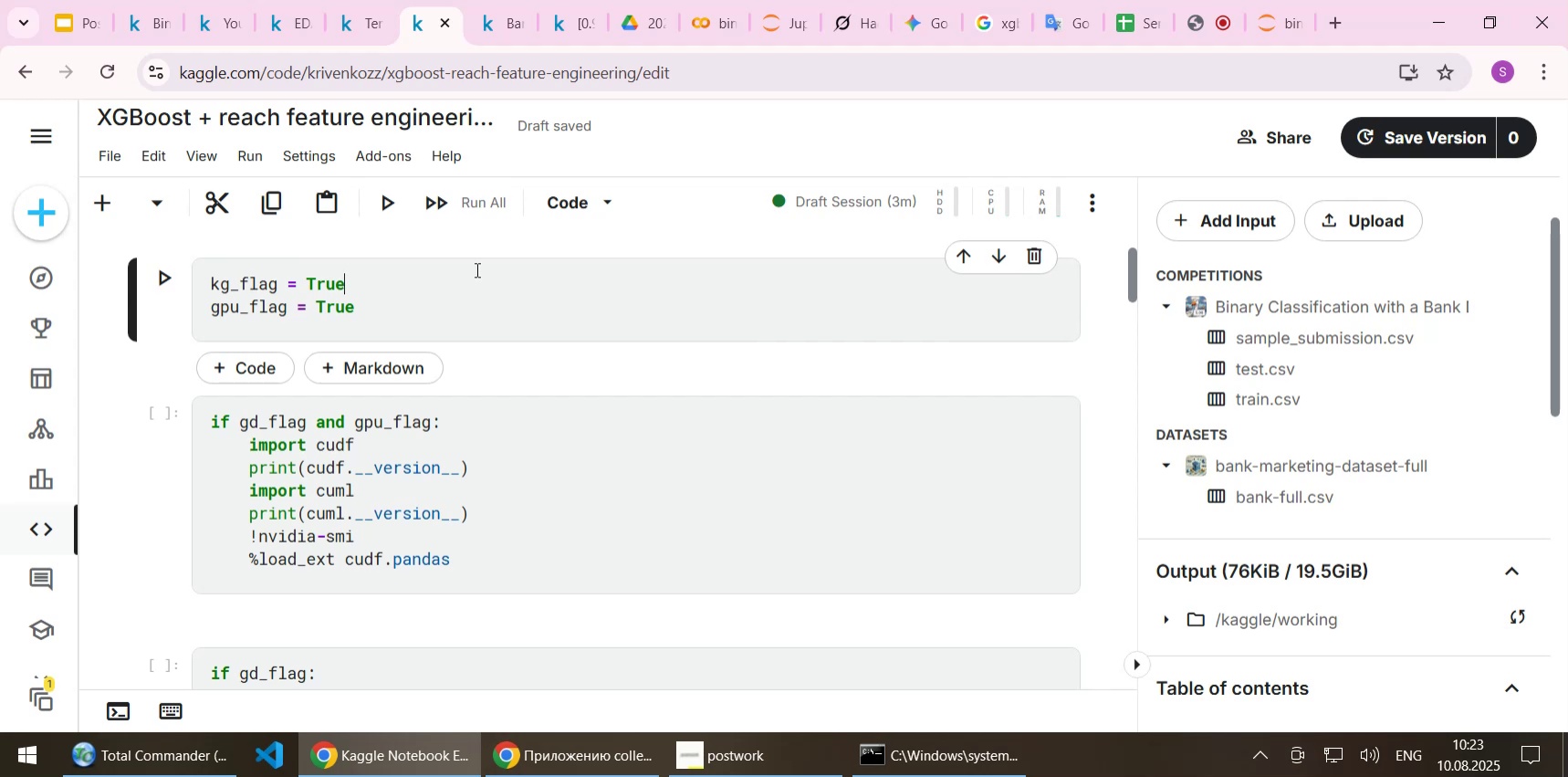 
wait(7.92)
 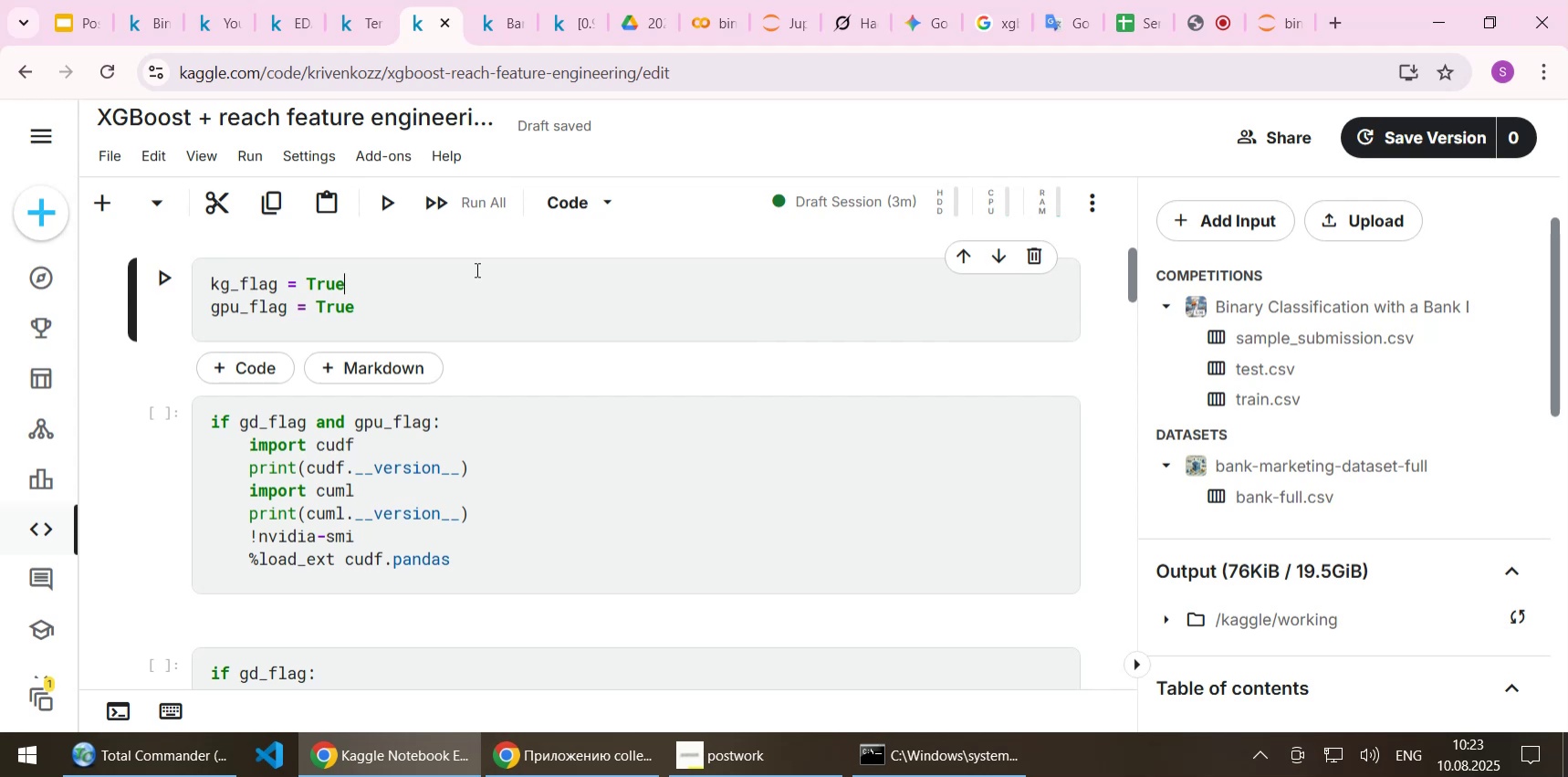 
scroll: coordinate [476, 269], scroll_direction: up, amount: 1.0
 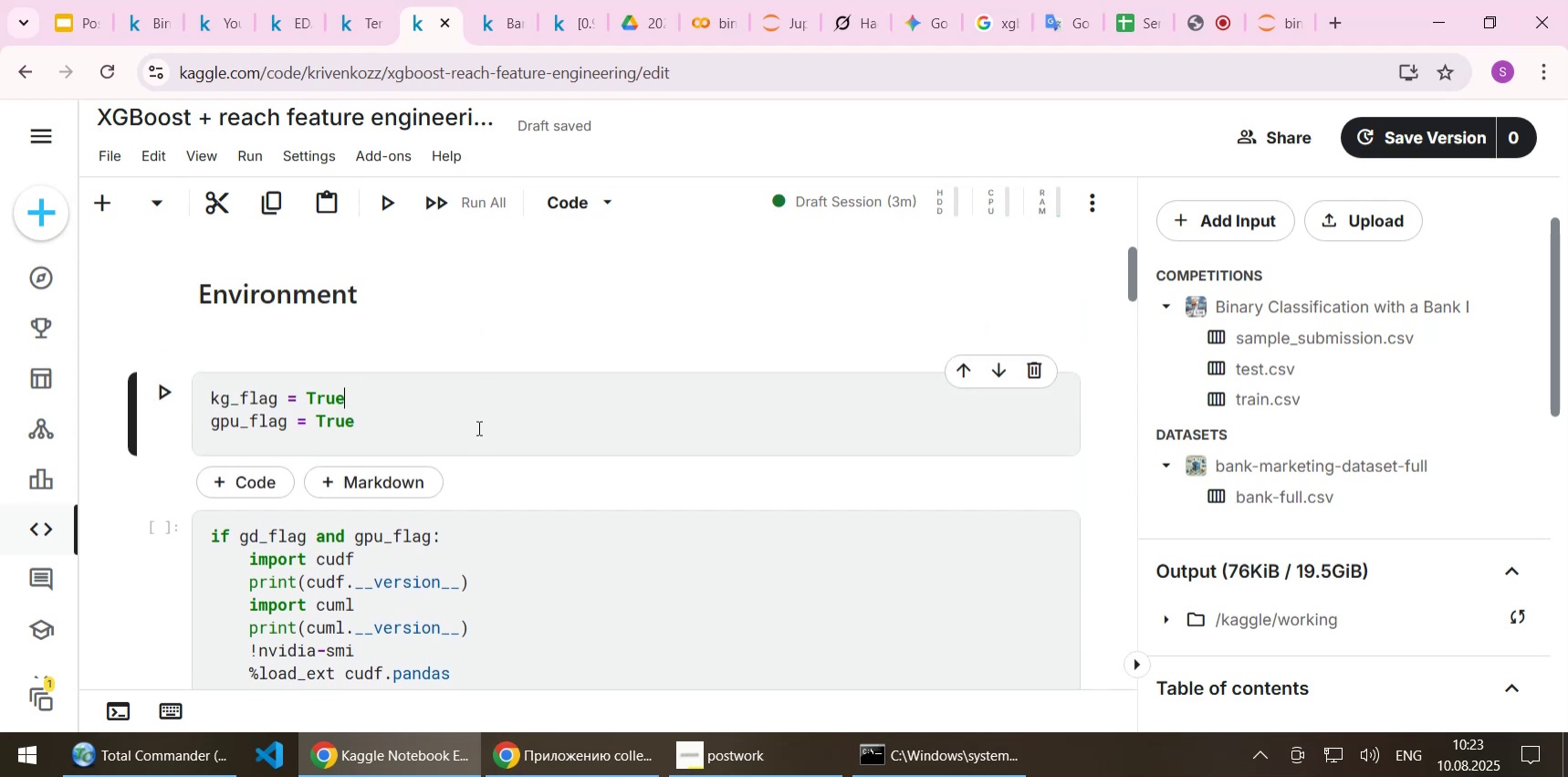 
wait(5.15)
 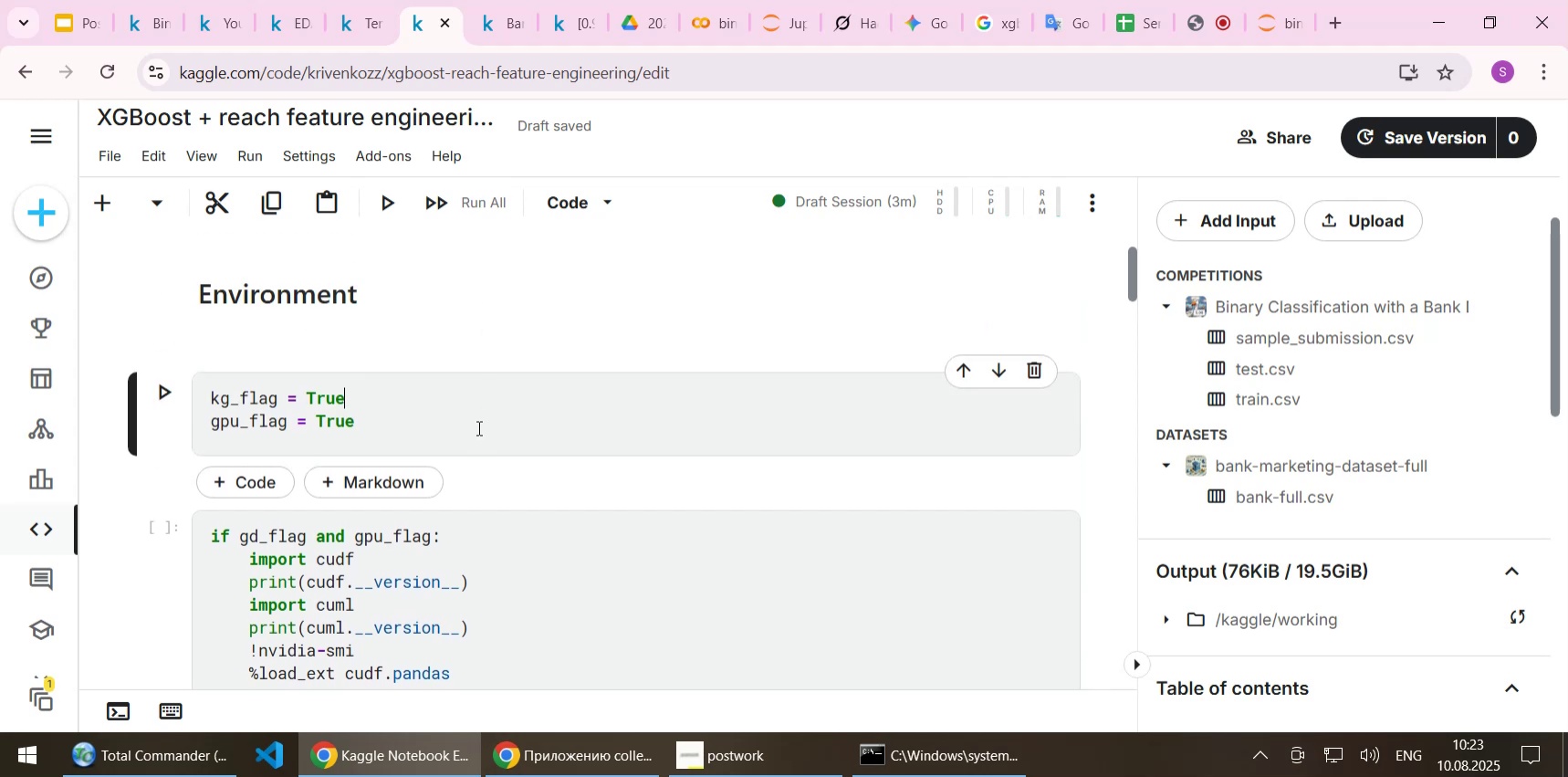 
left_click([309, 158])
 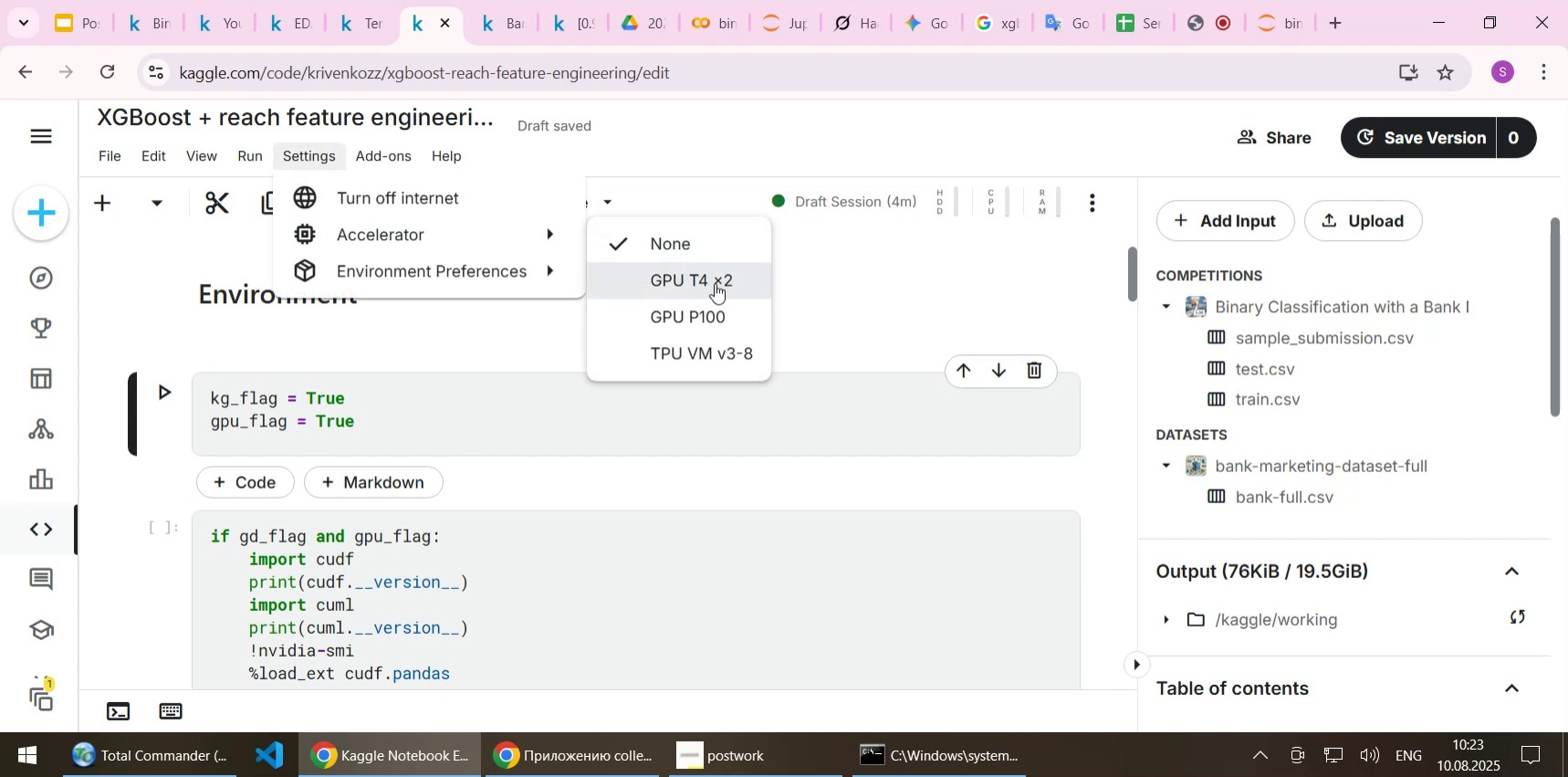 
left_click([715, 283])
 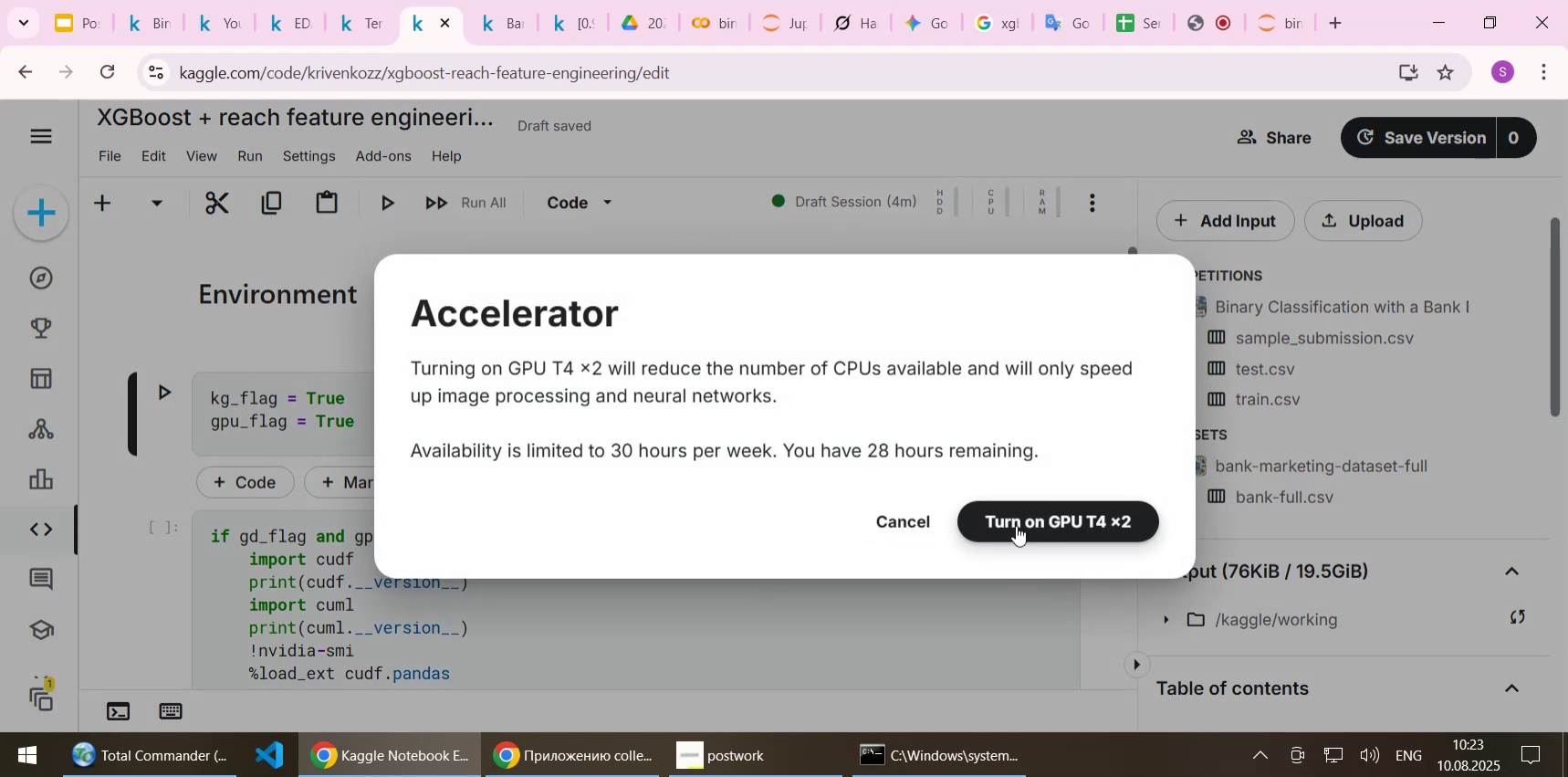 
wait(6.06)
 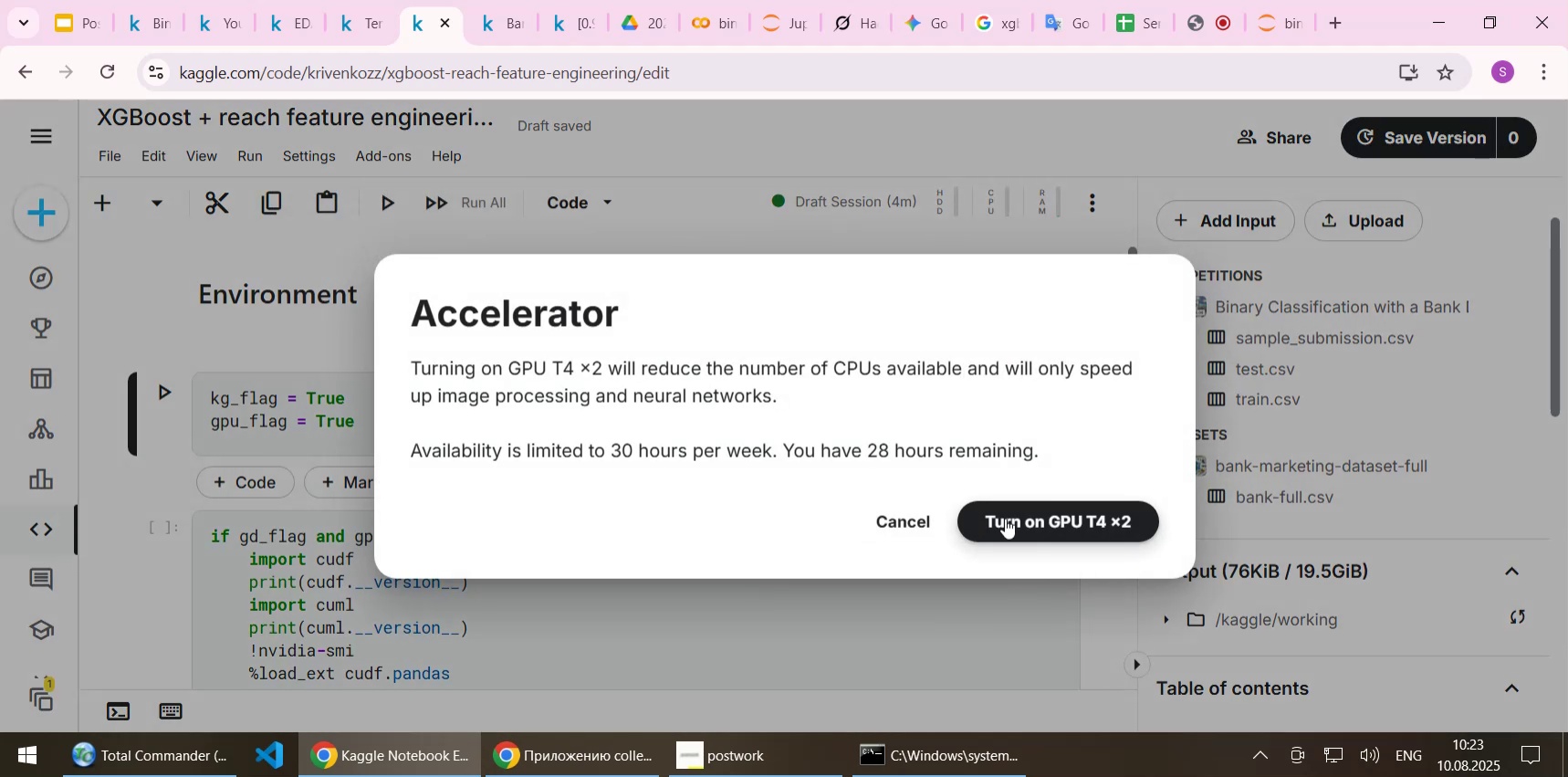 
left_click([1016, 525])
 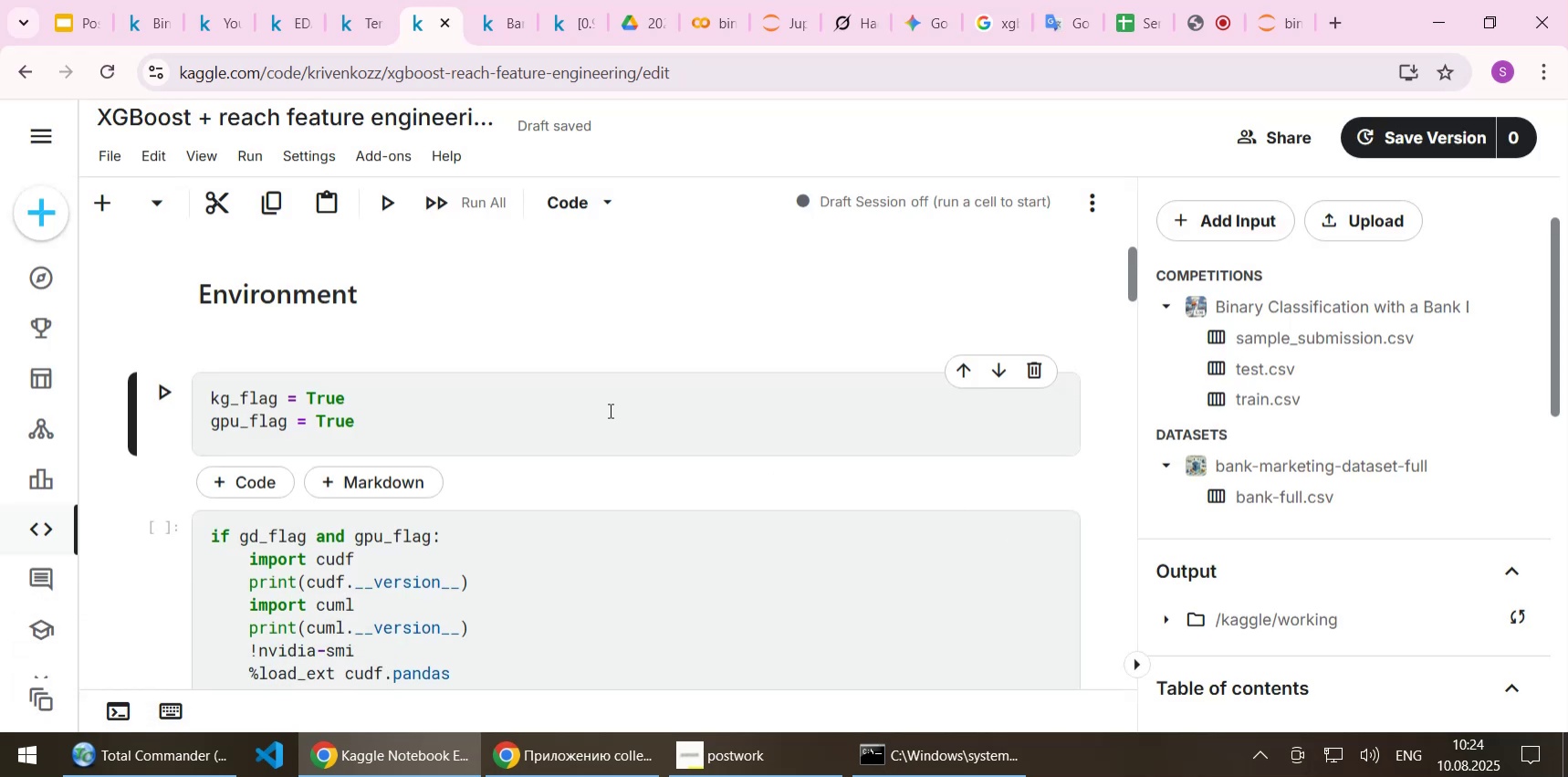 
wait(10.71)
 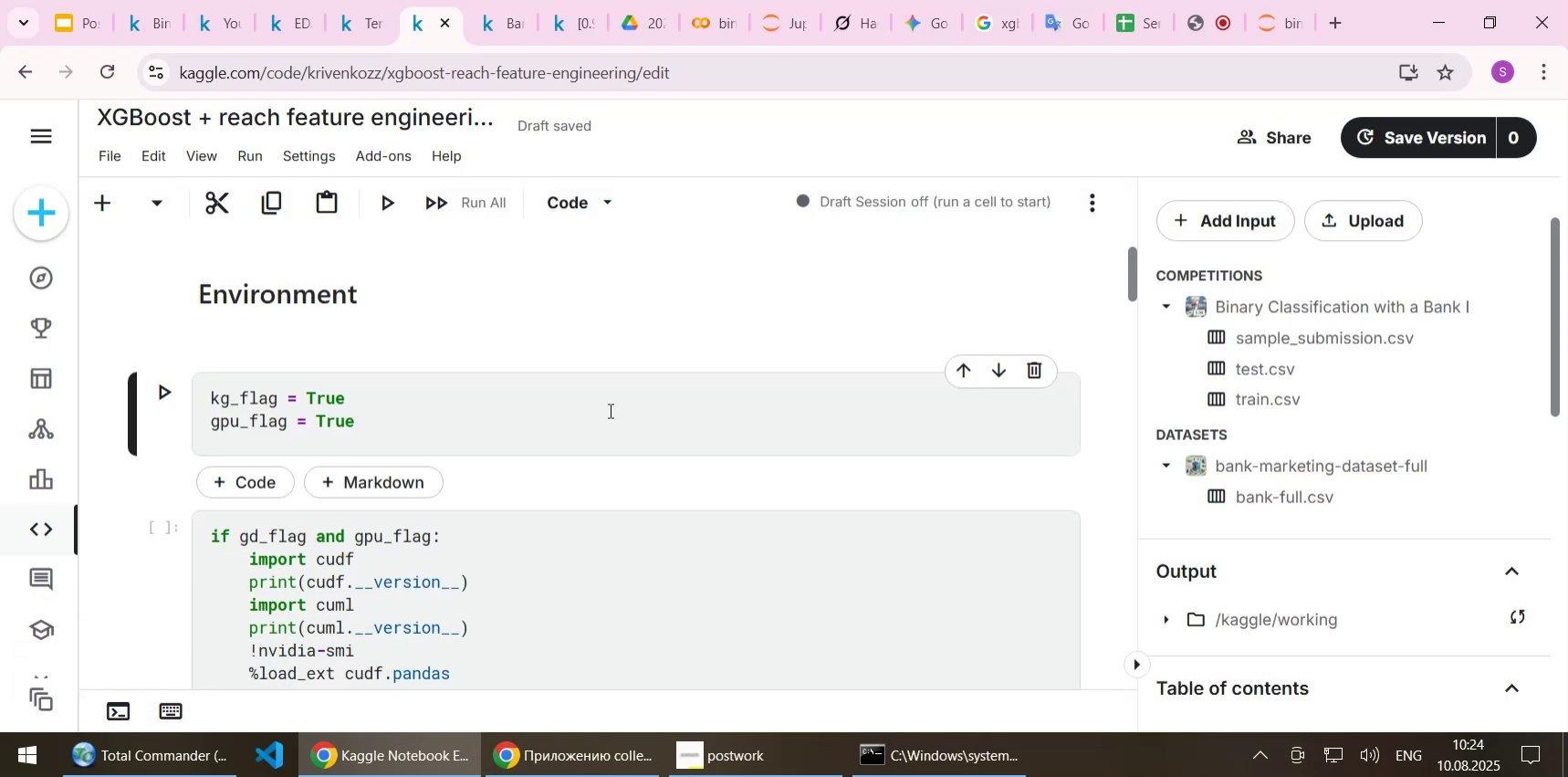 
left_click([350, 21])
 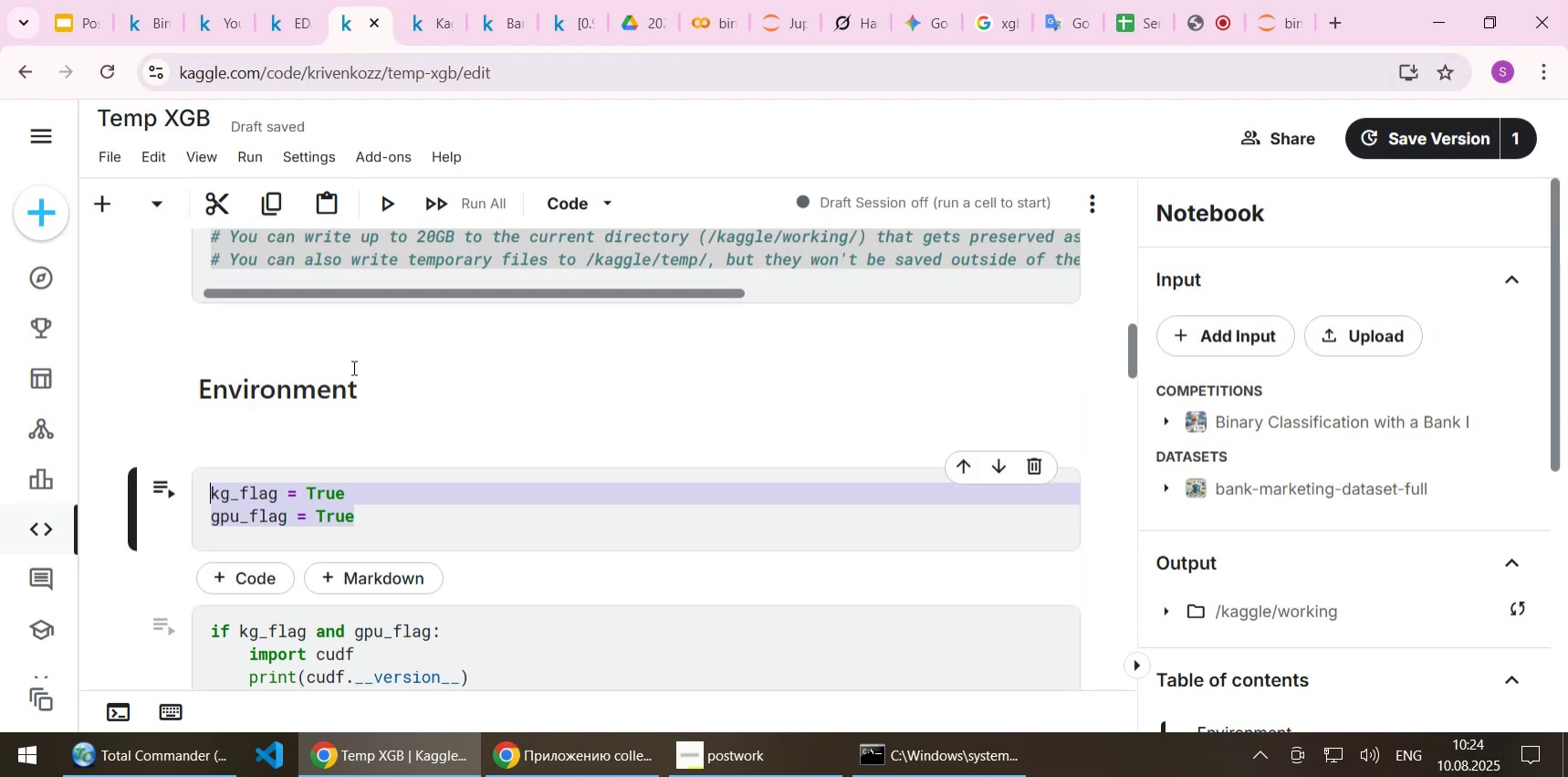 
scroll: coordinate [361, 458], scroll_direction: down, amount: 2.0
 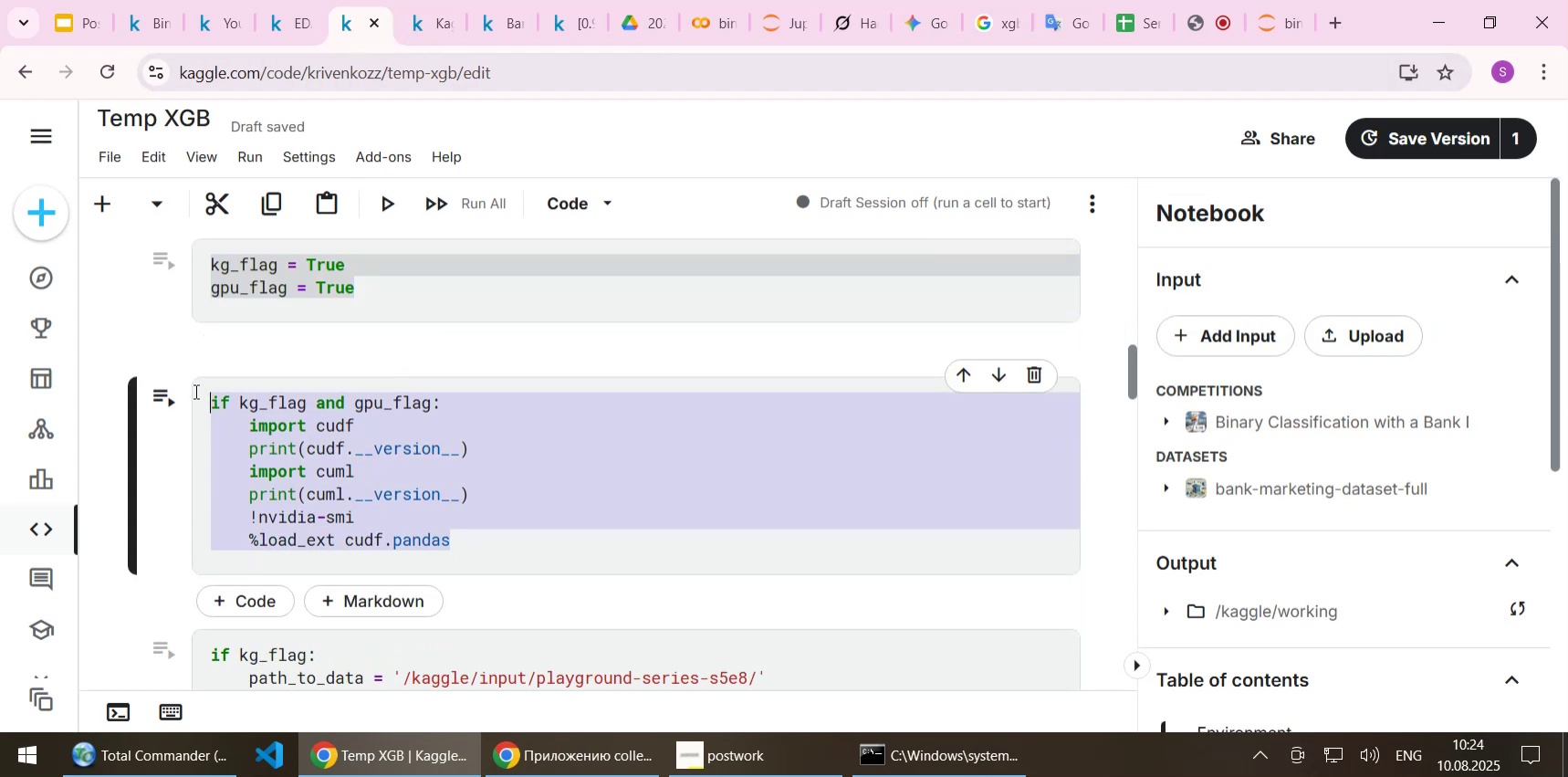 
key(Control+C)
 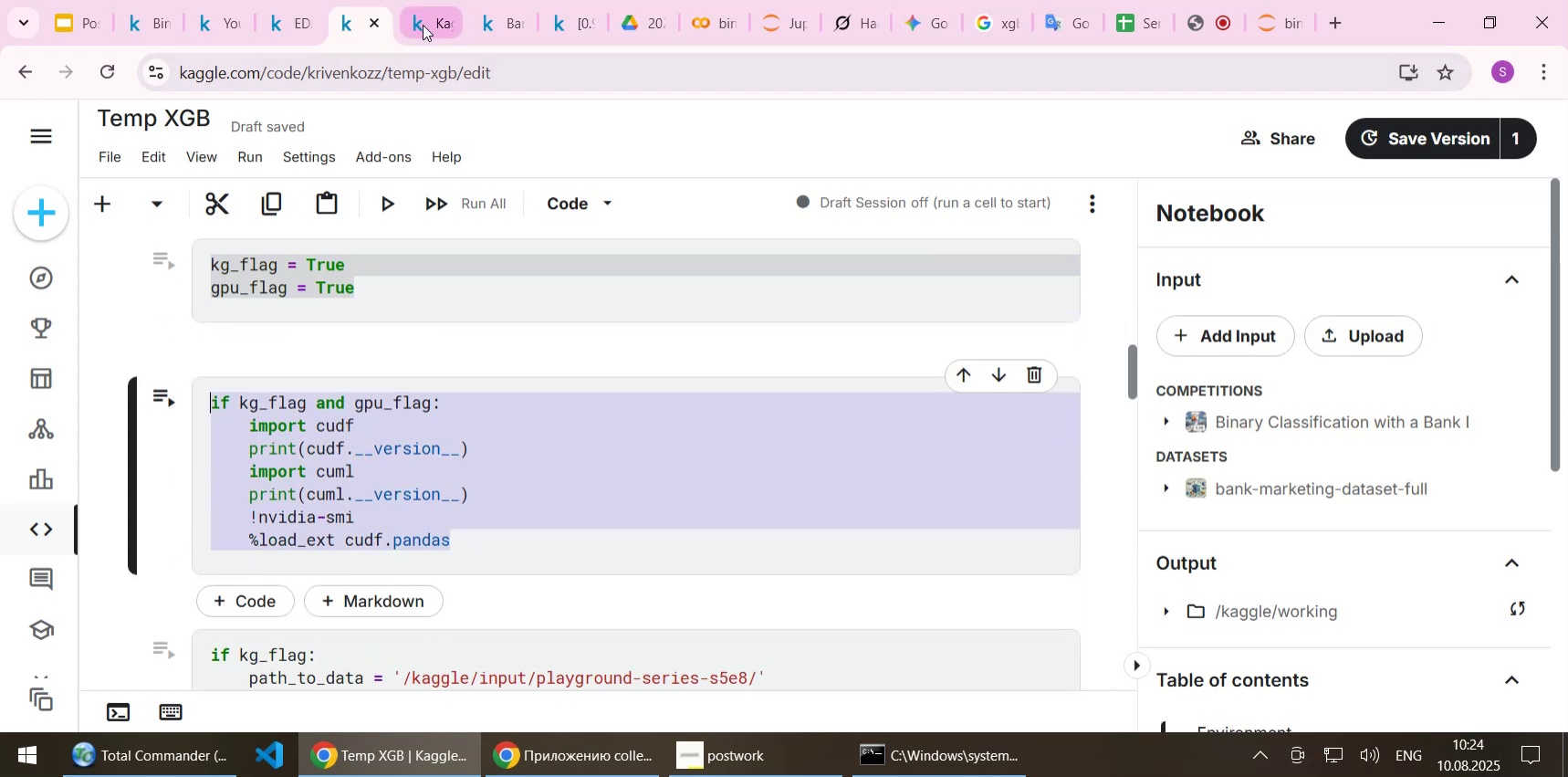 
left_click([423, 25])
 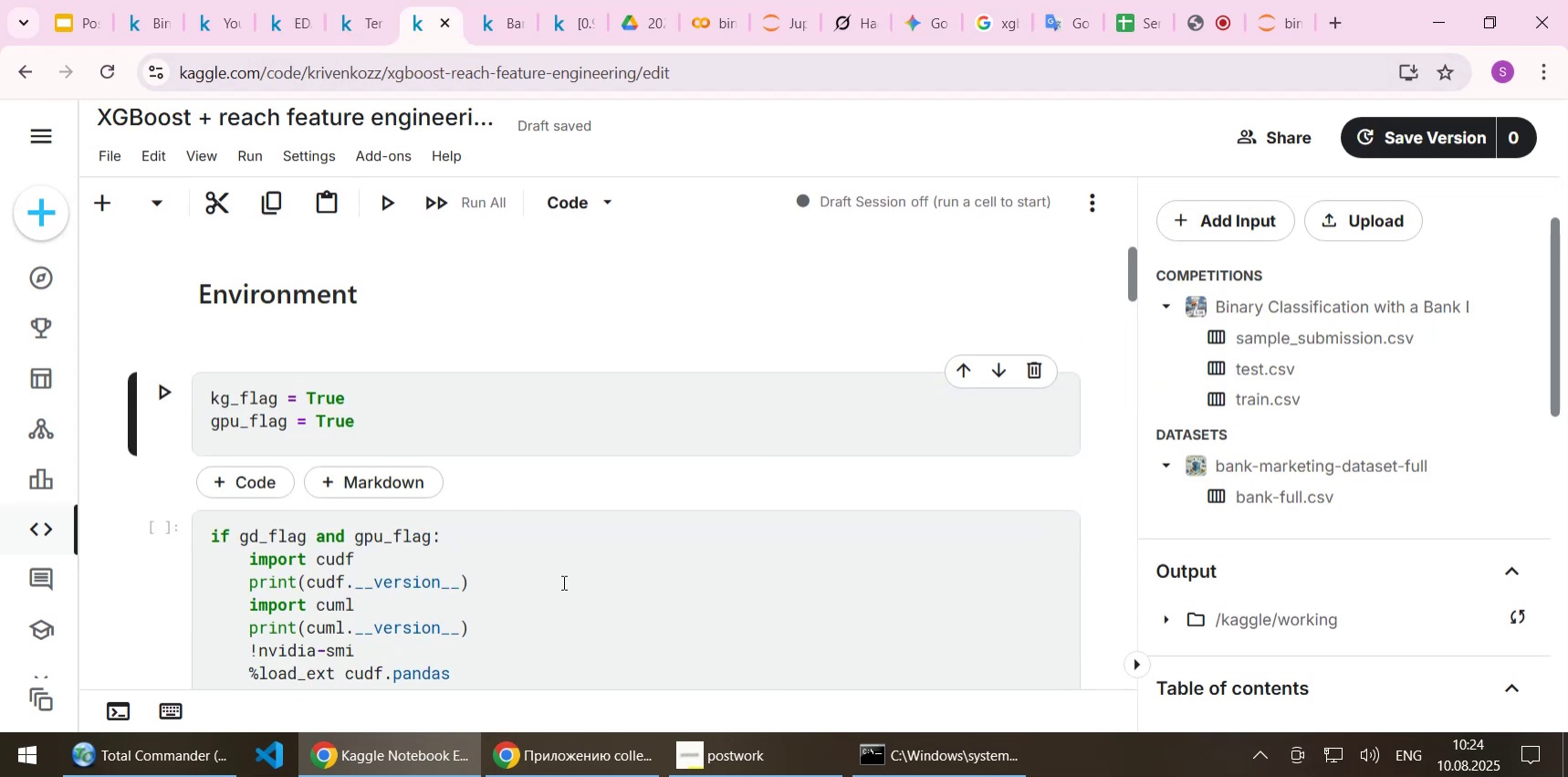 
scroll: coordinate [578, 596], scroll_direction: down, amount: 1.0
 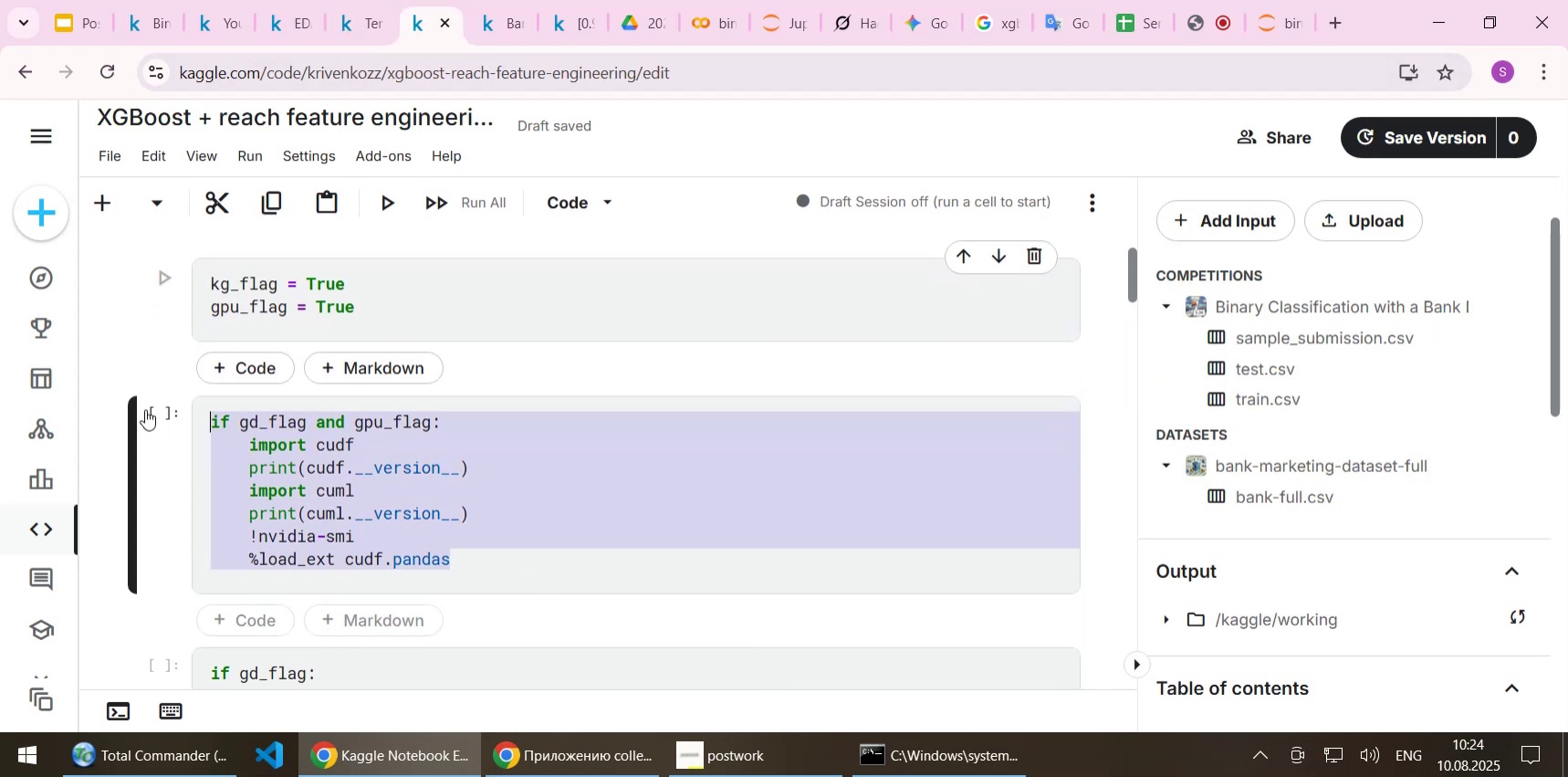 
key(Control+ControlLeft)
 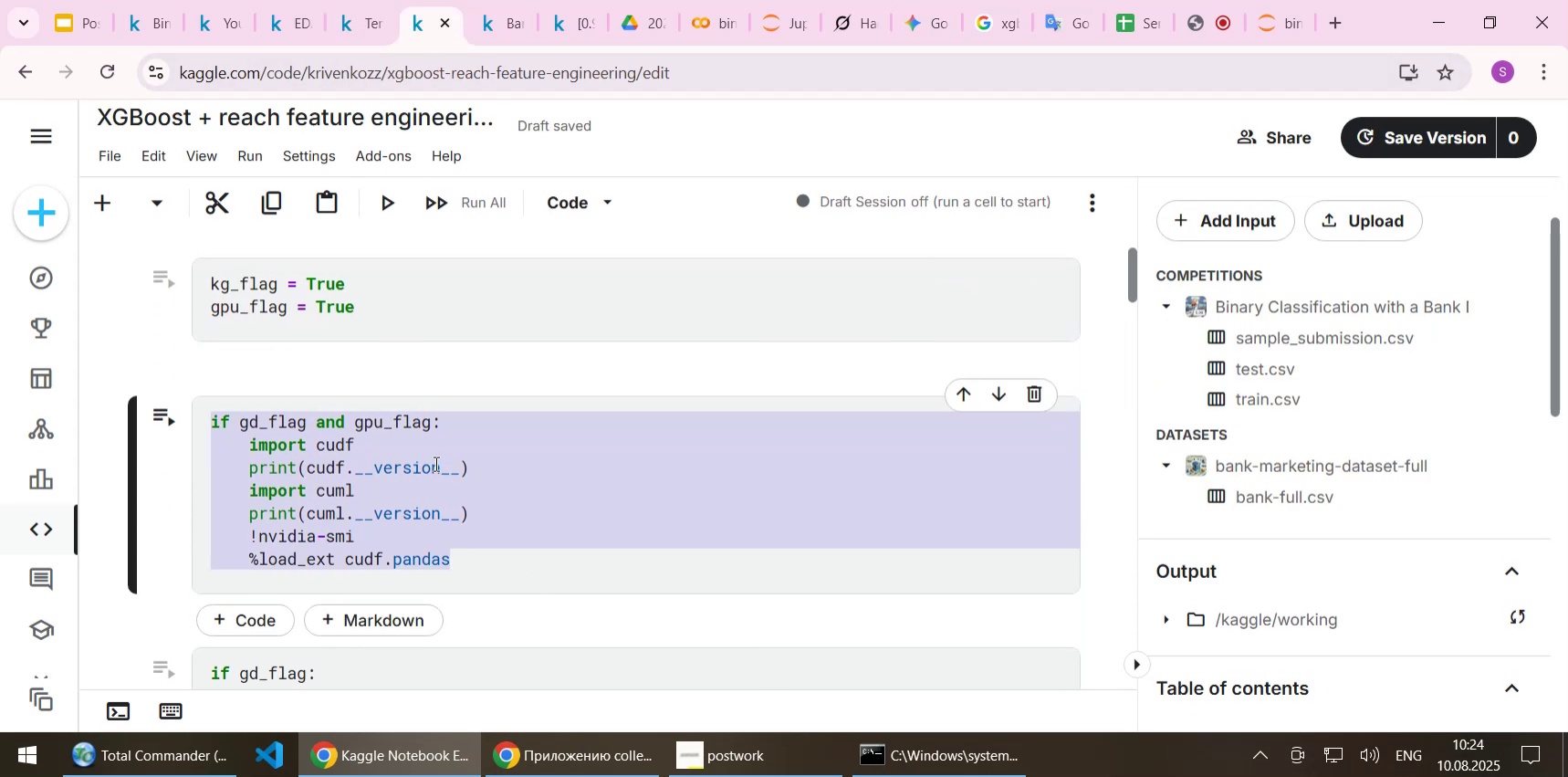 
key(Control+V)
 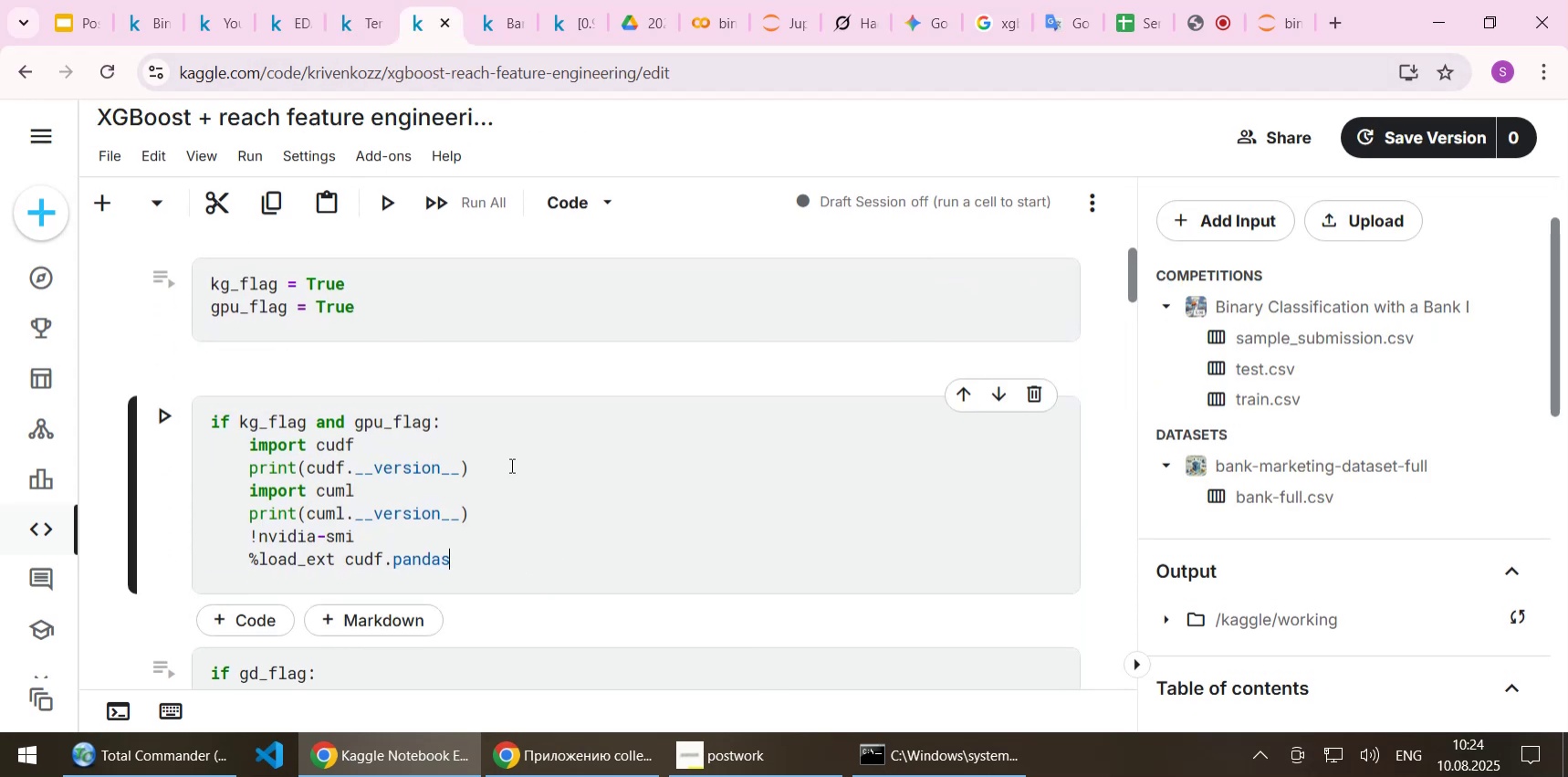 
scroll: coordinate [608, 402], scroll_direction: up, amount: 22.0
 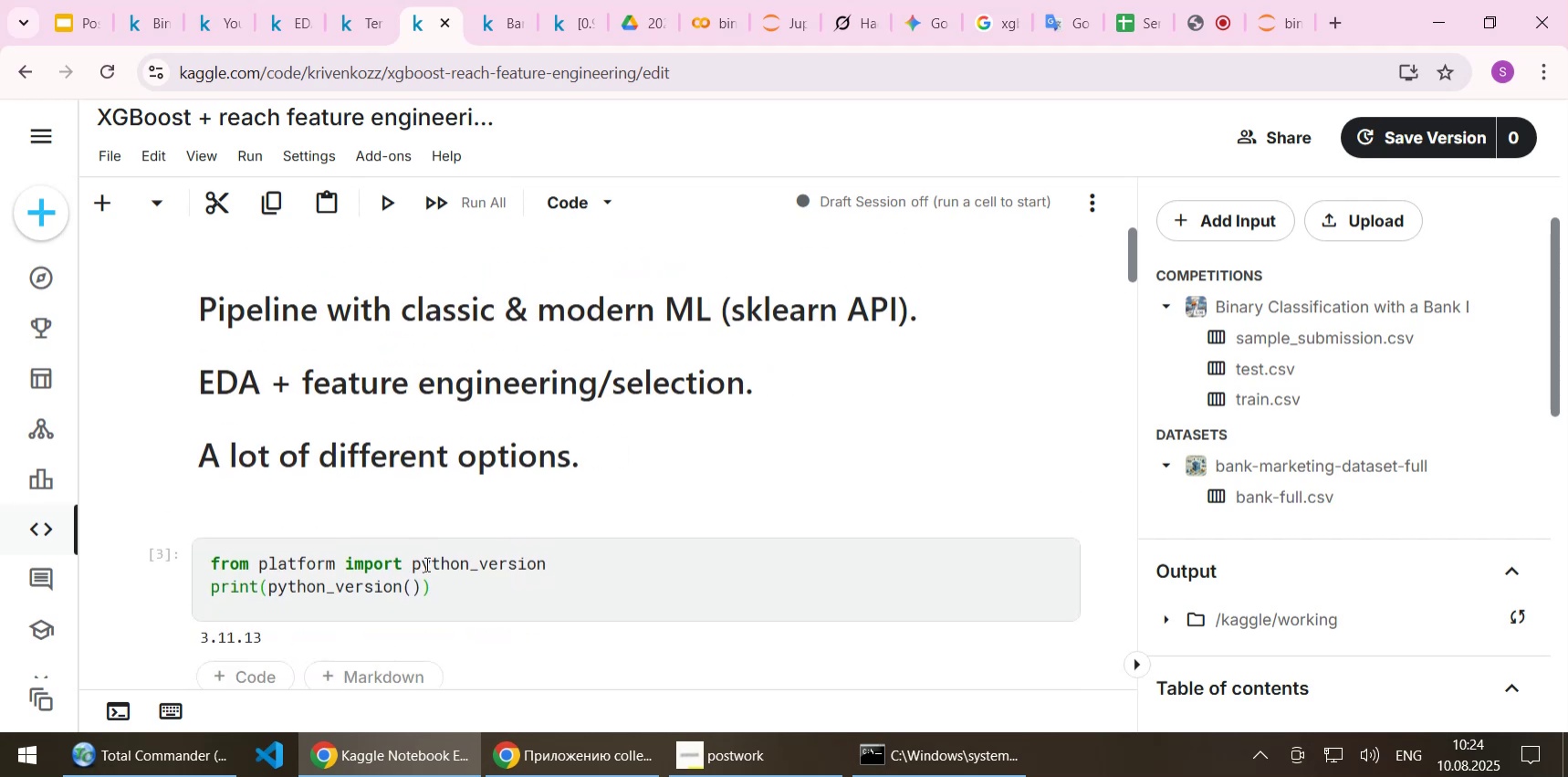 
left_click([425, 563])
 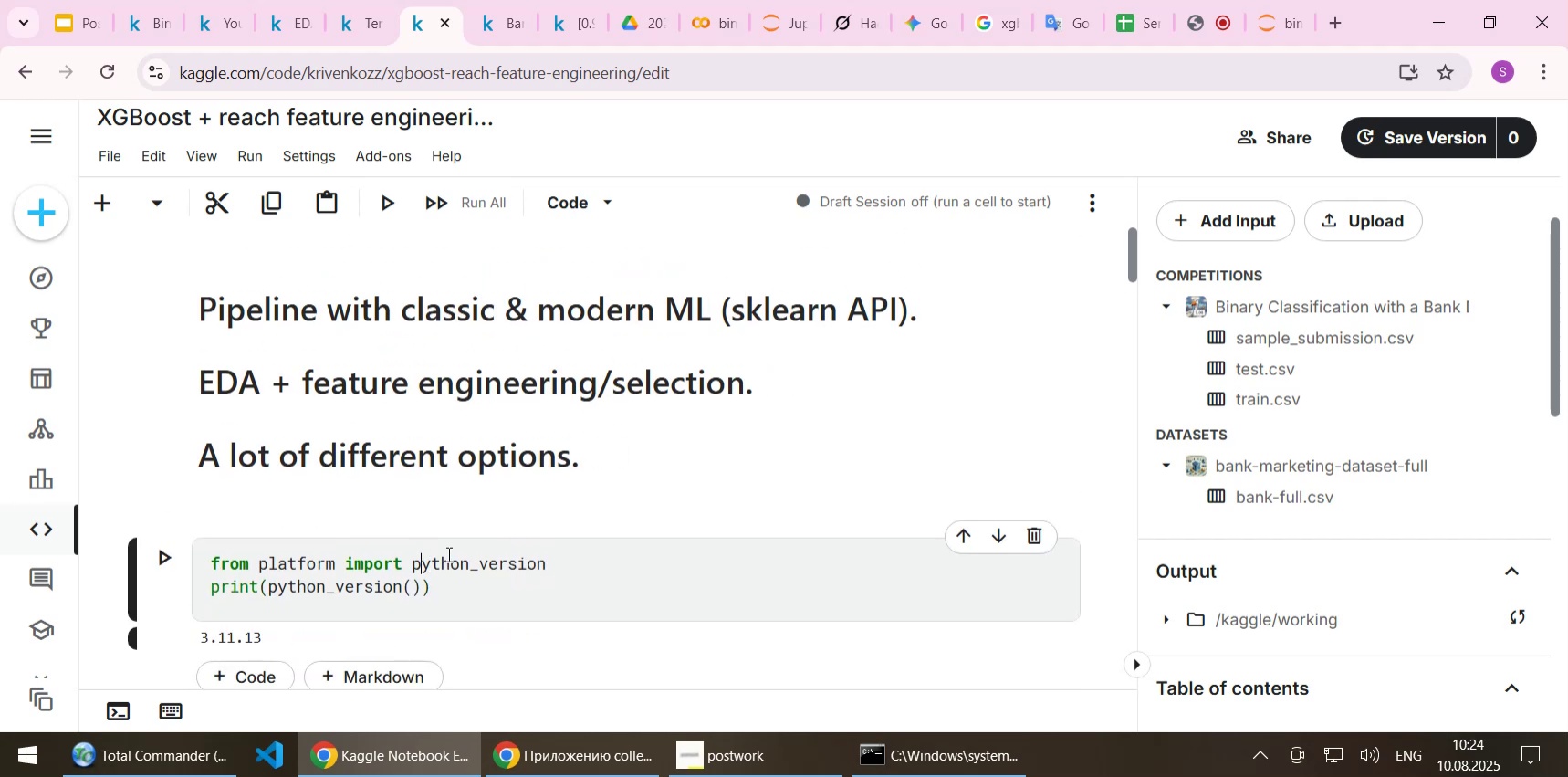 
key(Shift+Enter)
 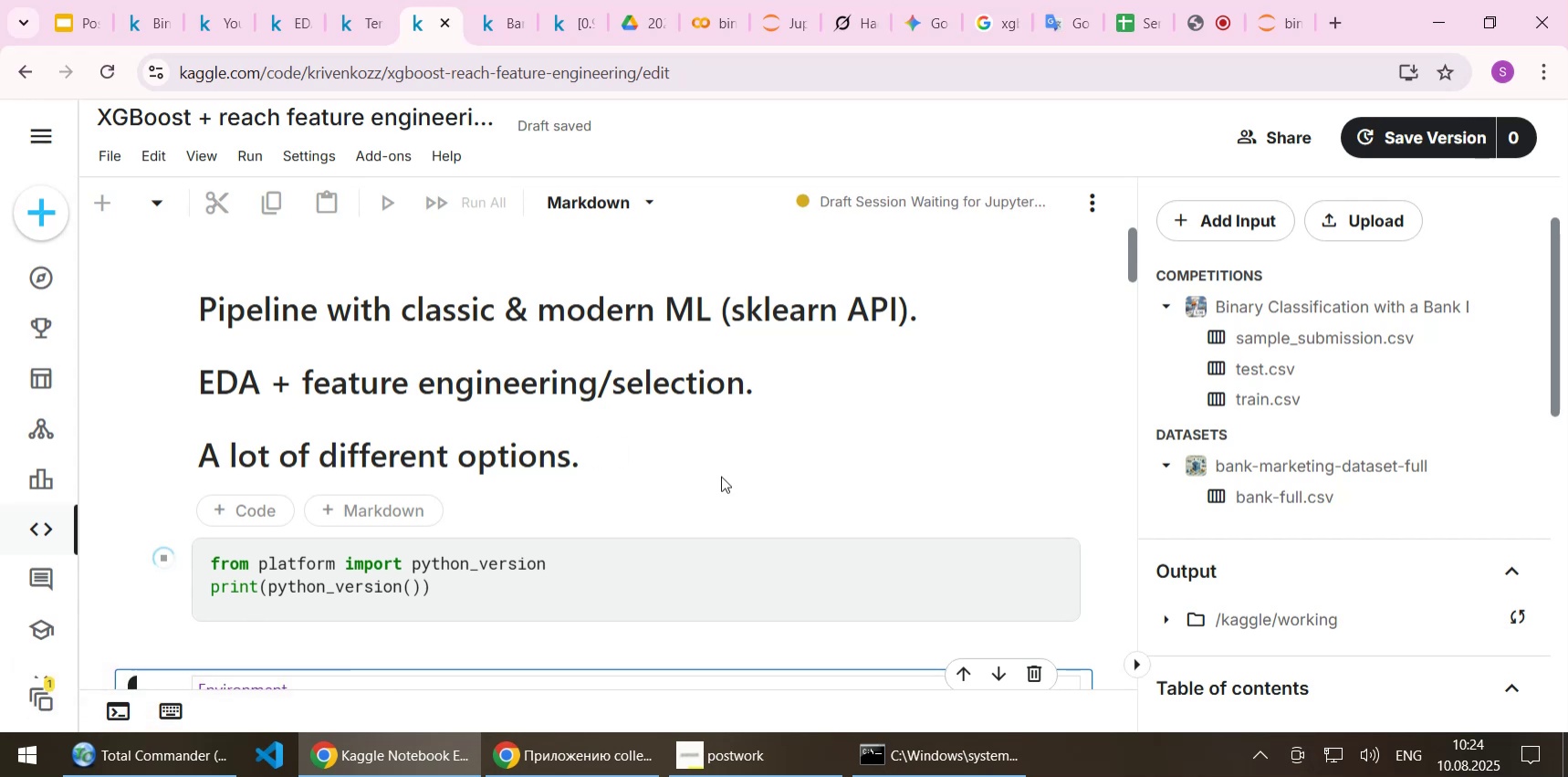 
wait(15.43)
 